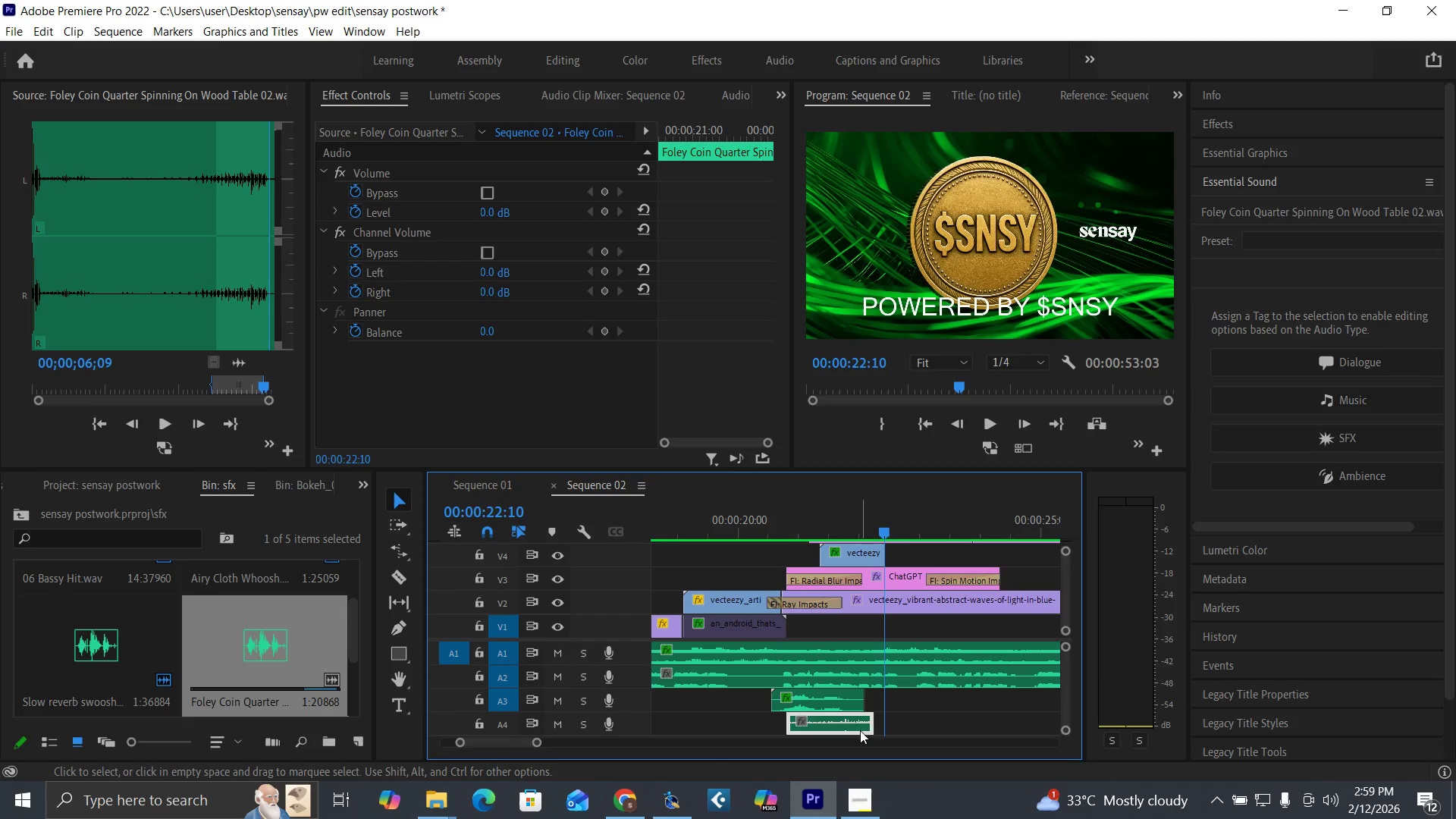 
left_click([853, 726])
 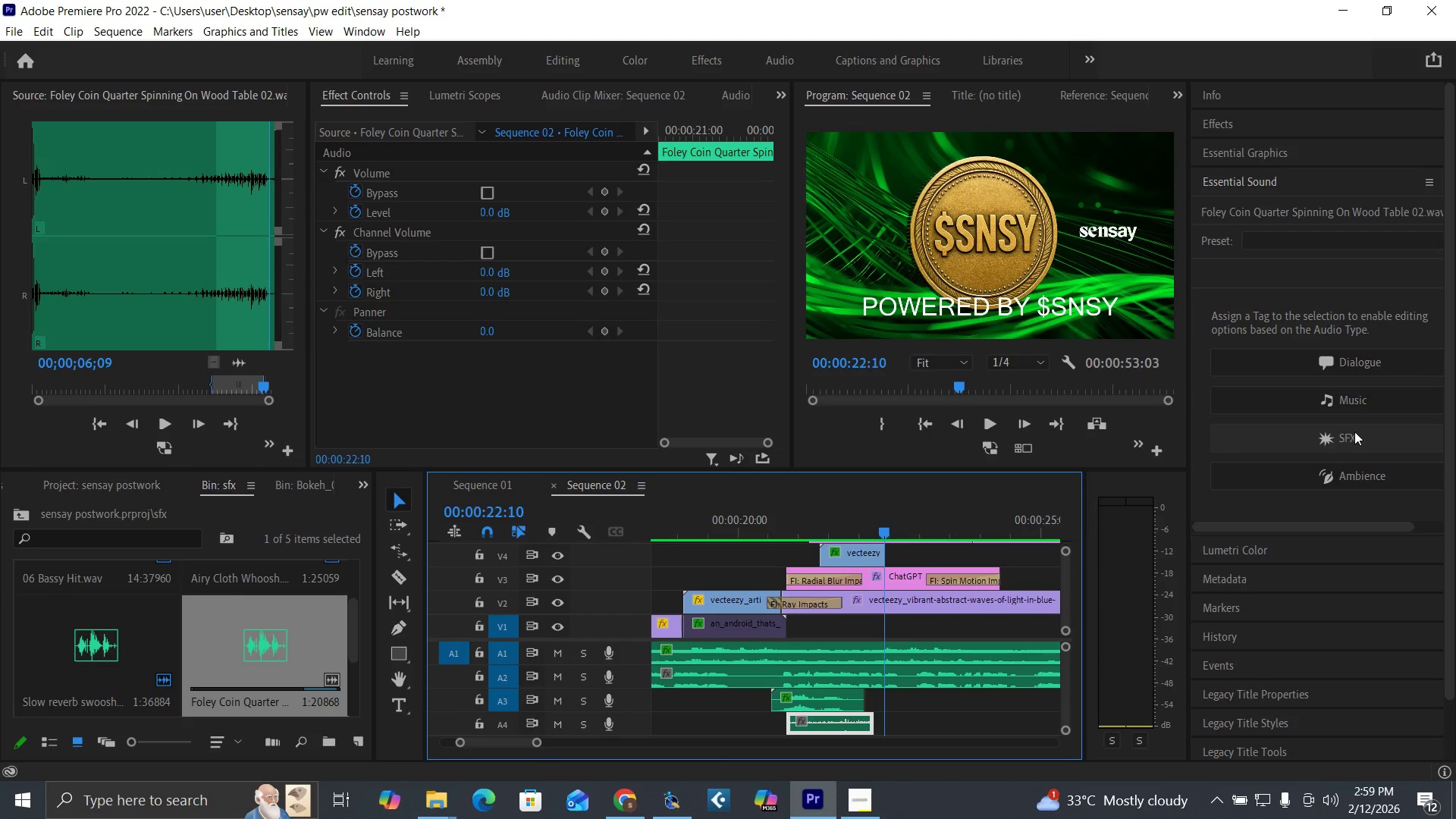 
left_click([1355, 431])
 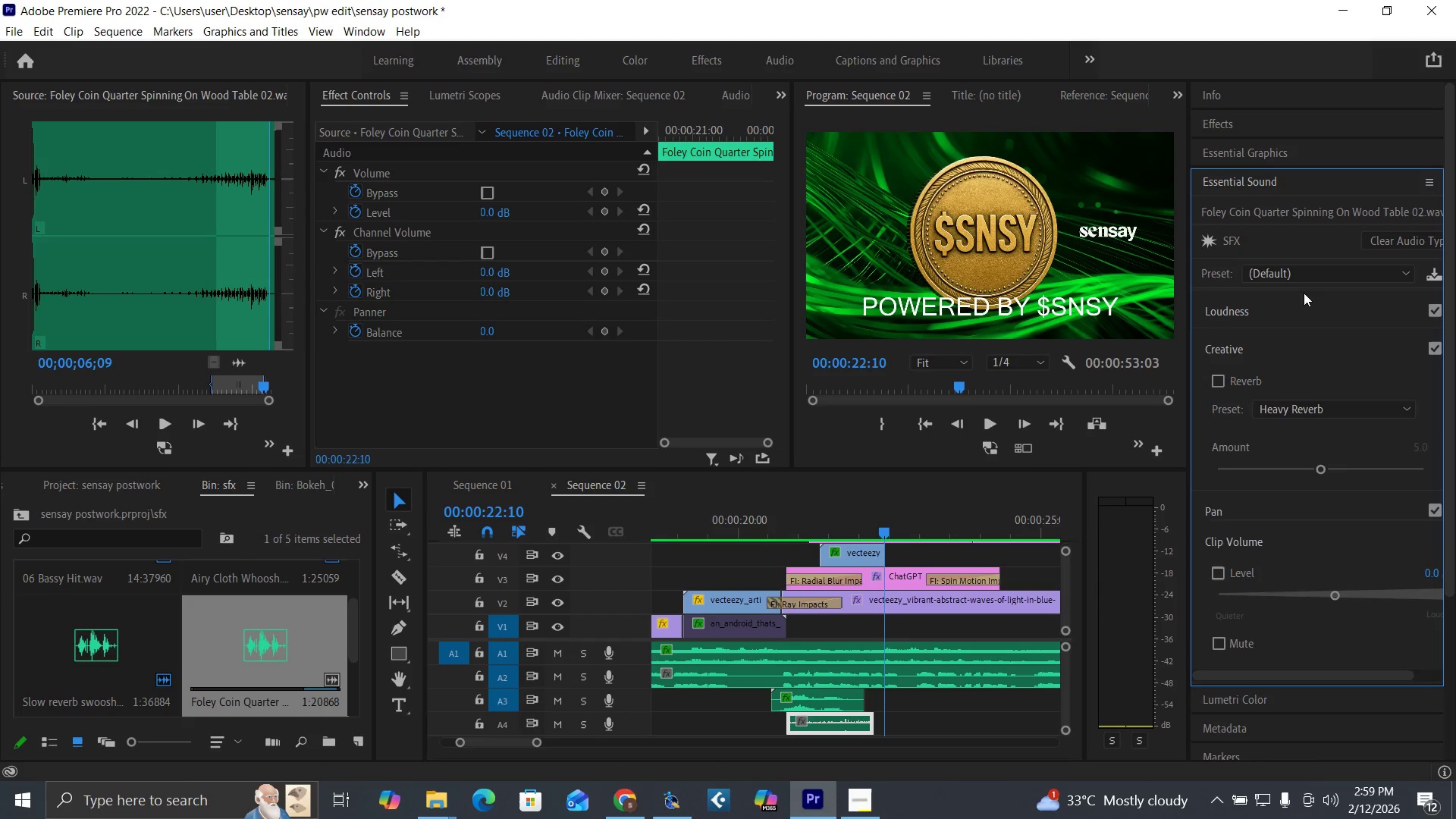 
left_click([1297, 271])
 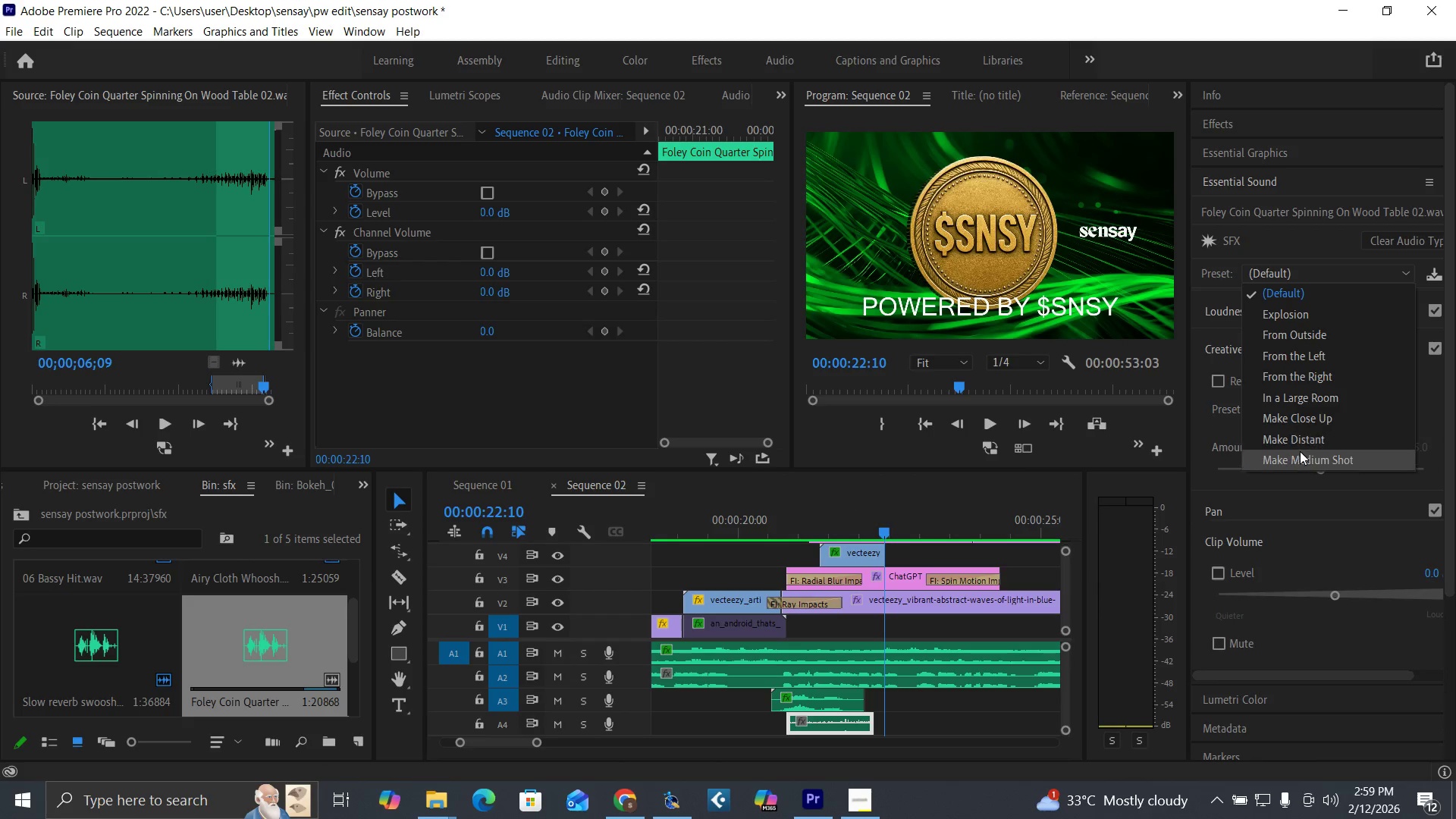 
left_click([1303, 460])
 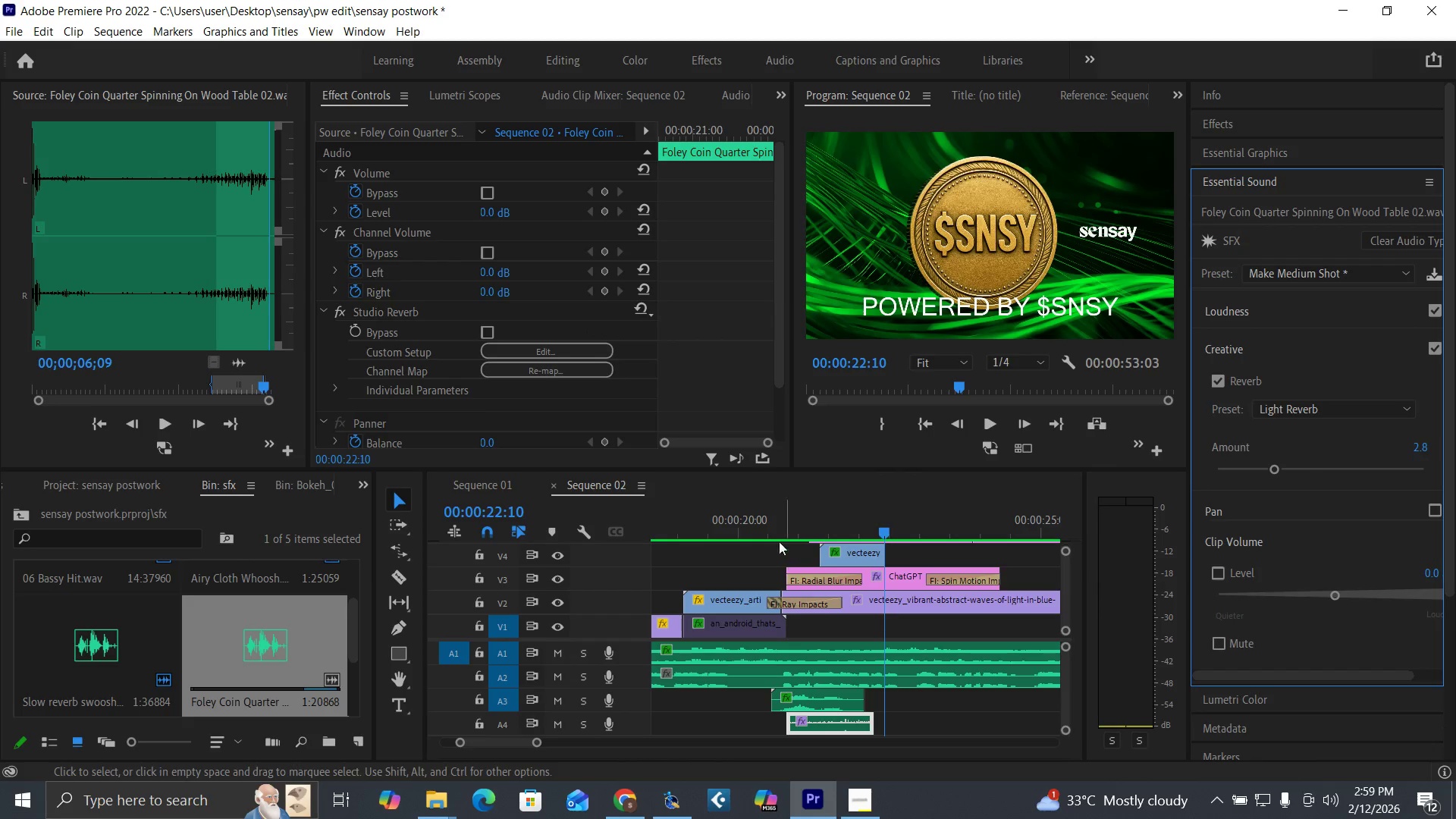 
left_click([769, 526])
 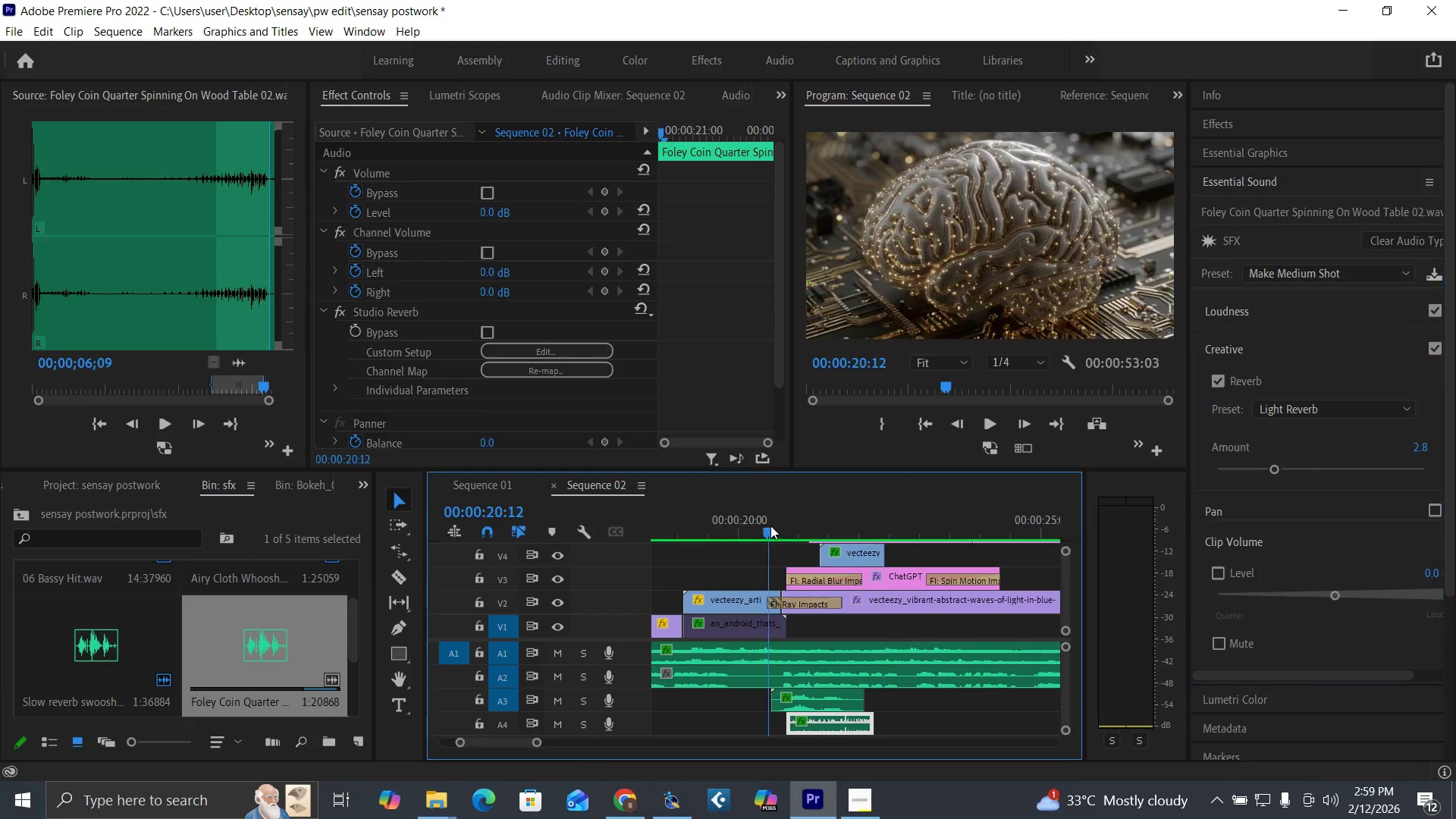 
key(Space)
 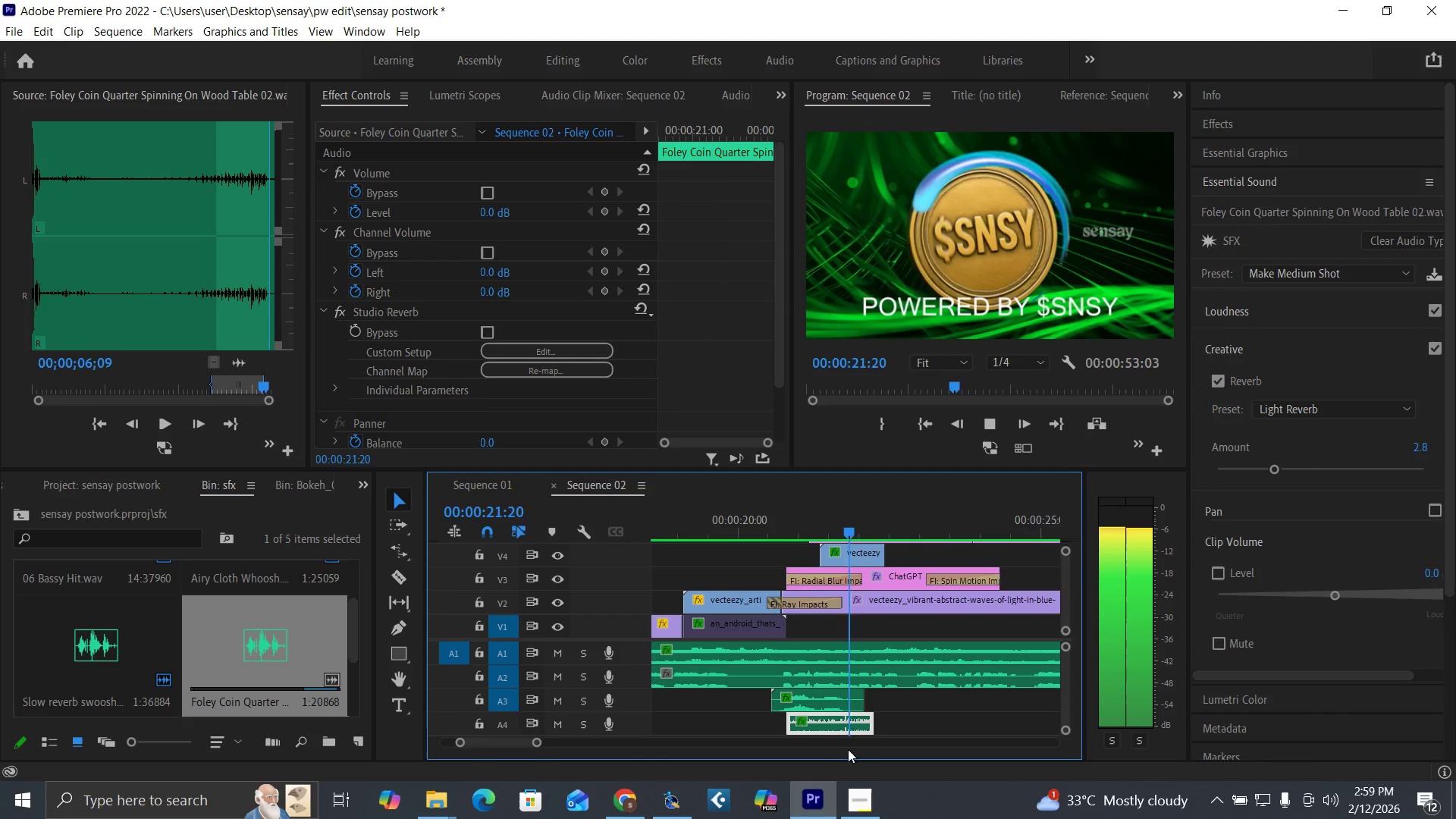 
key(Space)
 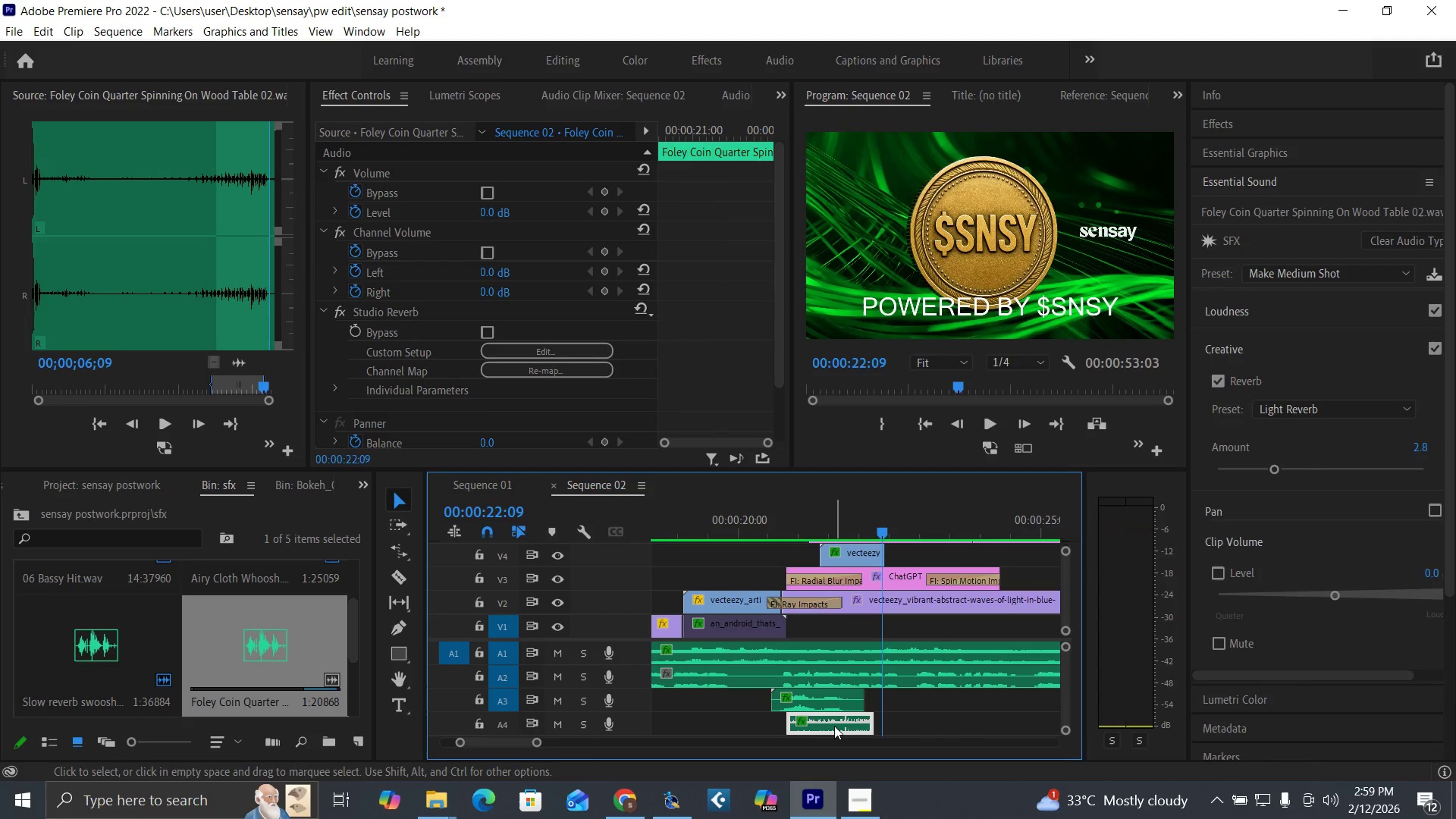 
left_click([834, 726])
 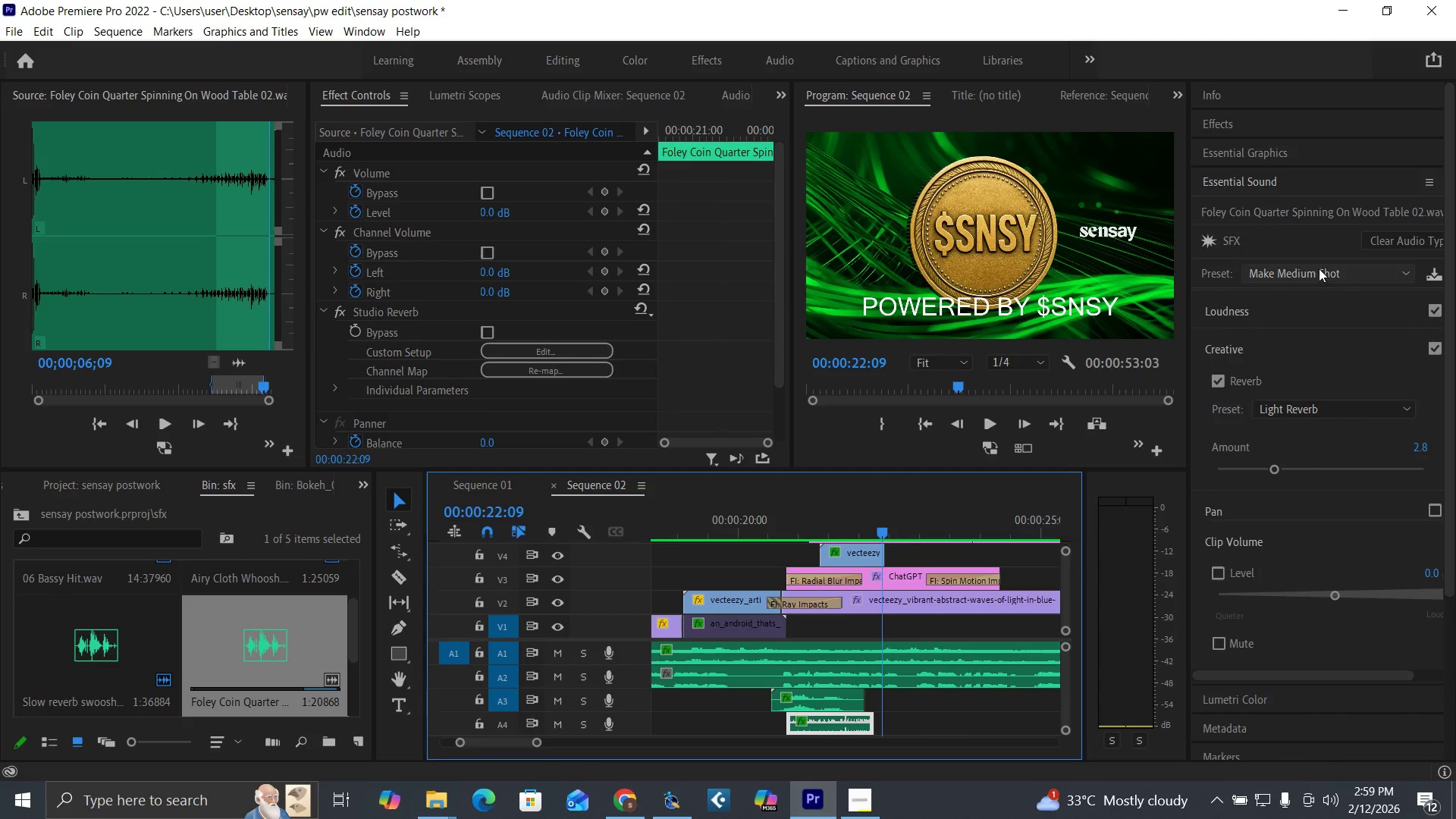 
left_click([1316, 269])
 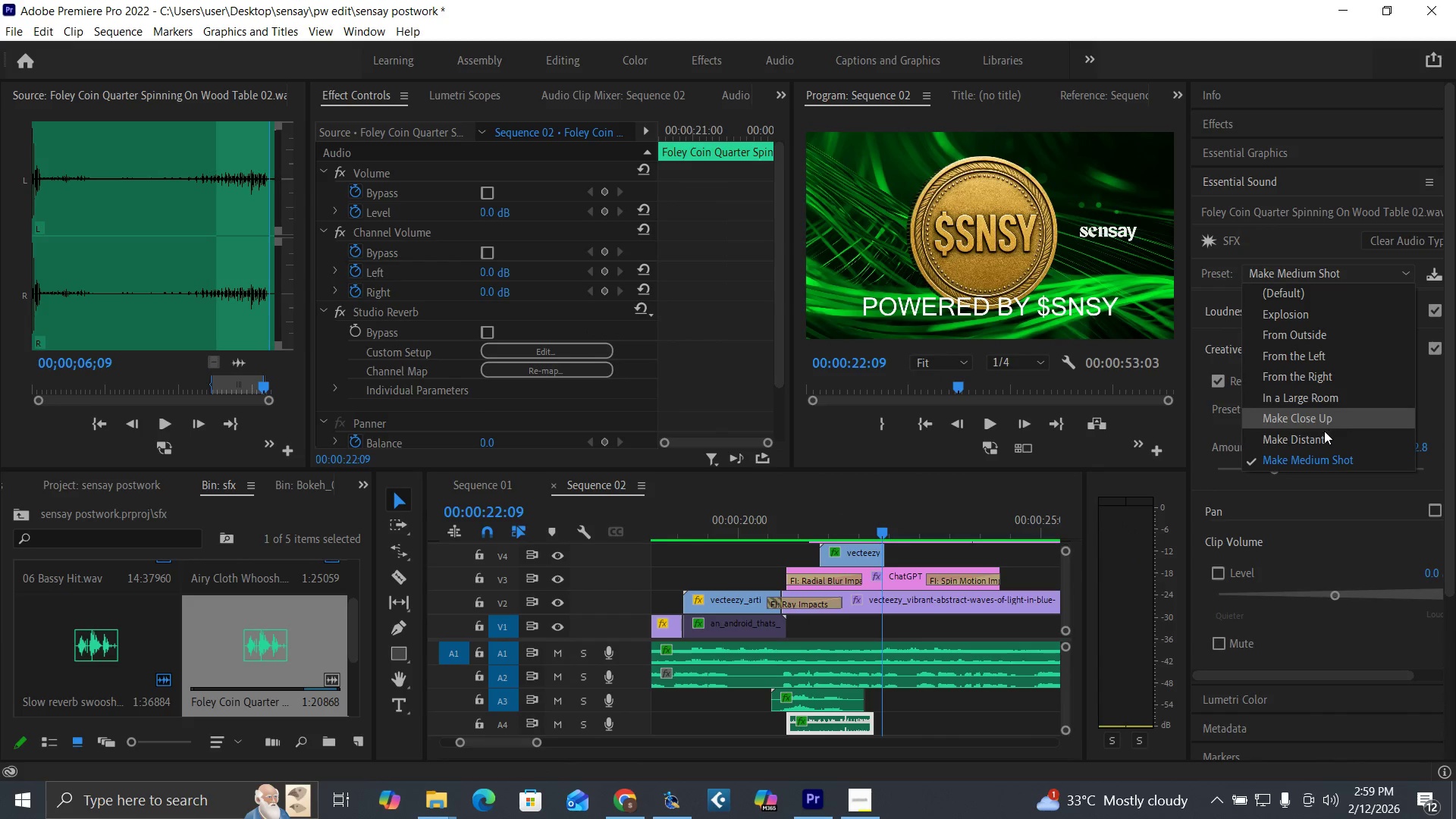 
left_click([1320, 438])
 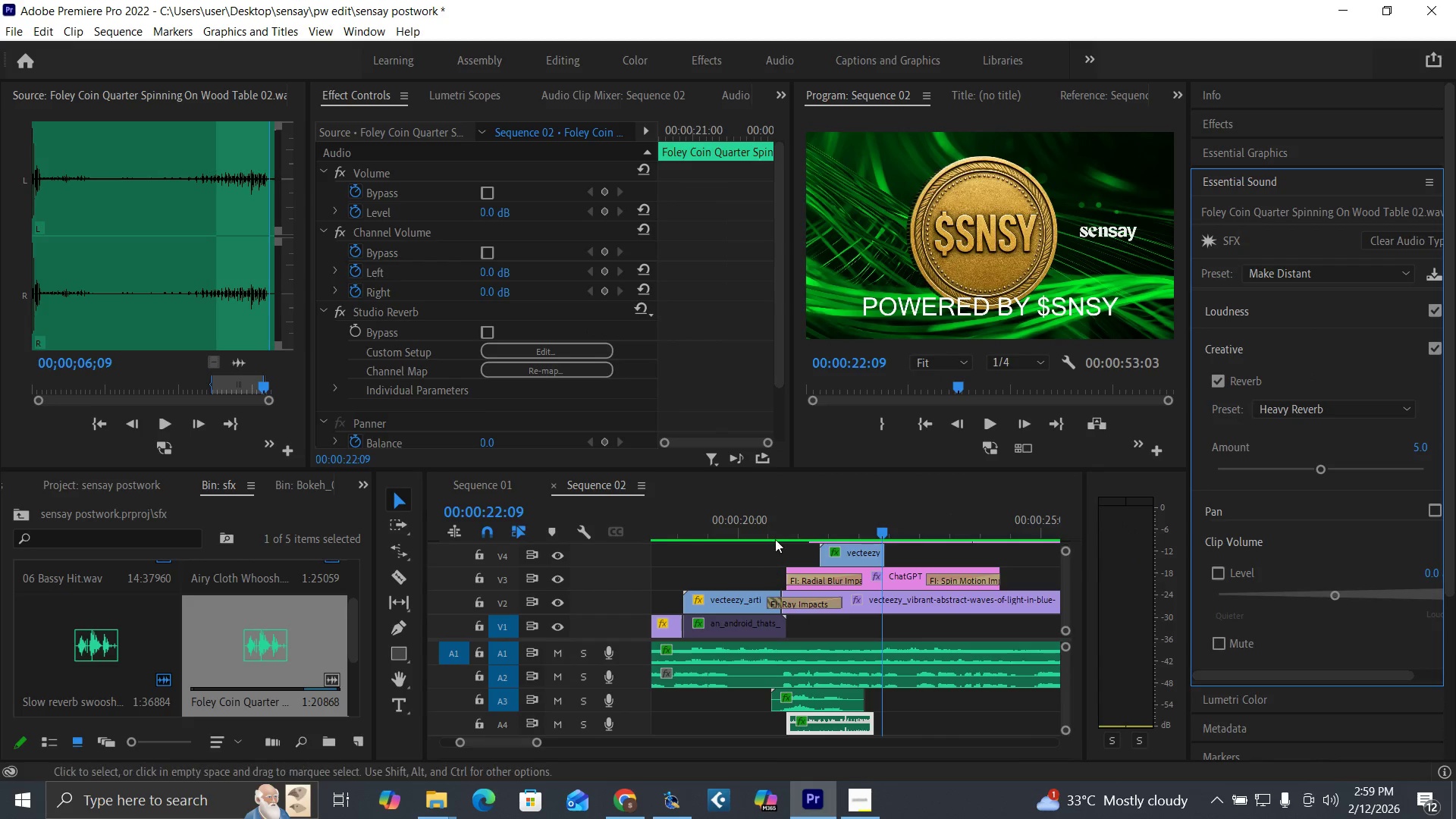 
left_click([771, 528])
 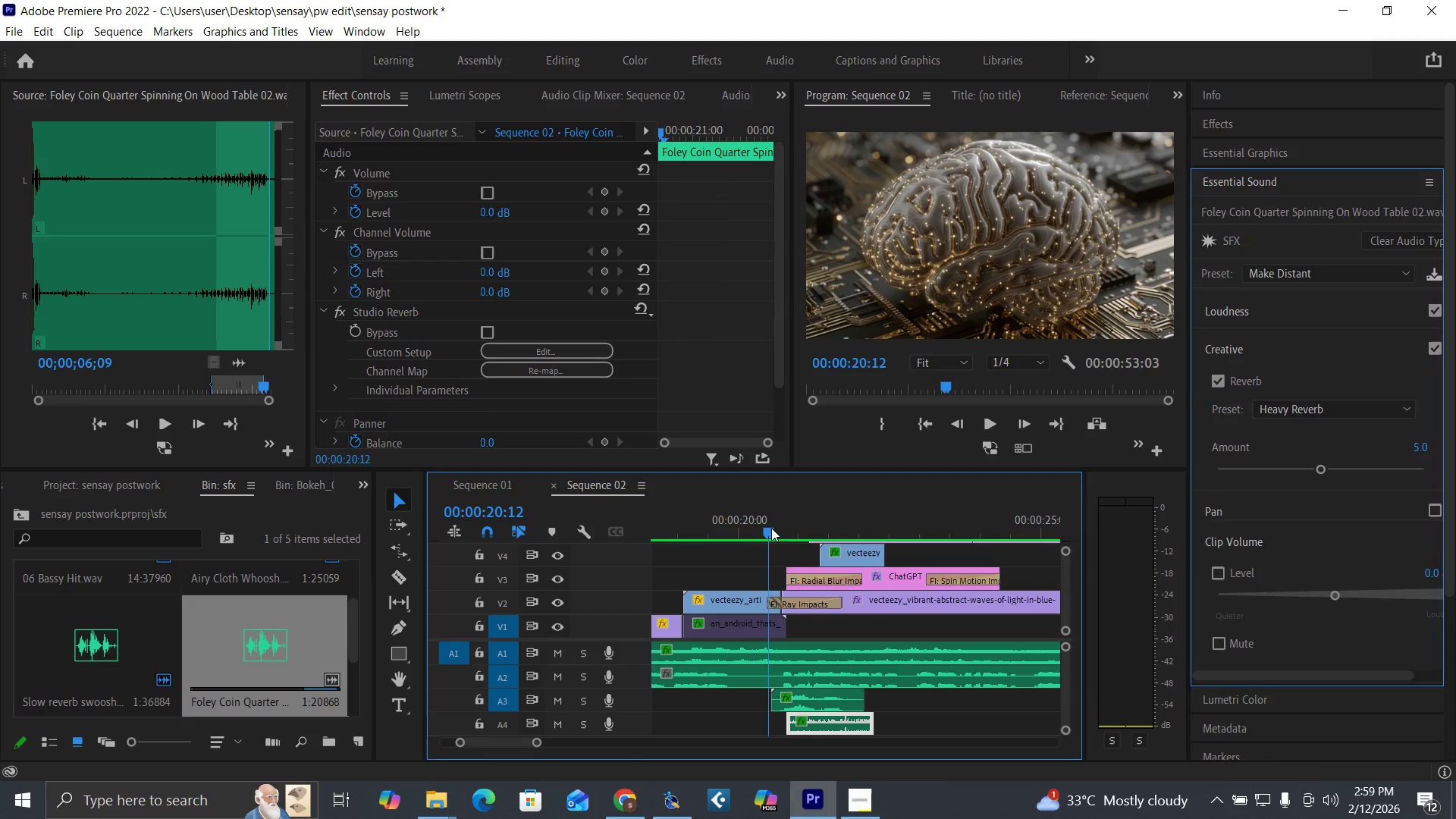 
key(Space)
 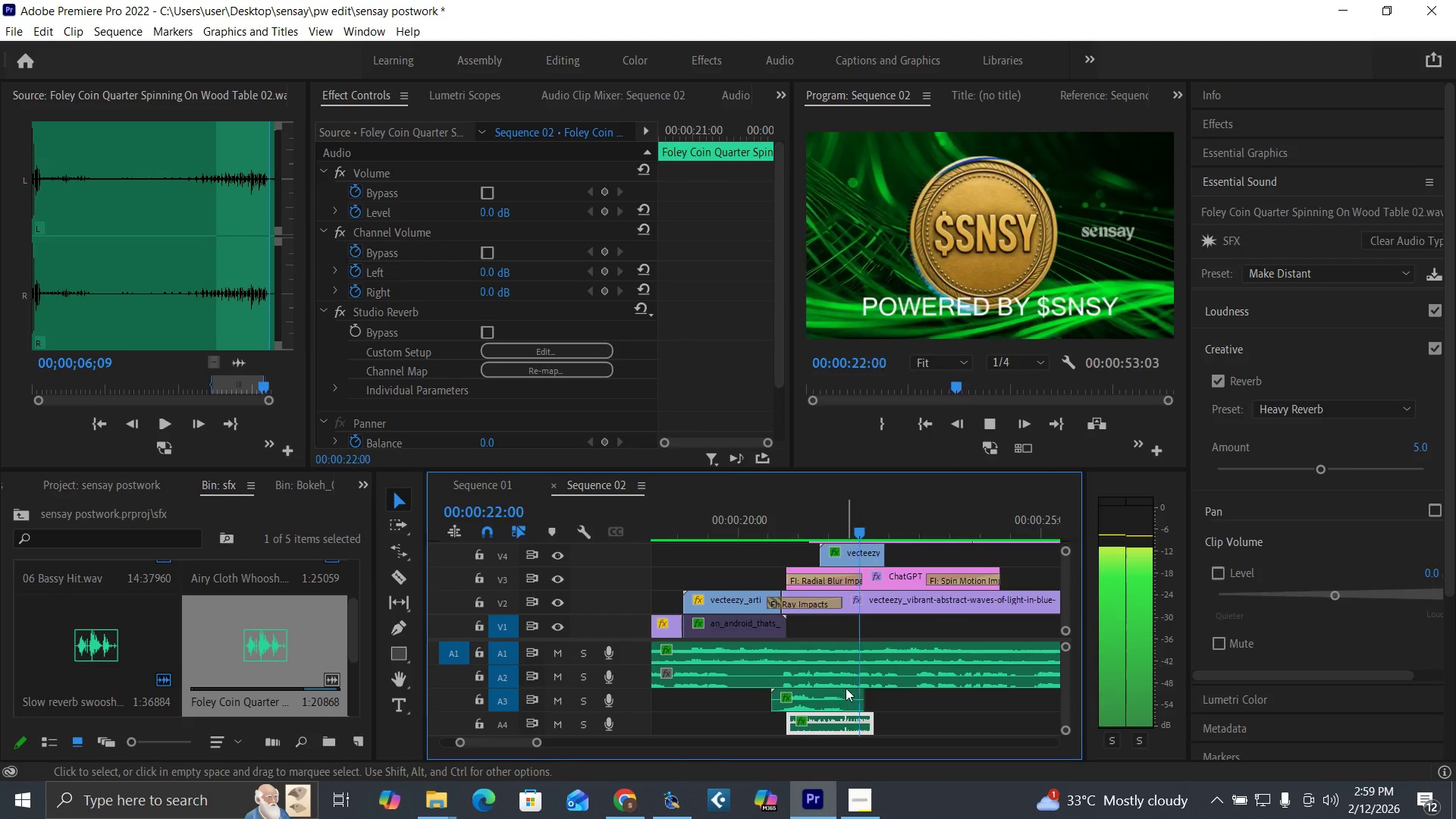 
key(Space)
 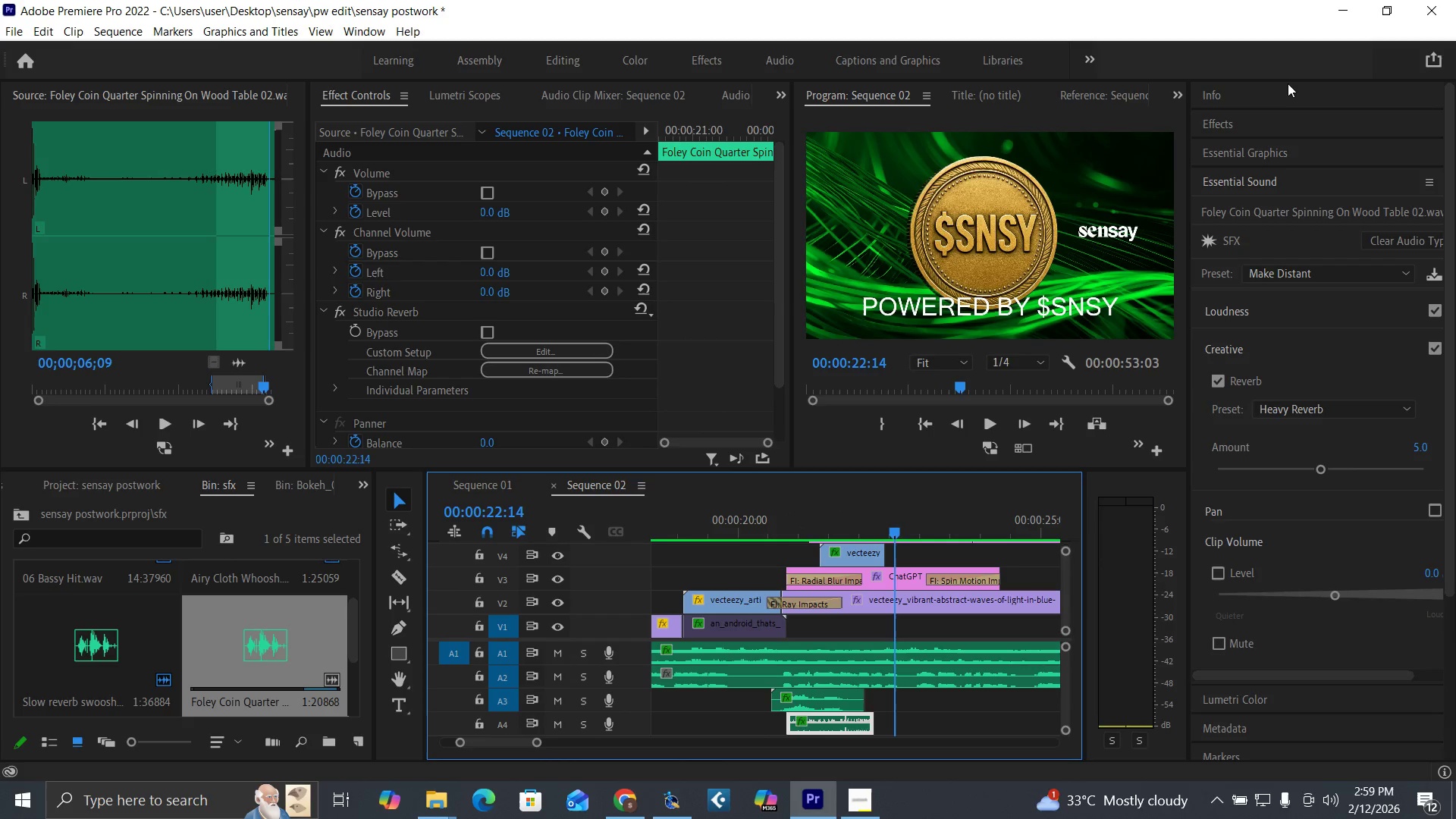 
left_click([1265, 122])
 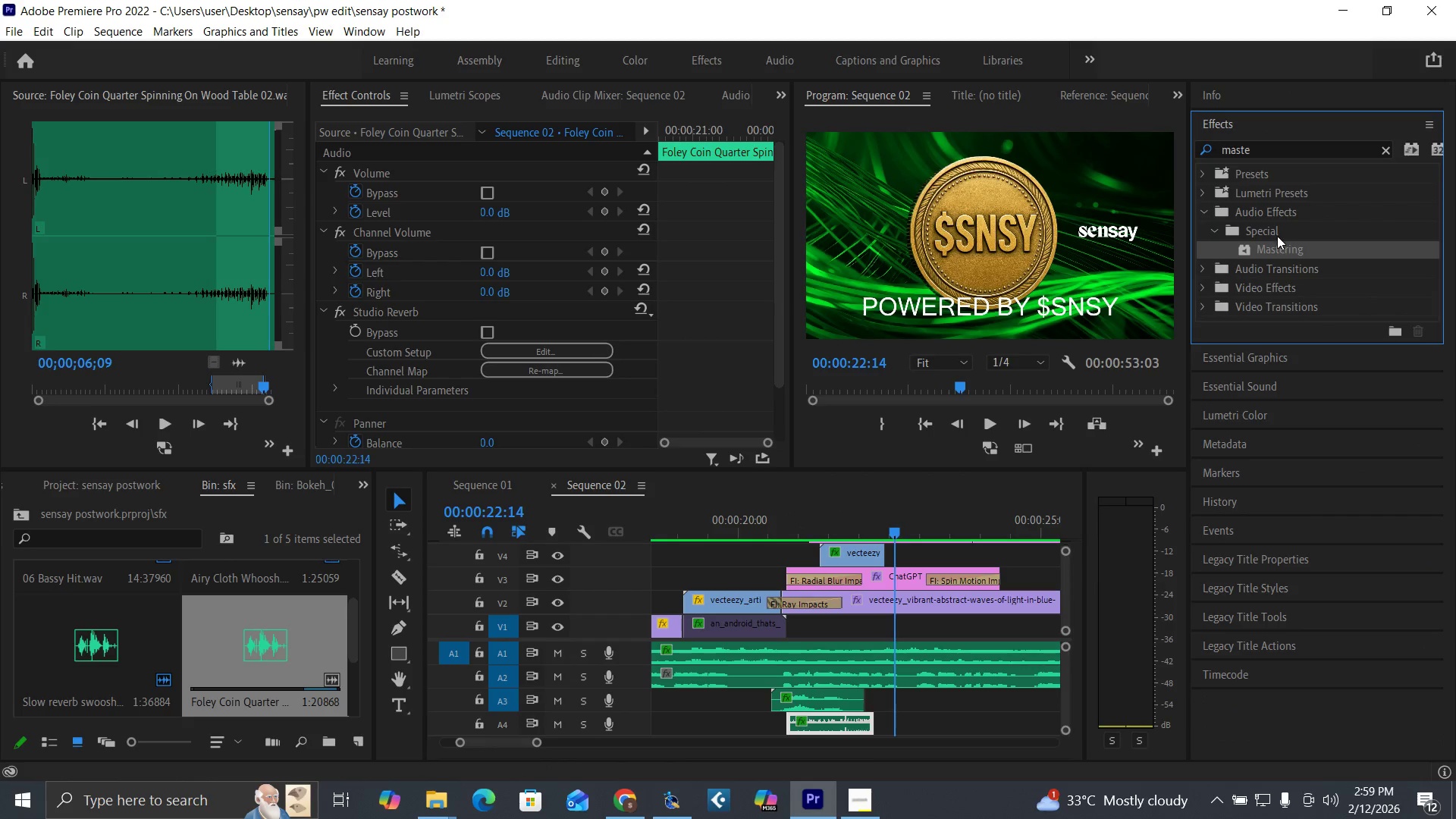 
left_click_drag(start_coordinate=[1281, 251], to_coordinate=[849, 721])
 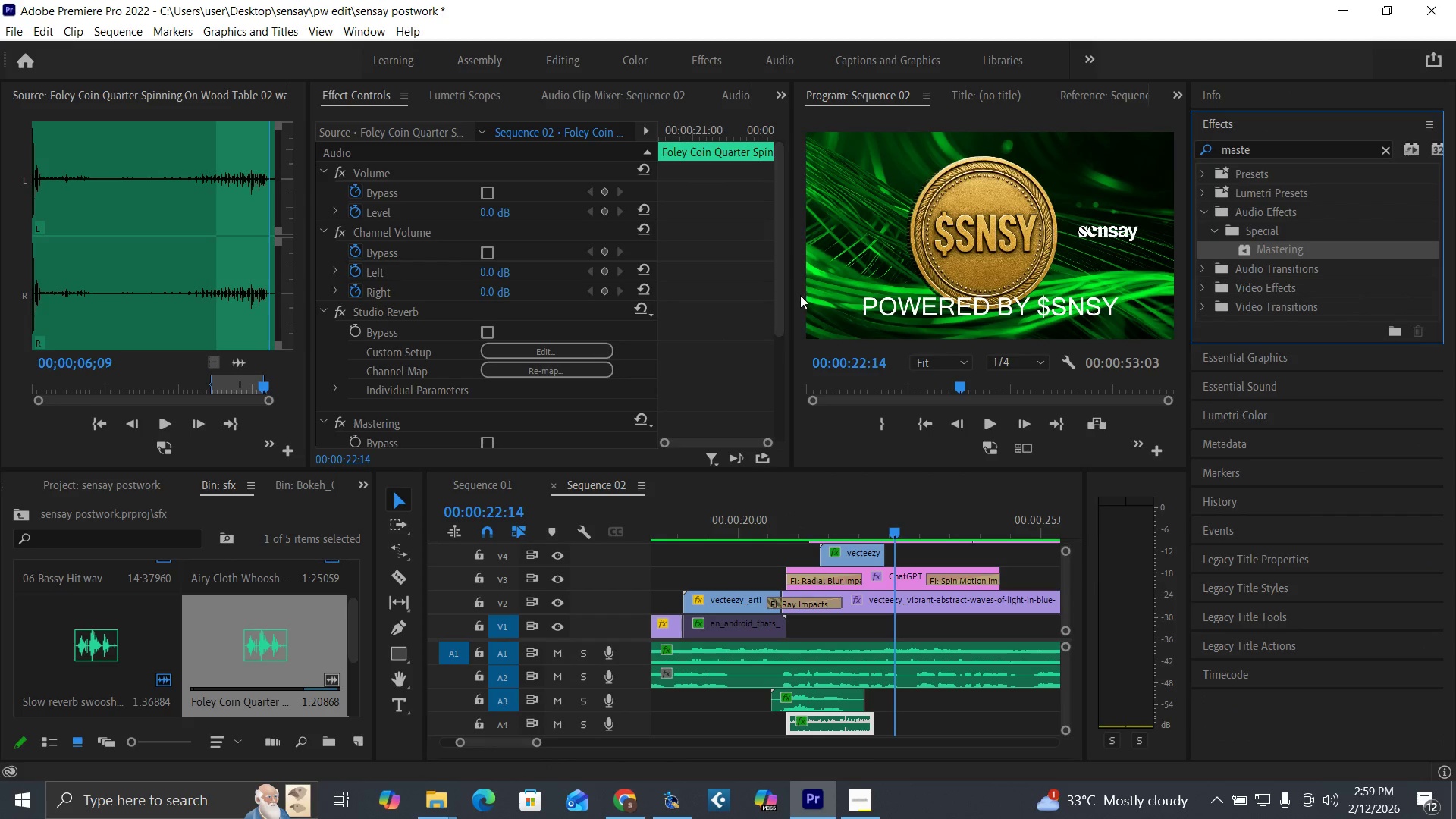 
left_click_drag(start_coordinate=[778, 296], to_coordinate=[772, 440])
 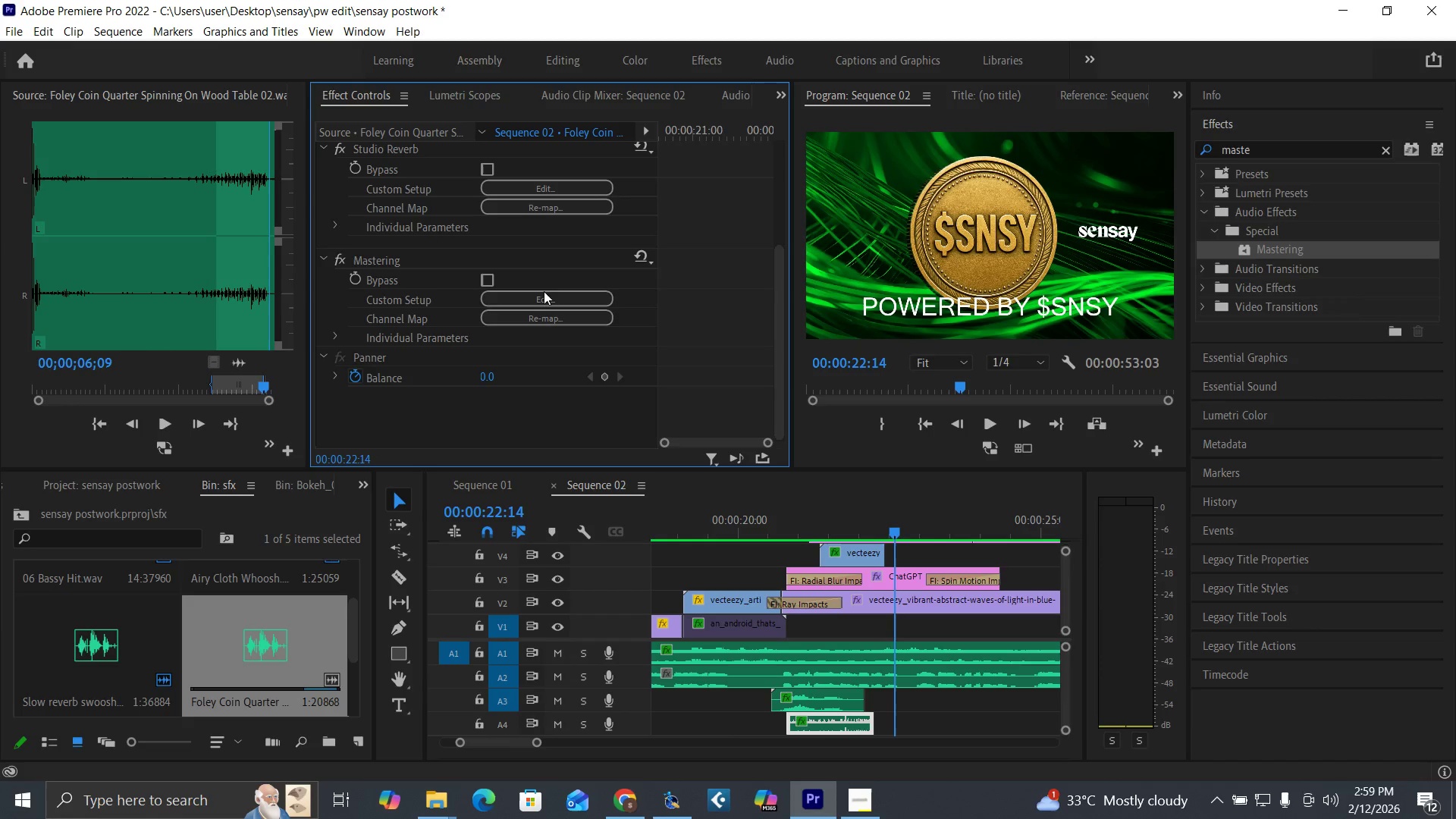 
left_click([546, 300])
 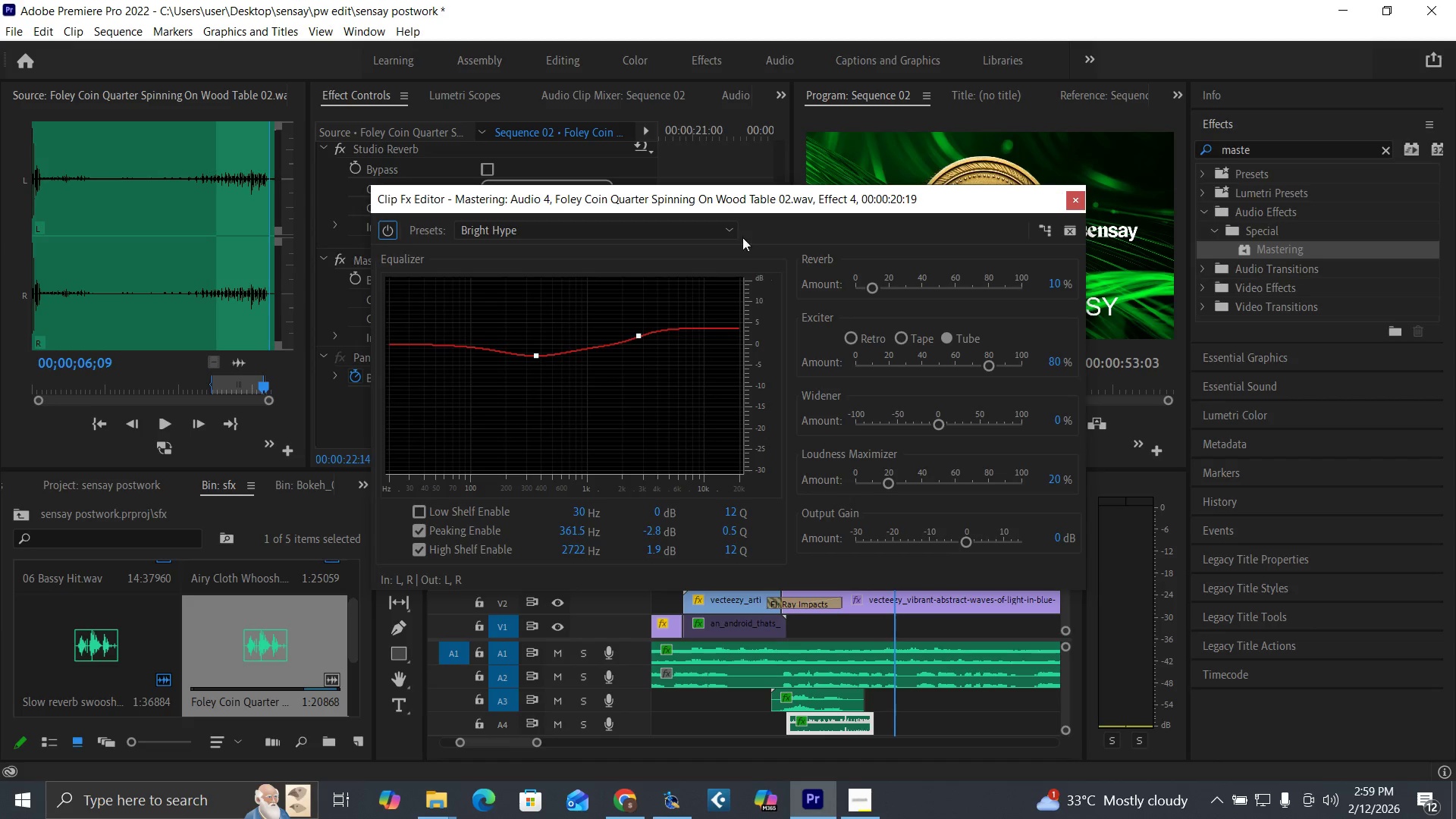 
left_click([657, 221])
 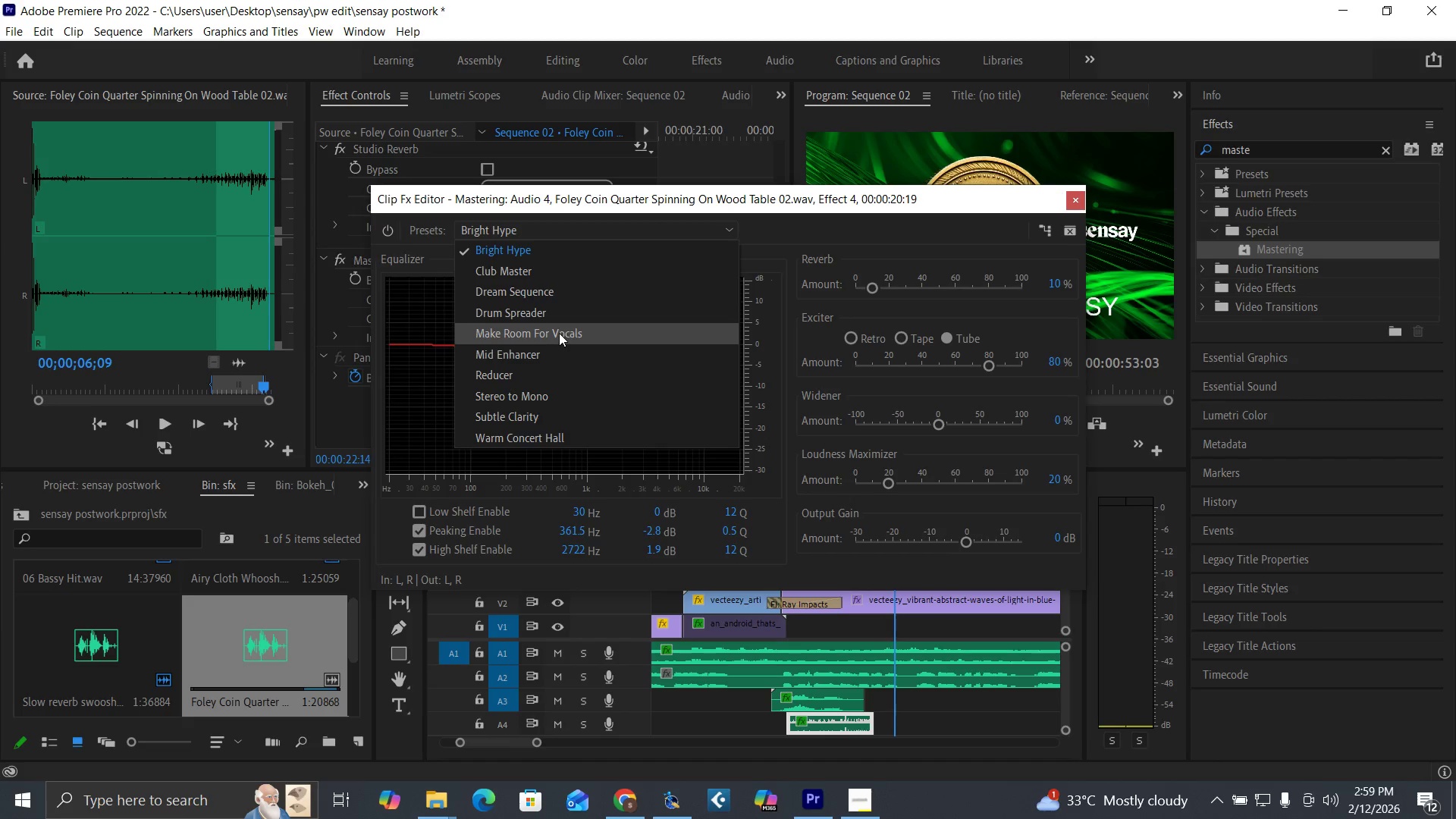 
left_click([557, 332])
 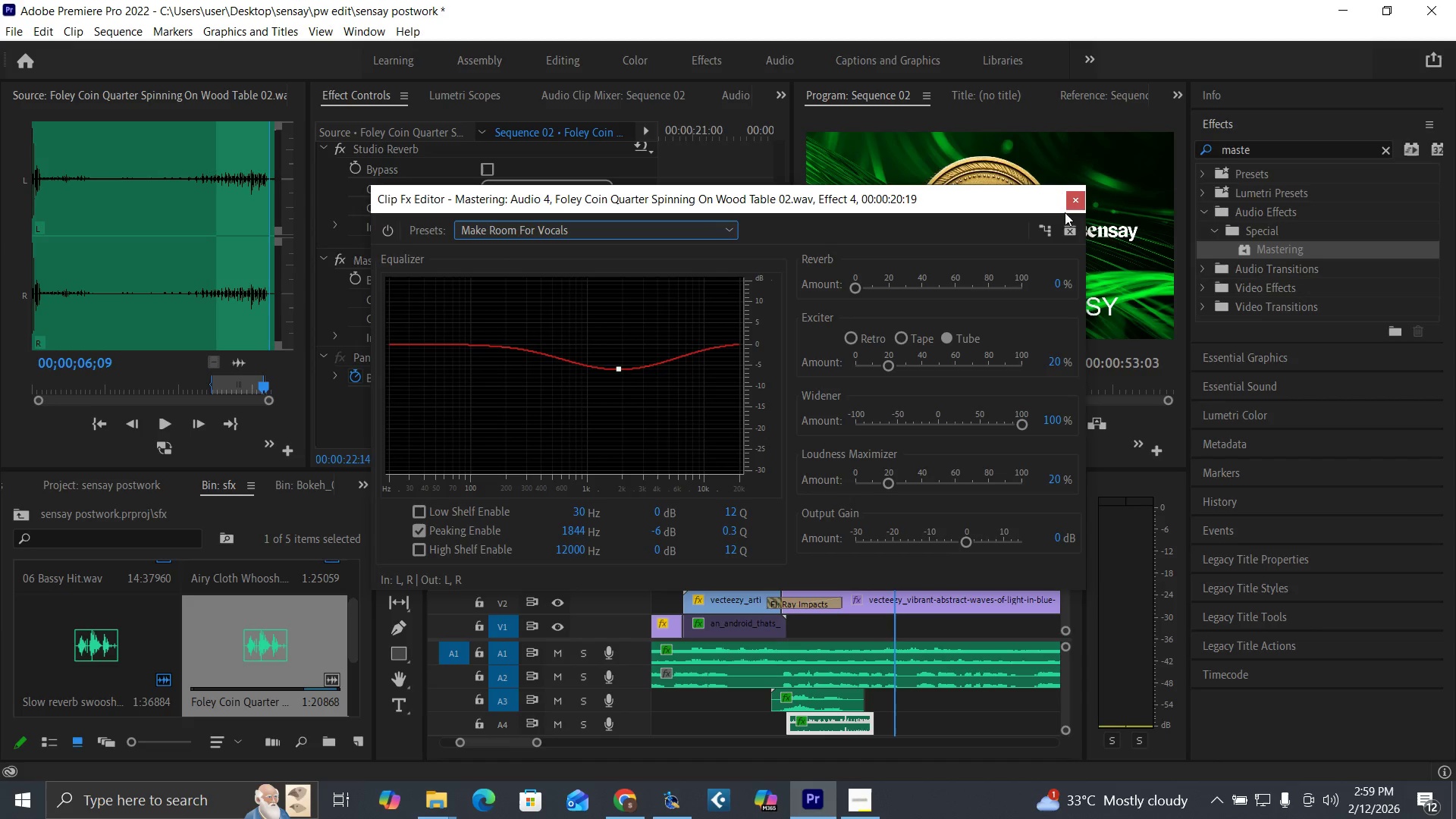 
left_click([1070, 203])
 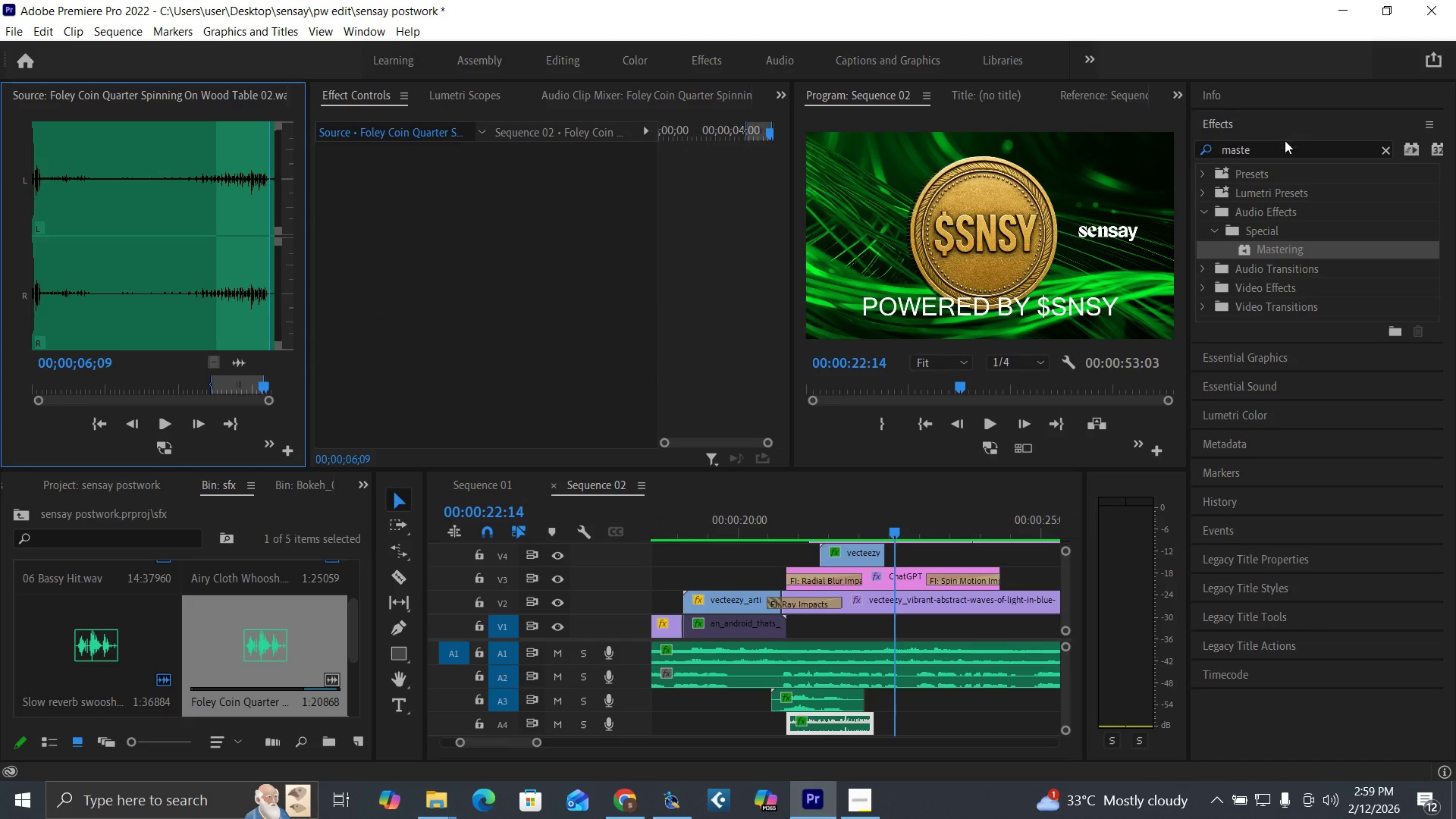 
left_click([1286, 149])
 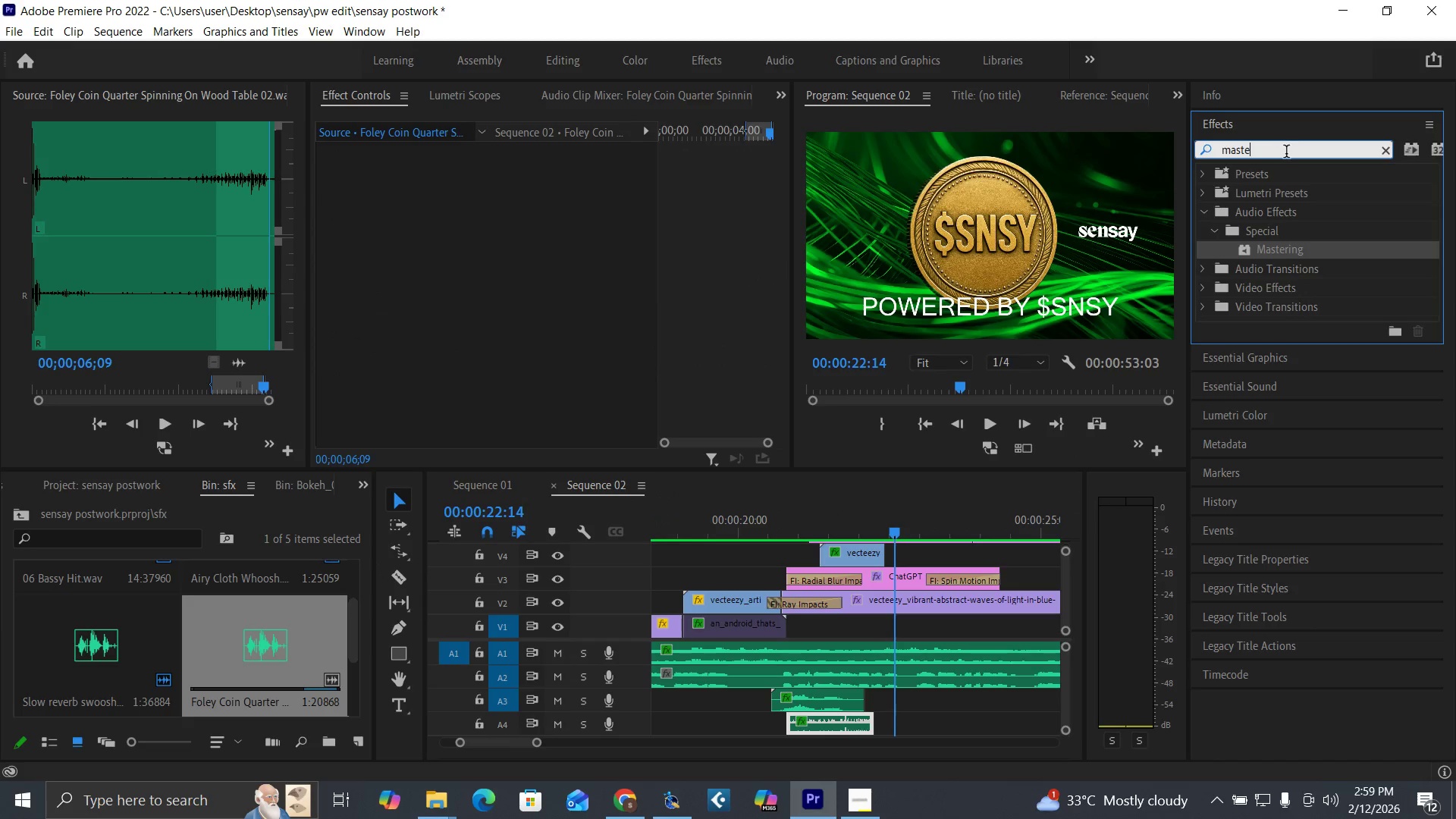 
hold_key(key=Backspace, duration=0.92)
 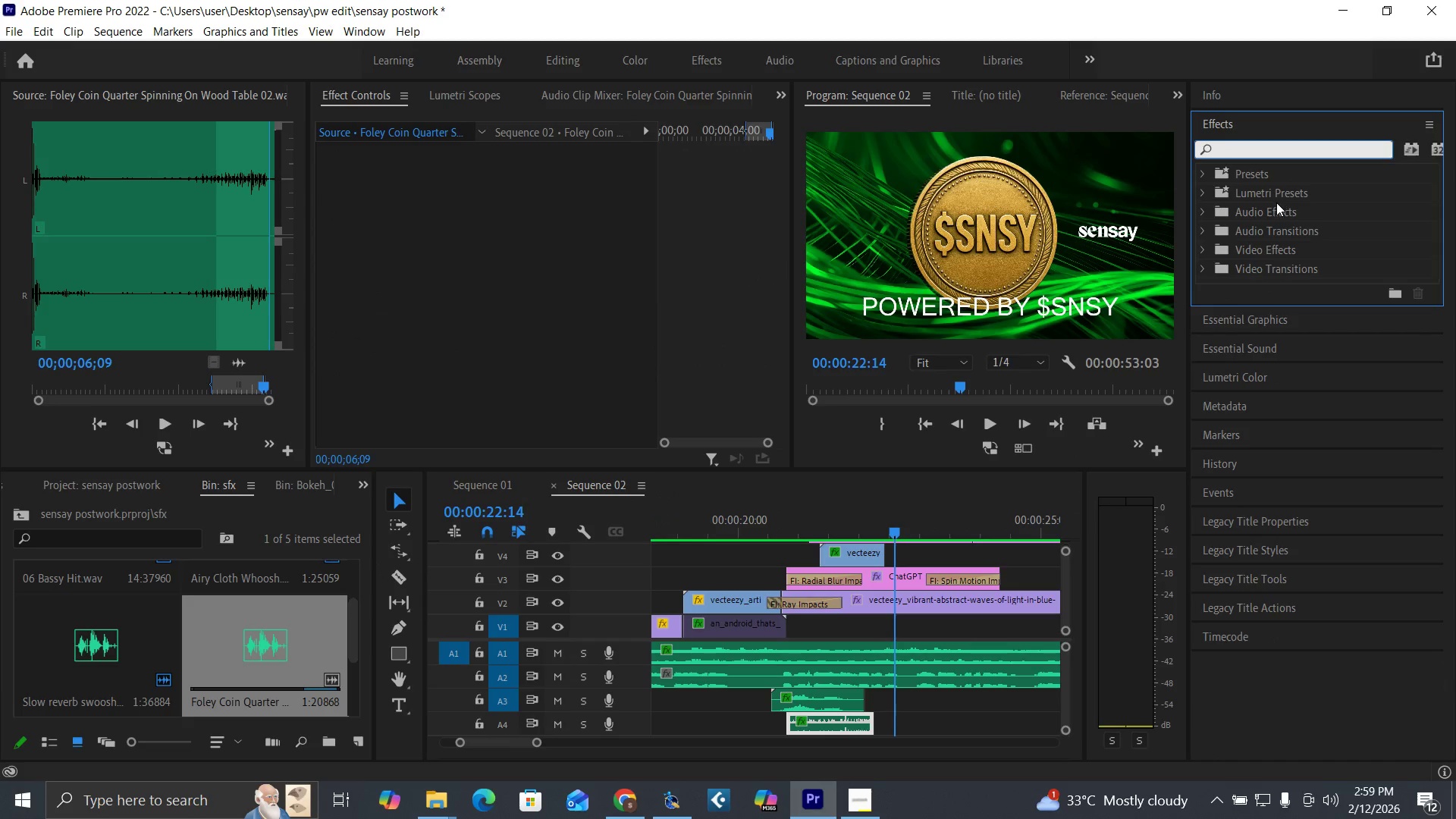 
type(eq)
 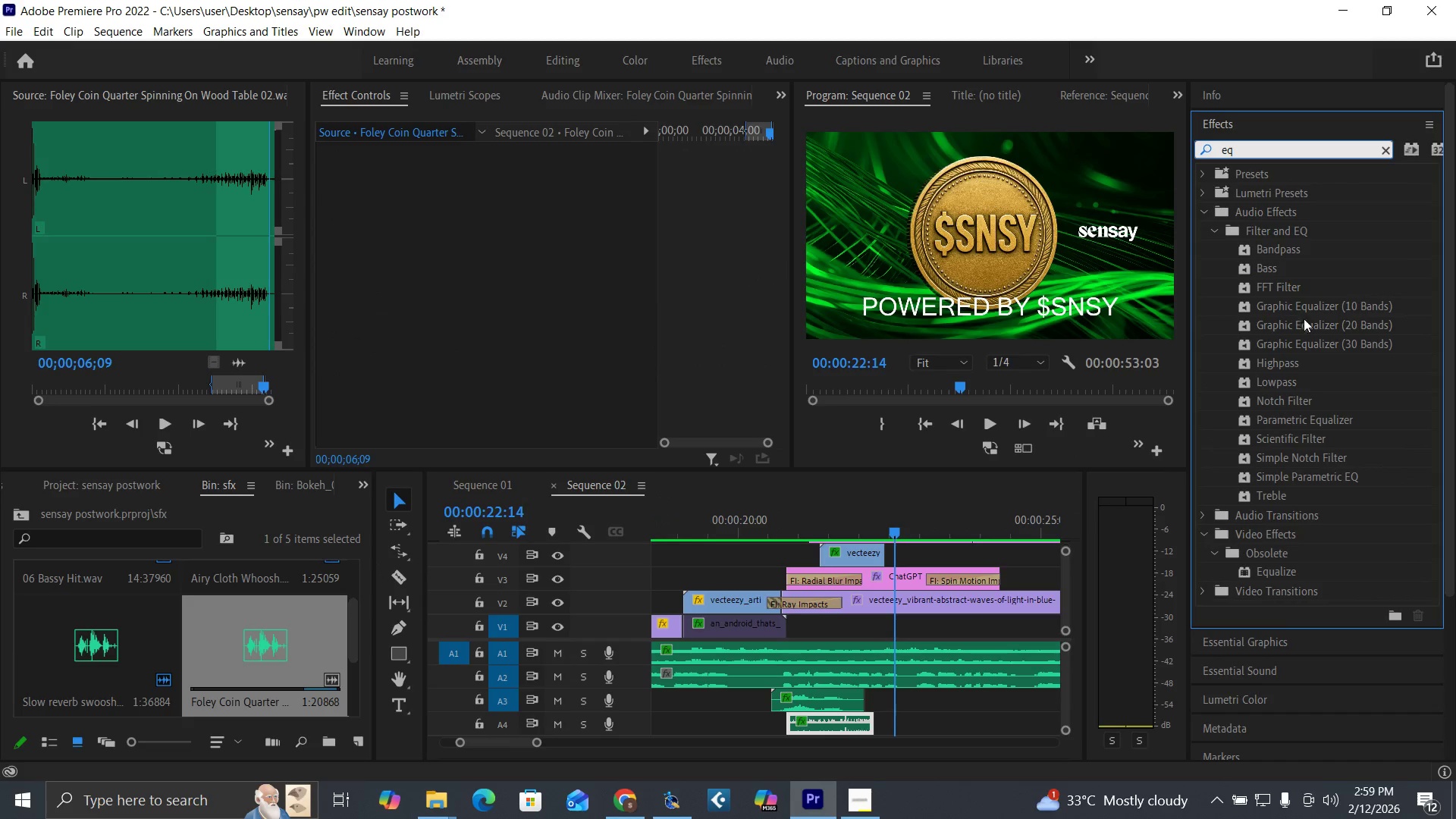 
left_click_drag(start_coordinate=[1308, 308], to_coordinate=[821, 724])
 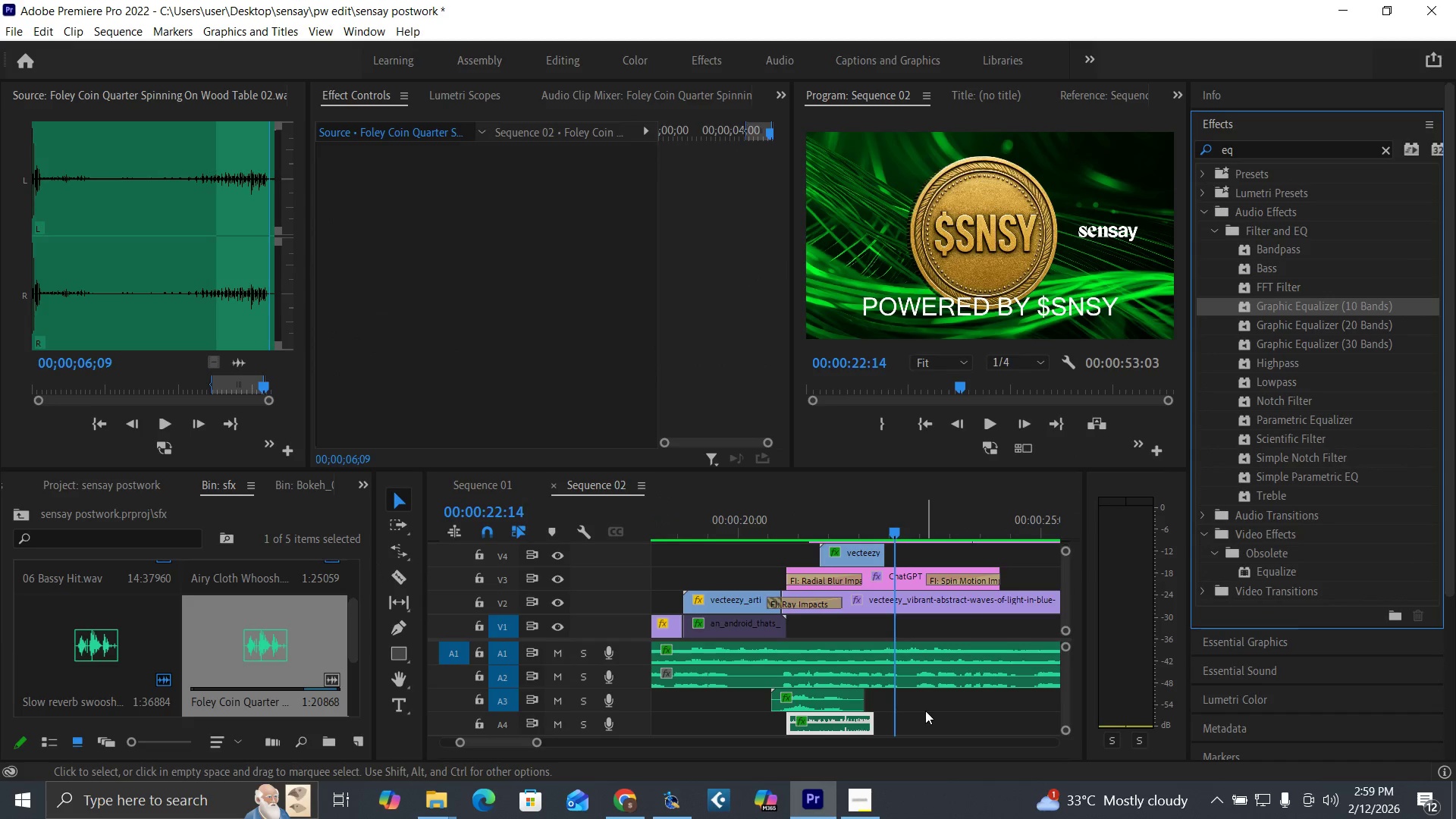 
double_click([842, 731])
 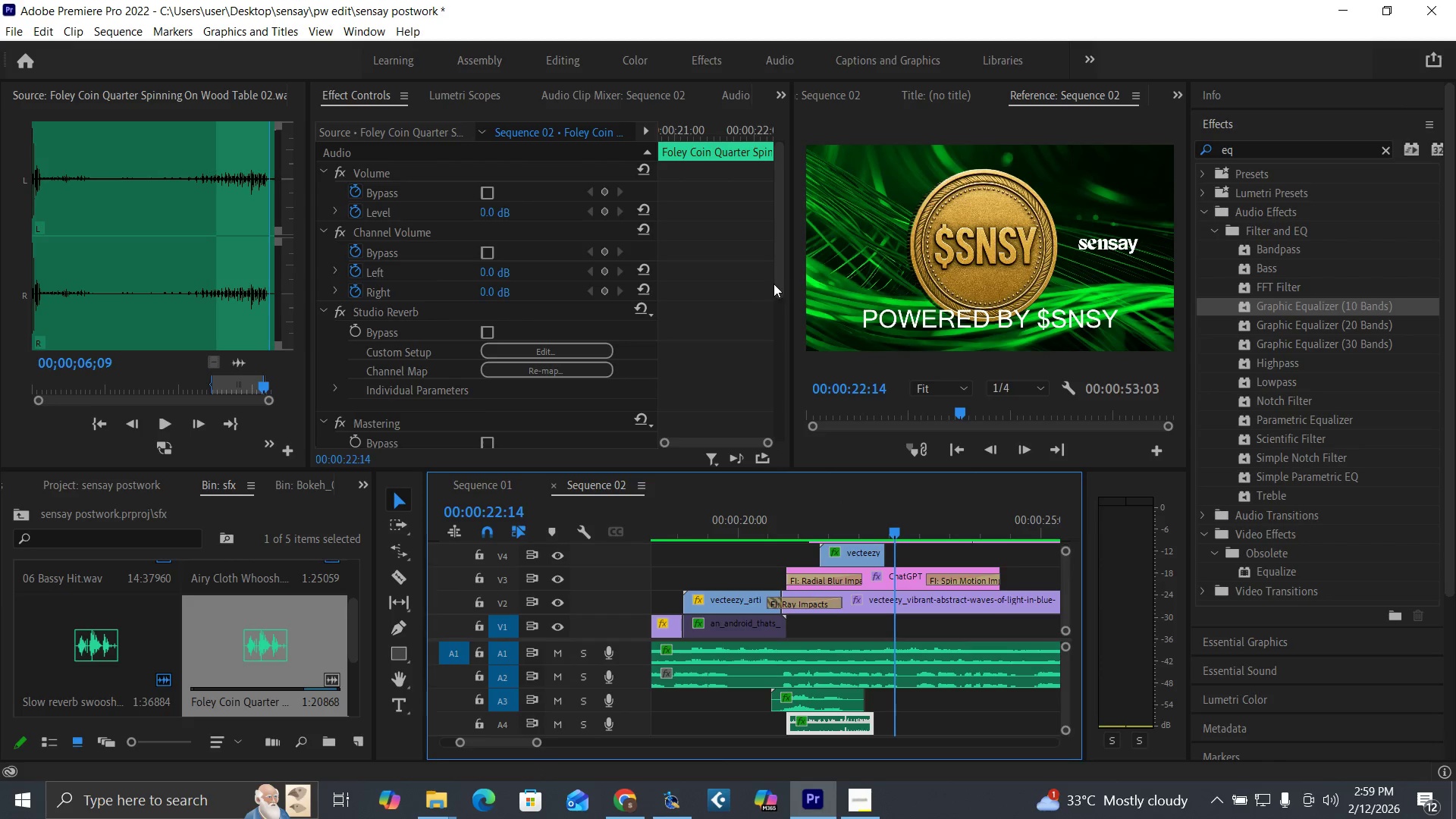 
left_click_drag(start_coordinate=[777, 283], to_coordinate=[788, 432])
 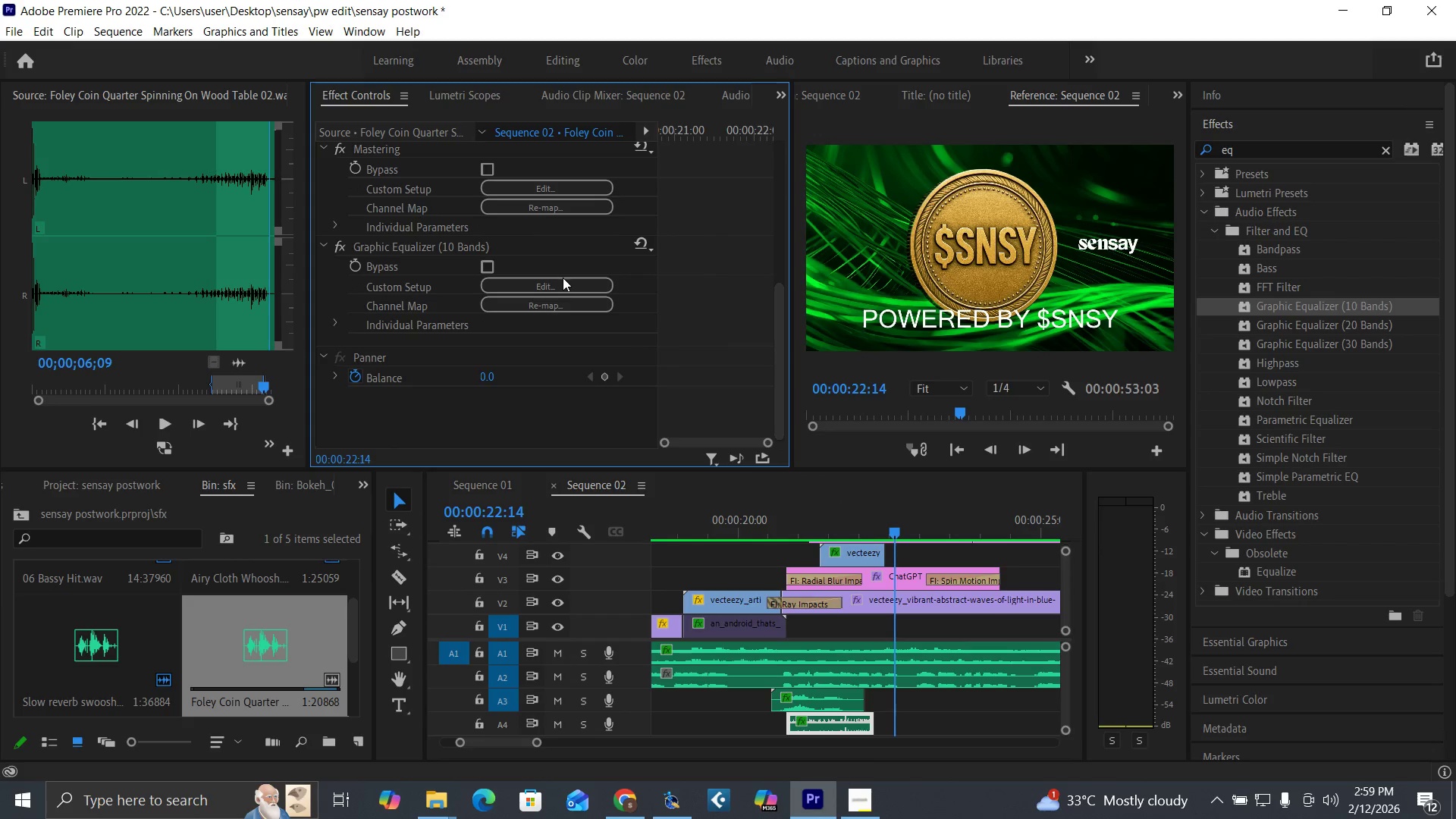 
double_click([565, 284])
 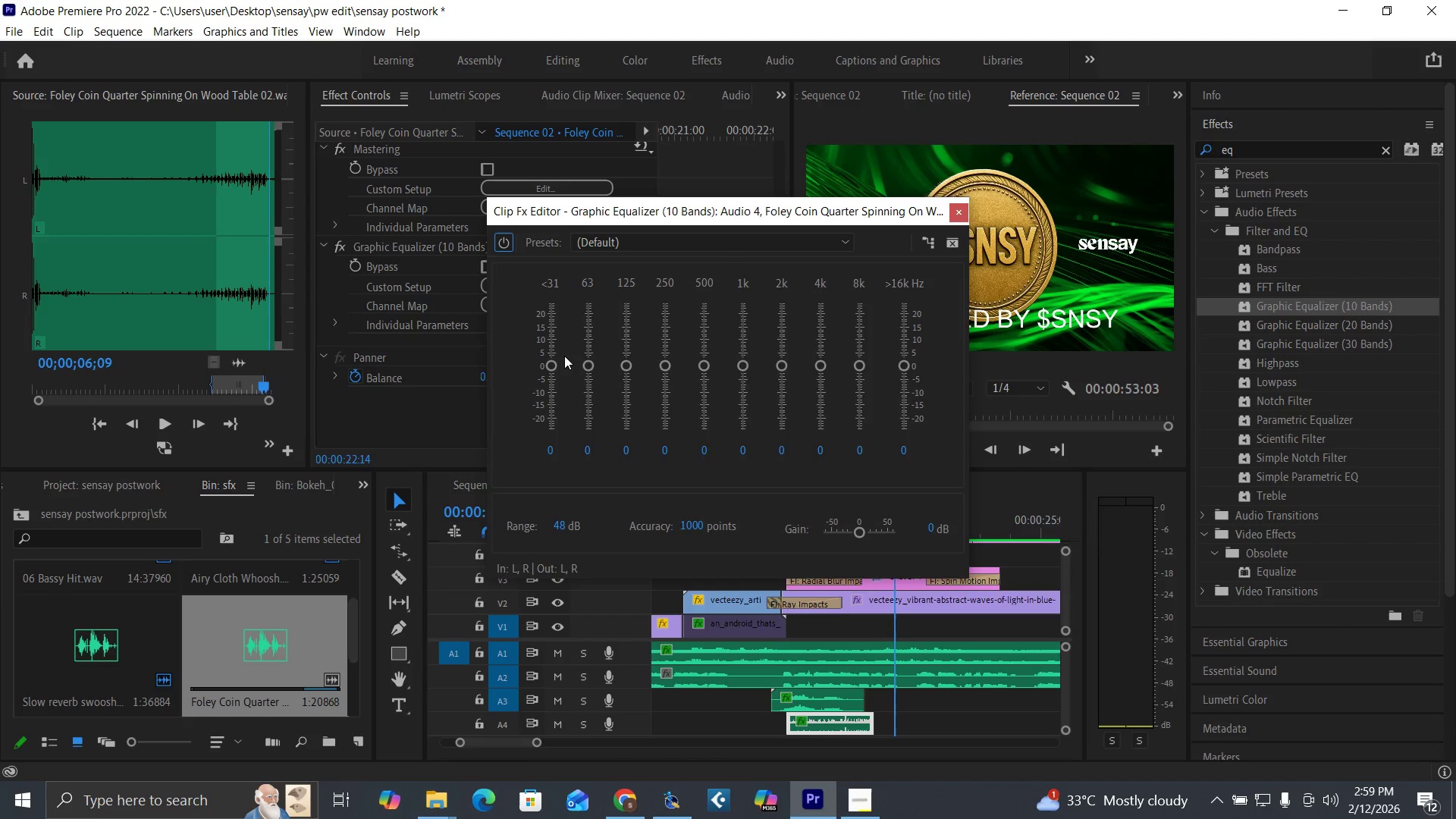 
left_click_drag(start_coordinate=[554, 363], to_coordinate=[571, 444])
 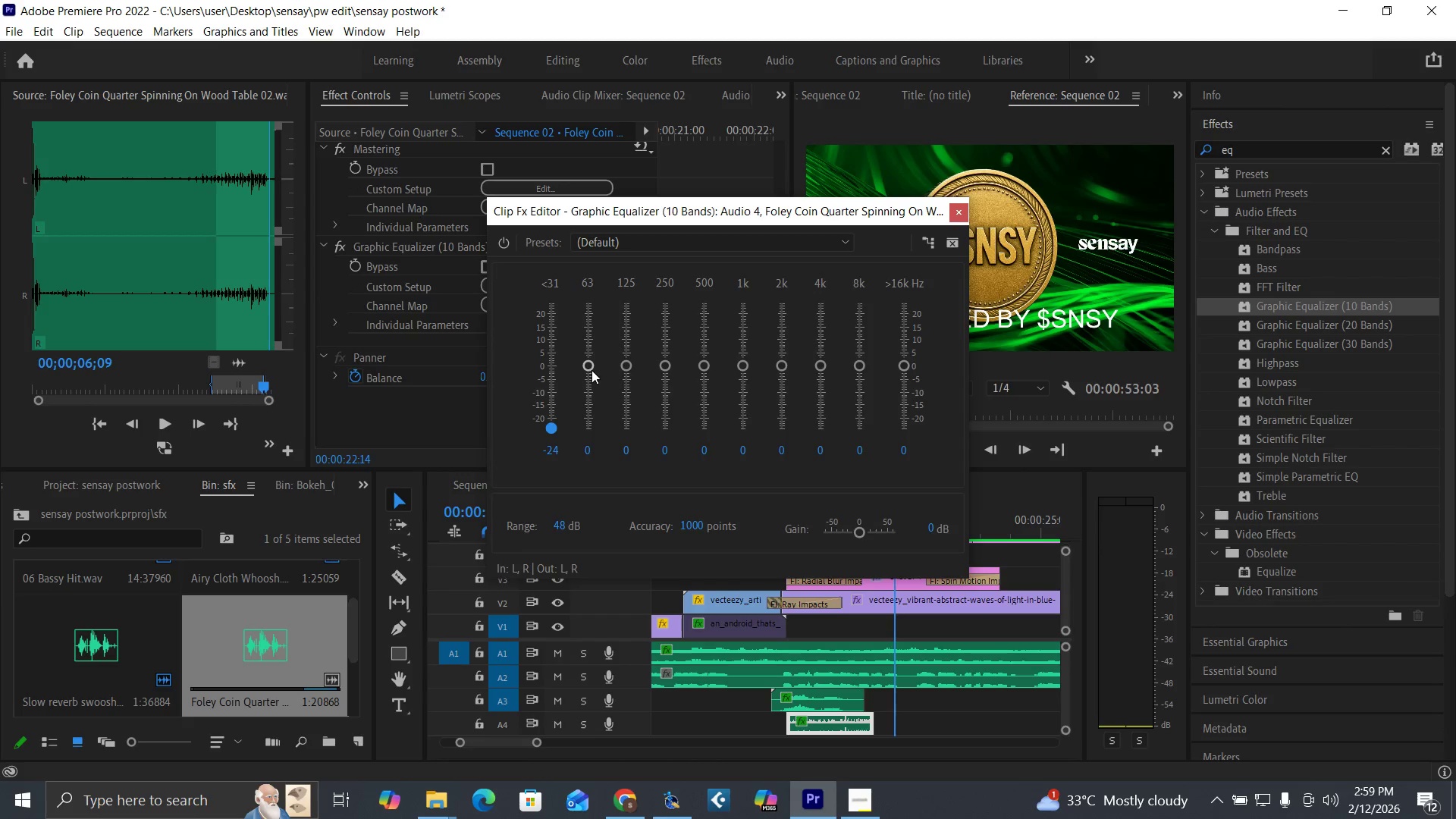 
left_click_drag(start_coordinate=[589, 368], to_coordinate=[605, 466])
 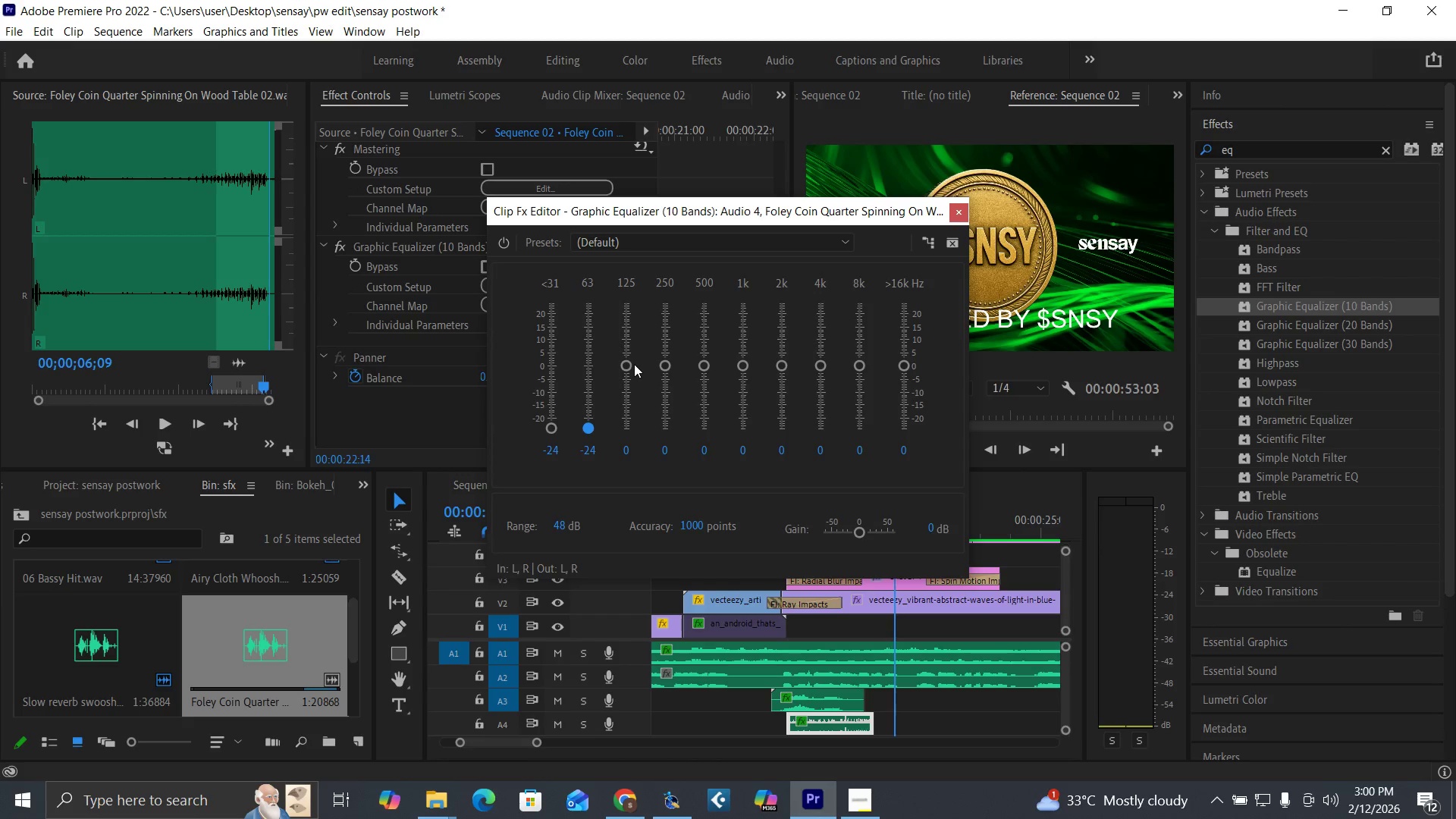 
left_click_drag(start_coordinate=[631, 362], to_coordinate=[649, 487])
 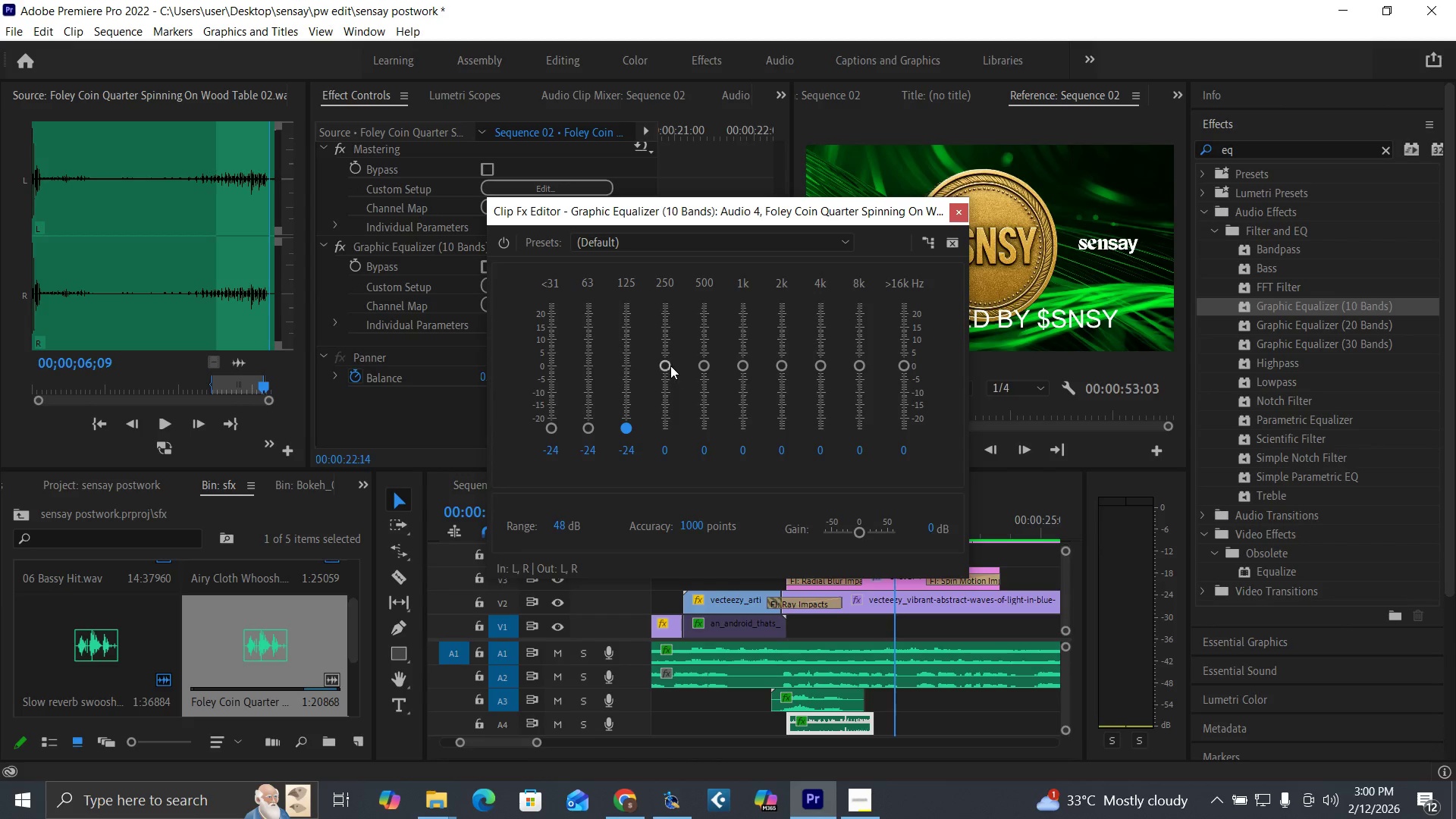 
left_click_drag(start_coordinate=[669, 359], to_coordinate=[696, 480])
 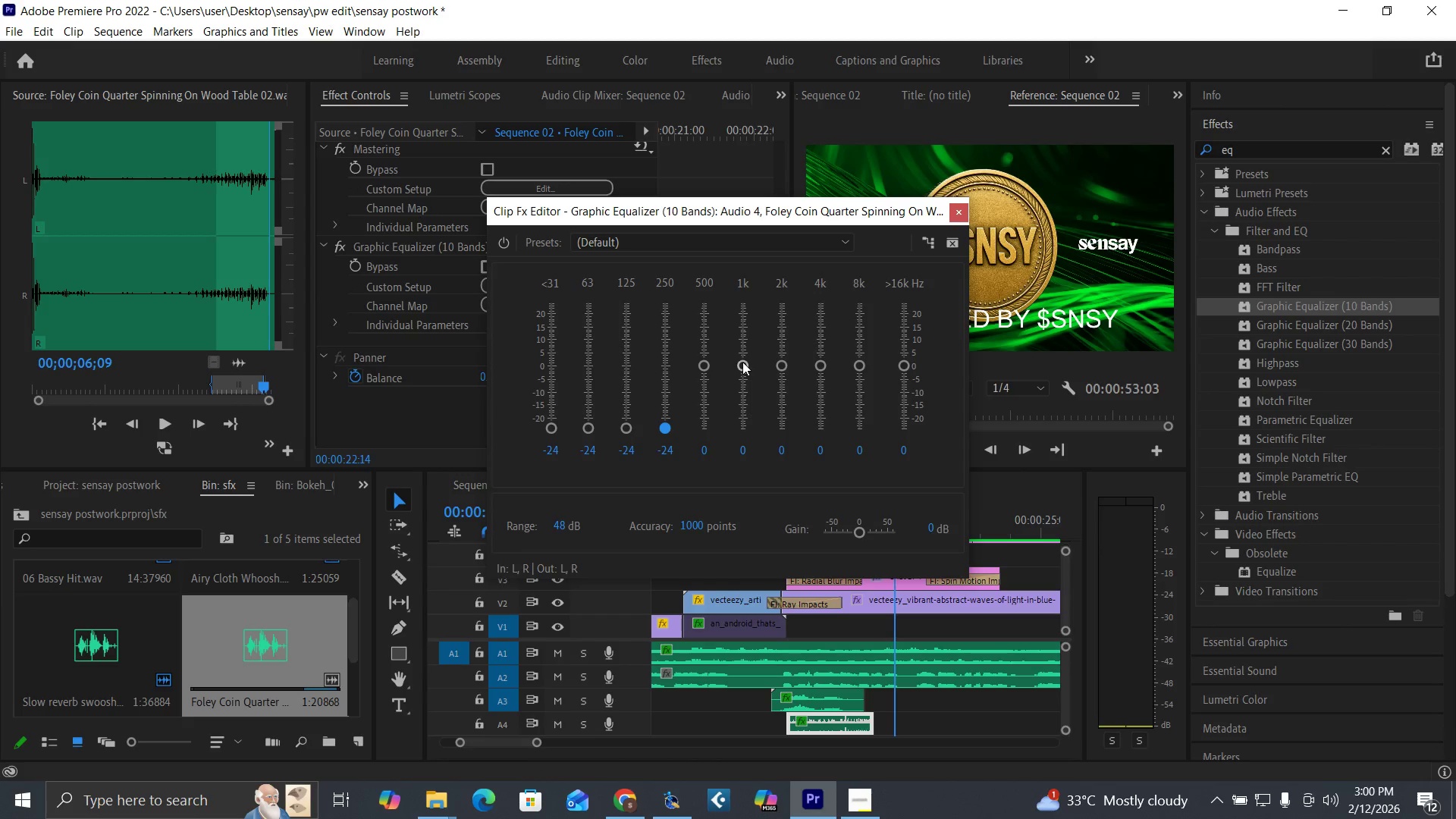 
left_click_drag(start_coordinate=[745, 362], to_coordinate=[745, 344])
 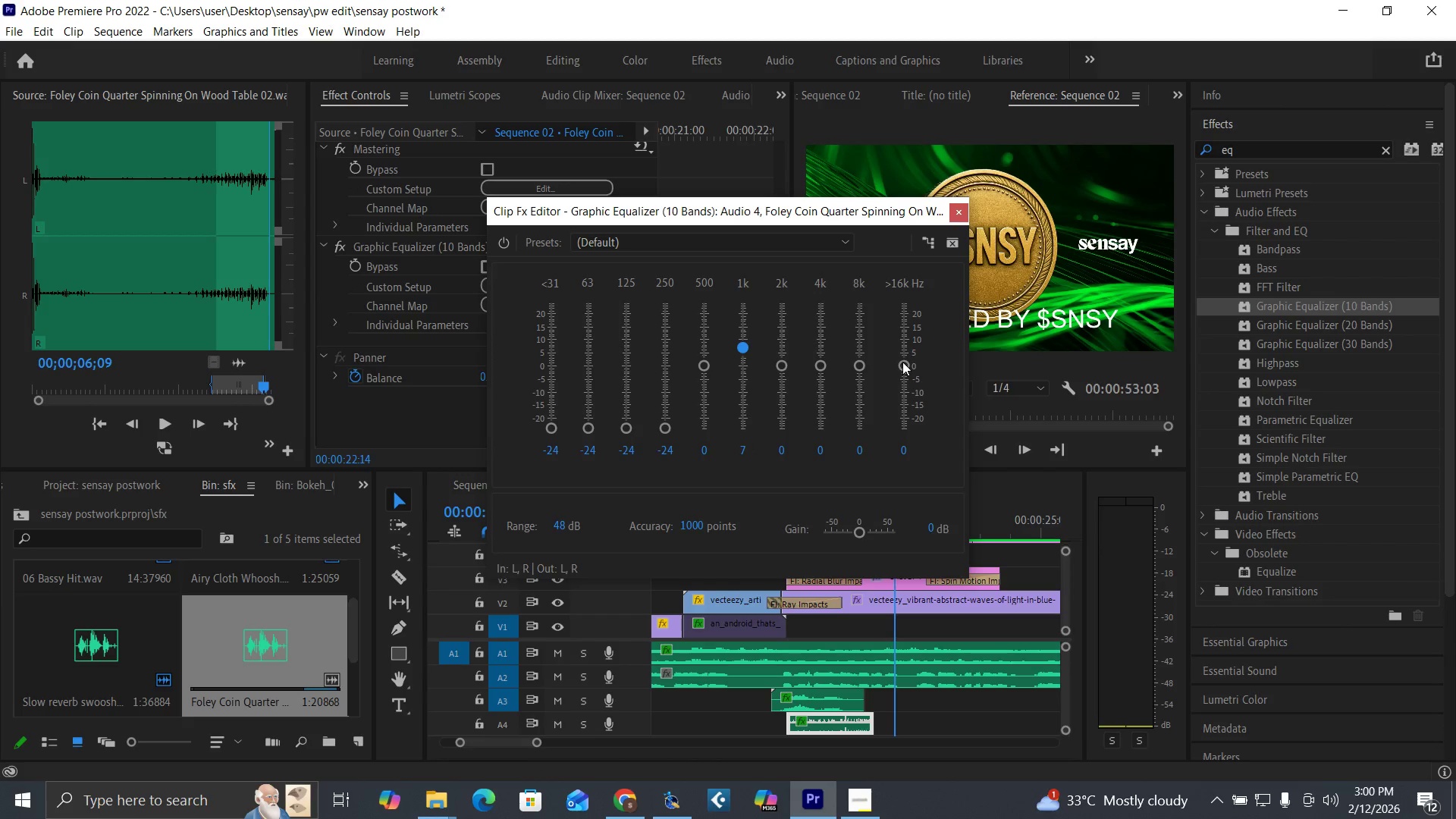 
left_click_drag(start_coordinate=[904, 364], to_coordinate=[910, 494])
 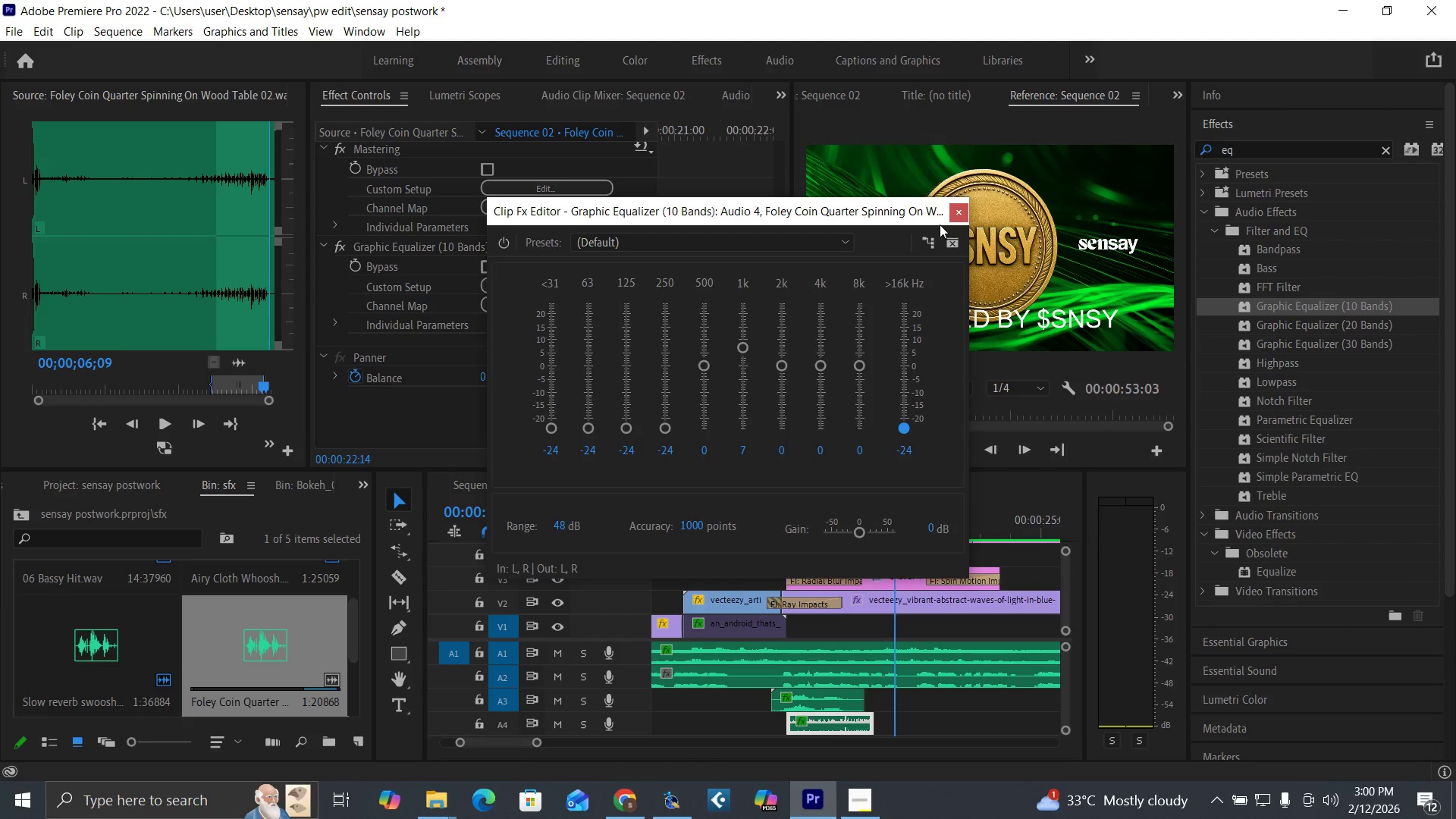 
left_click_drag(start_coordinate=[920, 214], to_coordinate=[519, 322])
 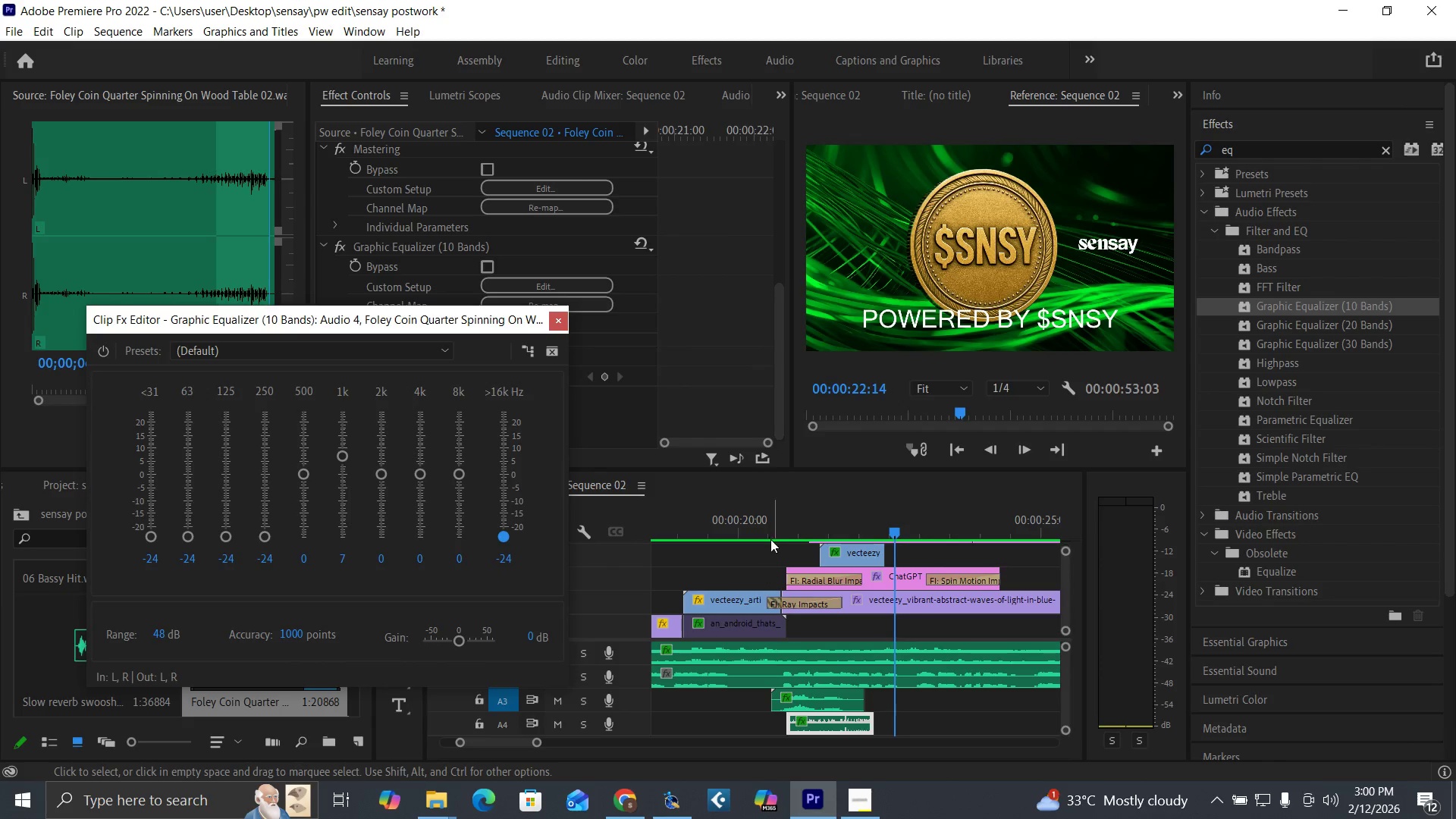 
left_click([769, 524])
 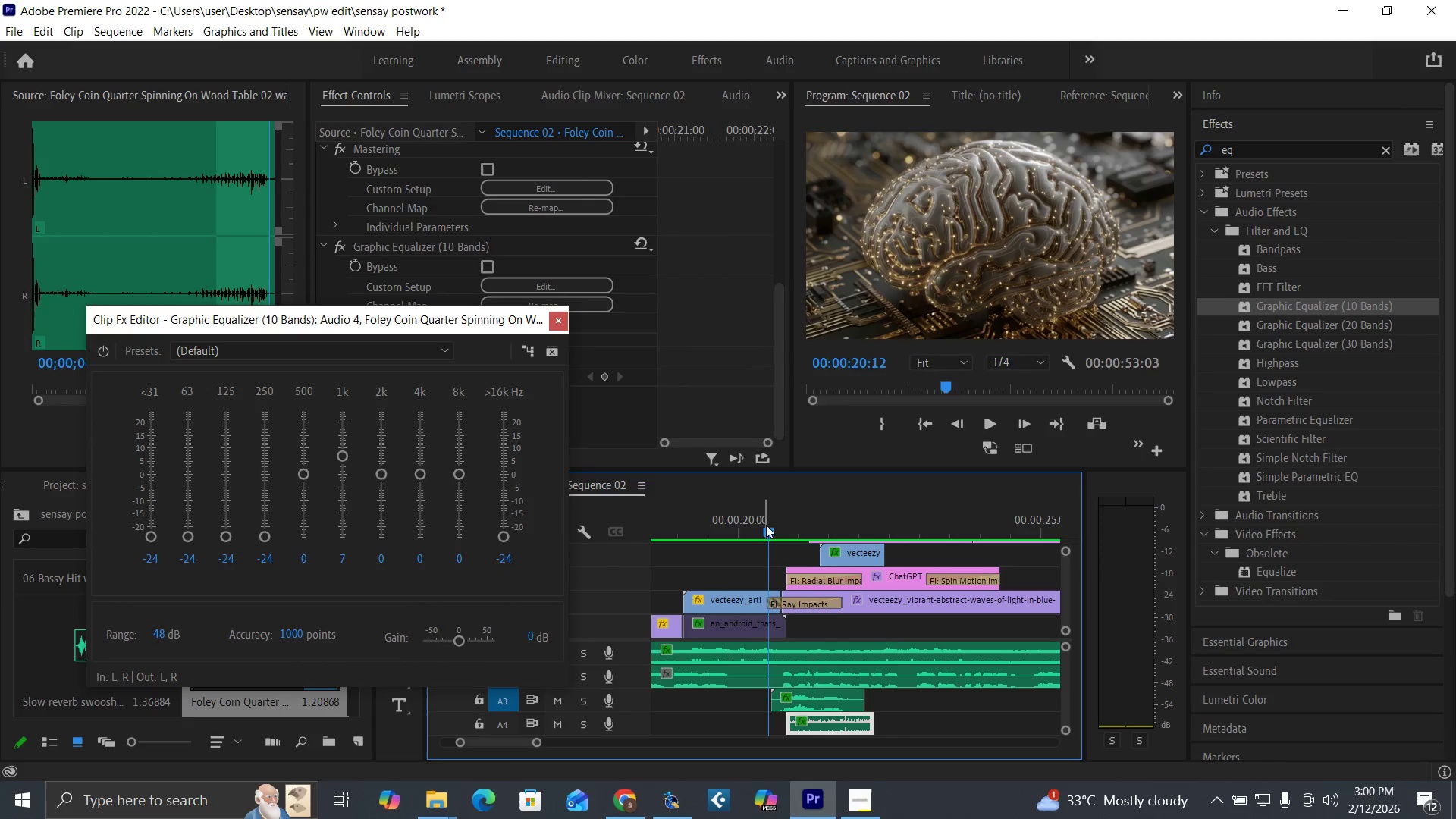 
key(Space)
 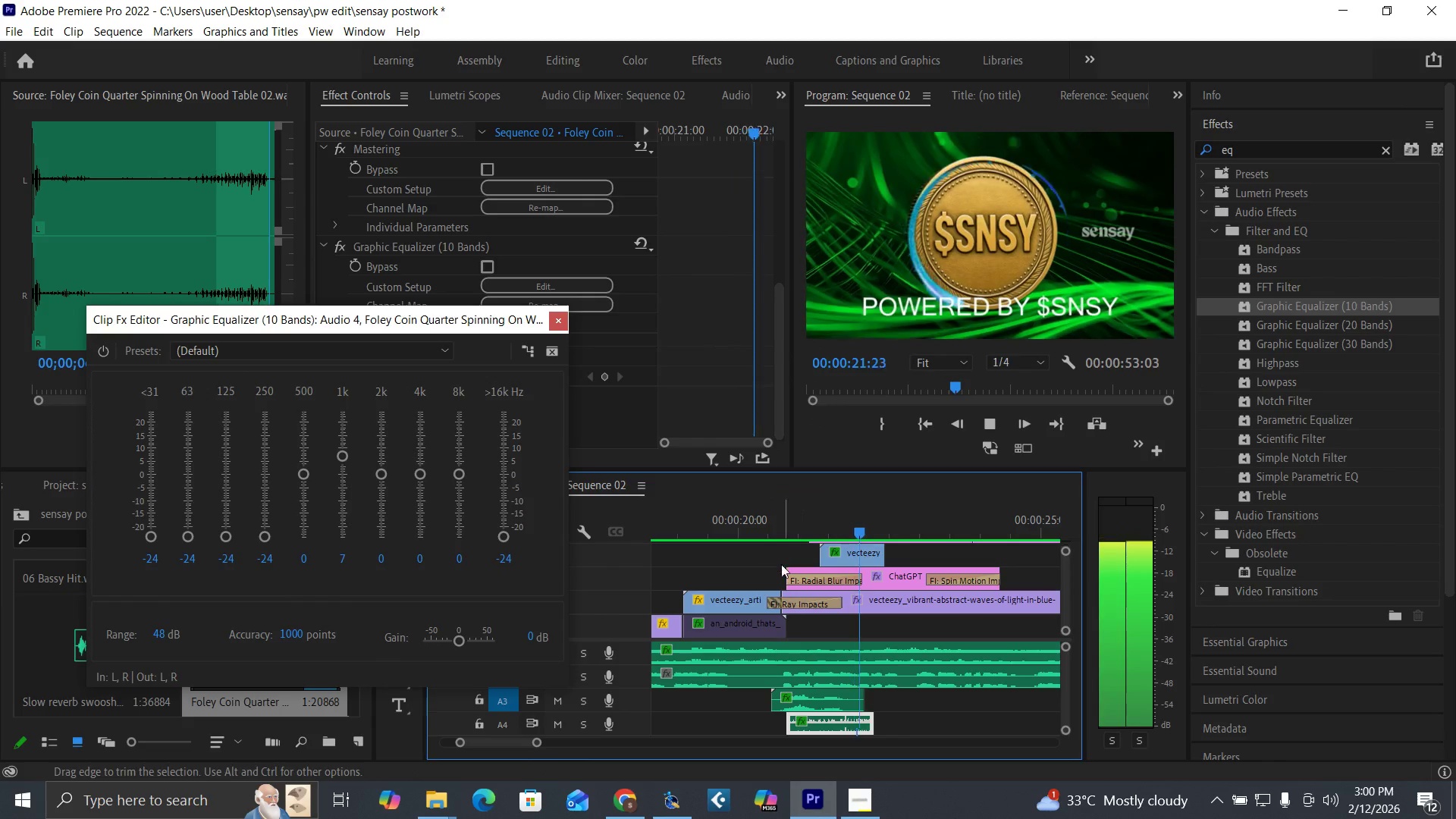 
left_click([758, 536])
 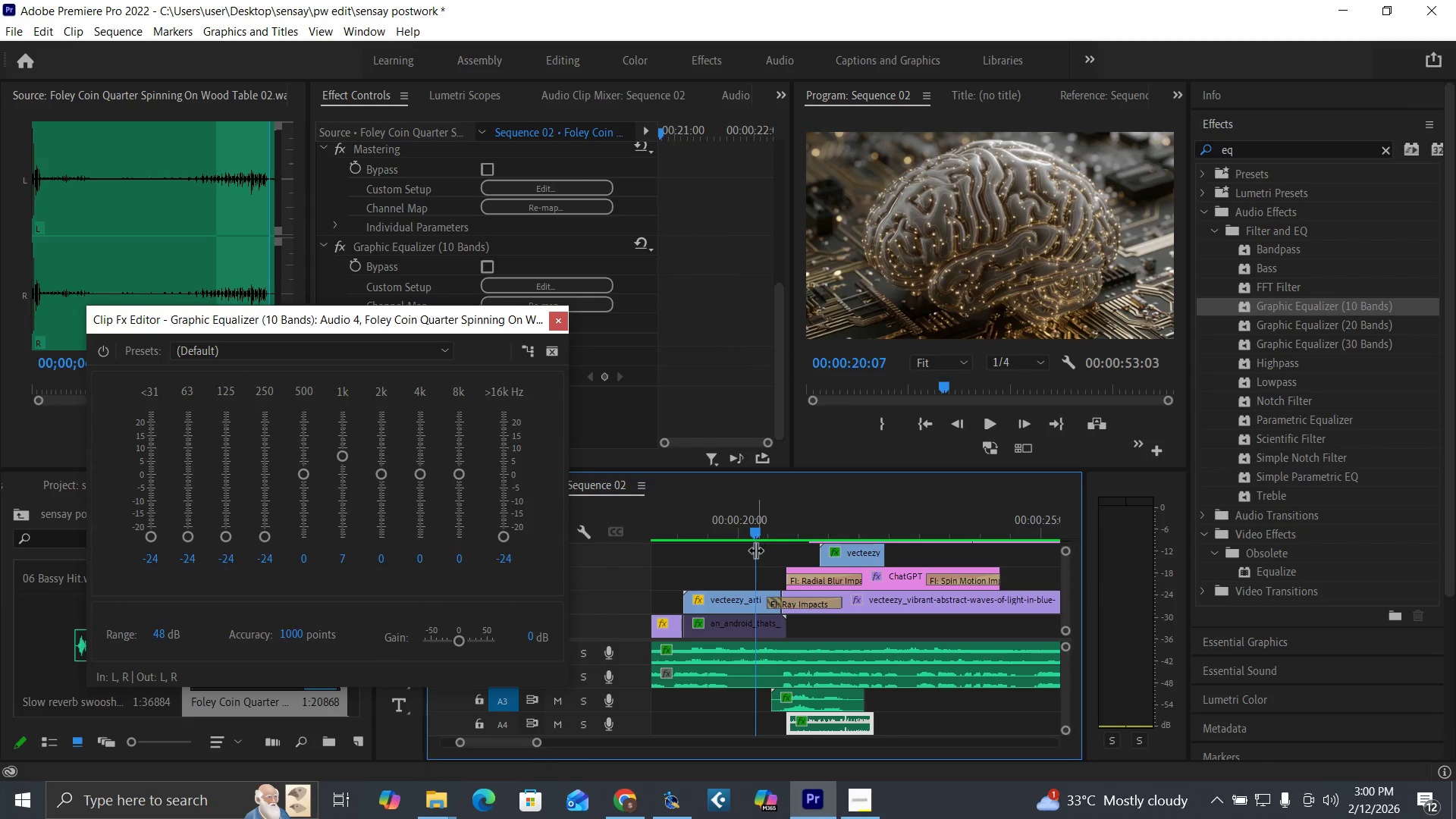 
key(Space)
 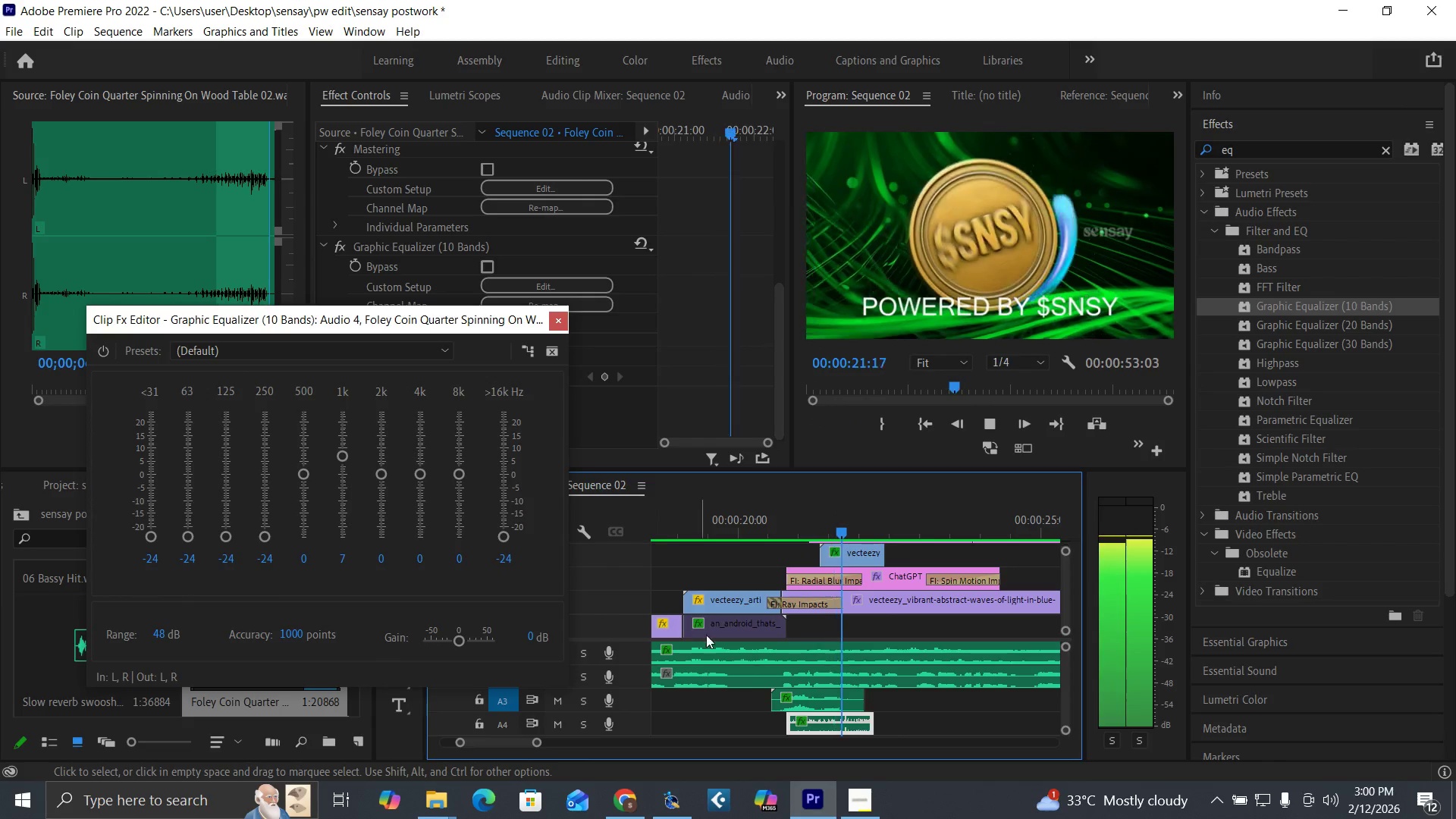 
key(Space)
 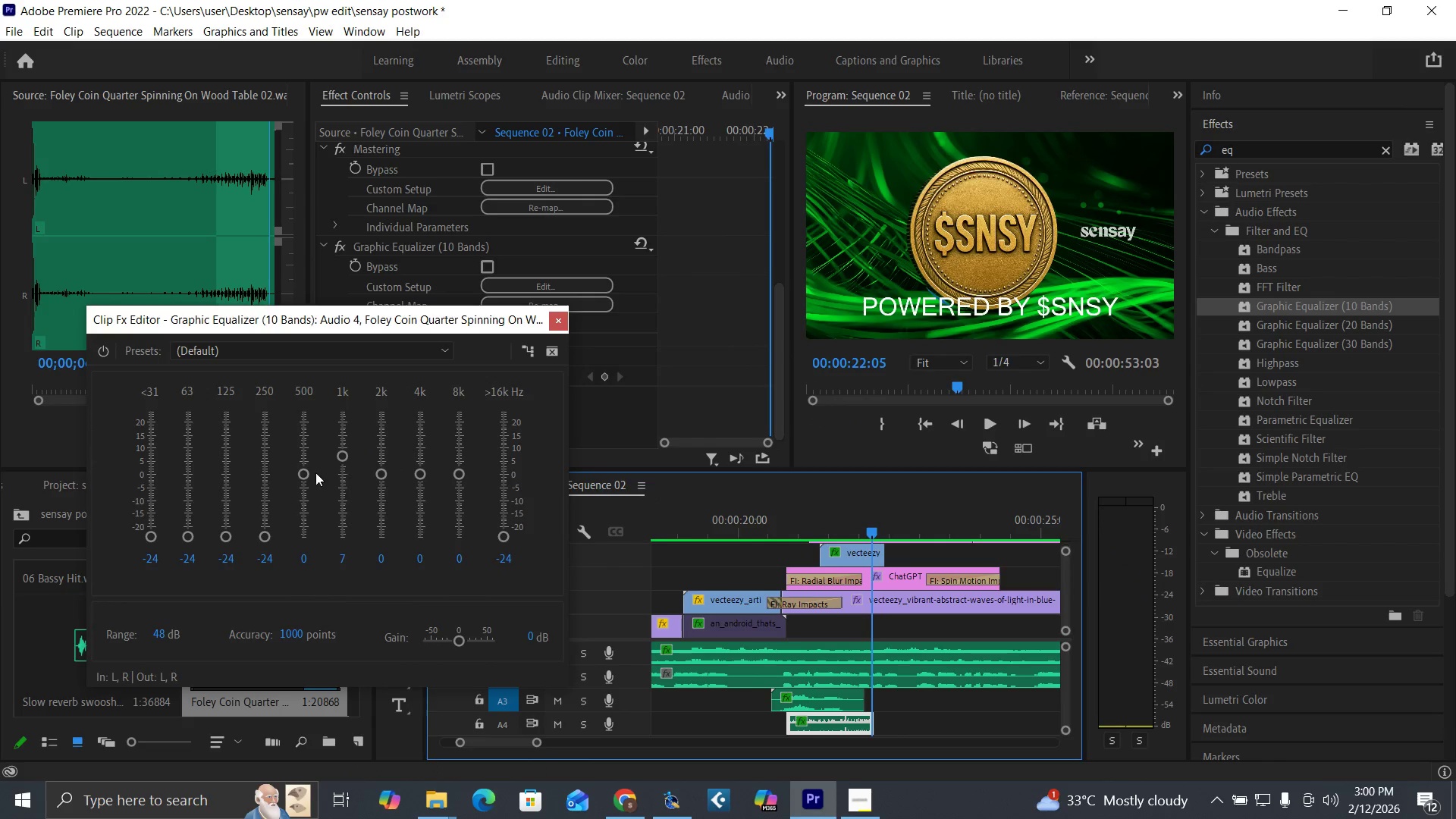 
left_click_drag(start_coordinate=[301, 477], to_coordinate=[325, 620])
 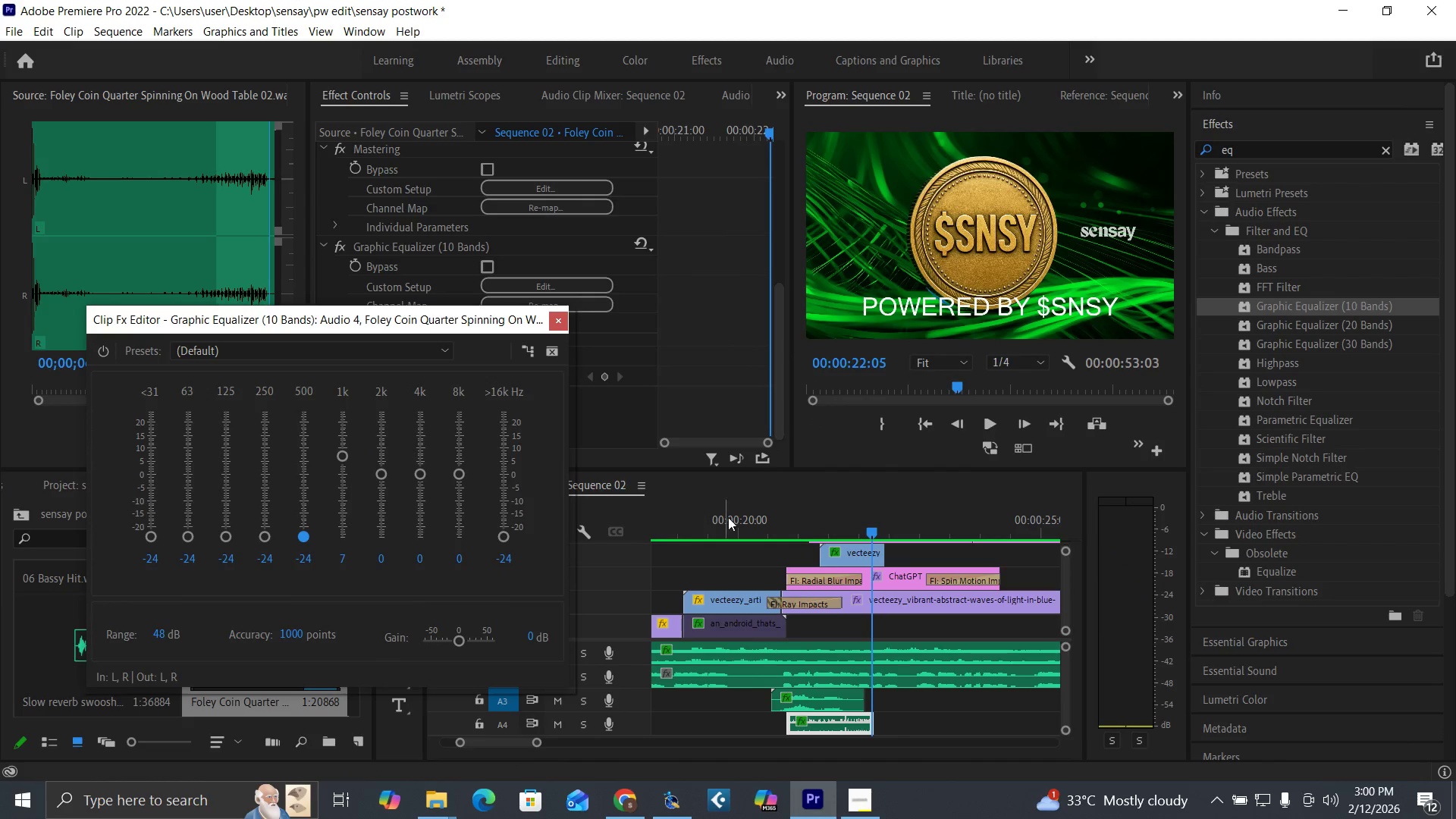 
left_click([755, 519])
 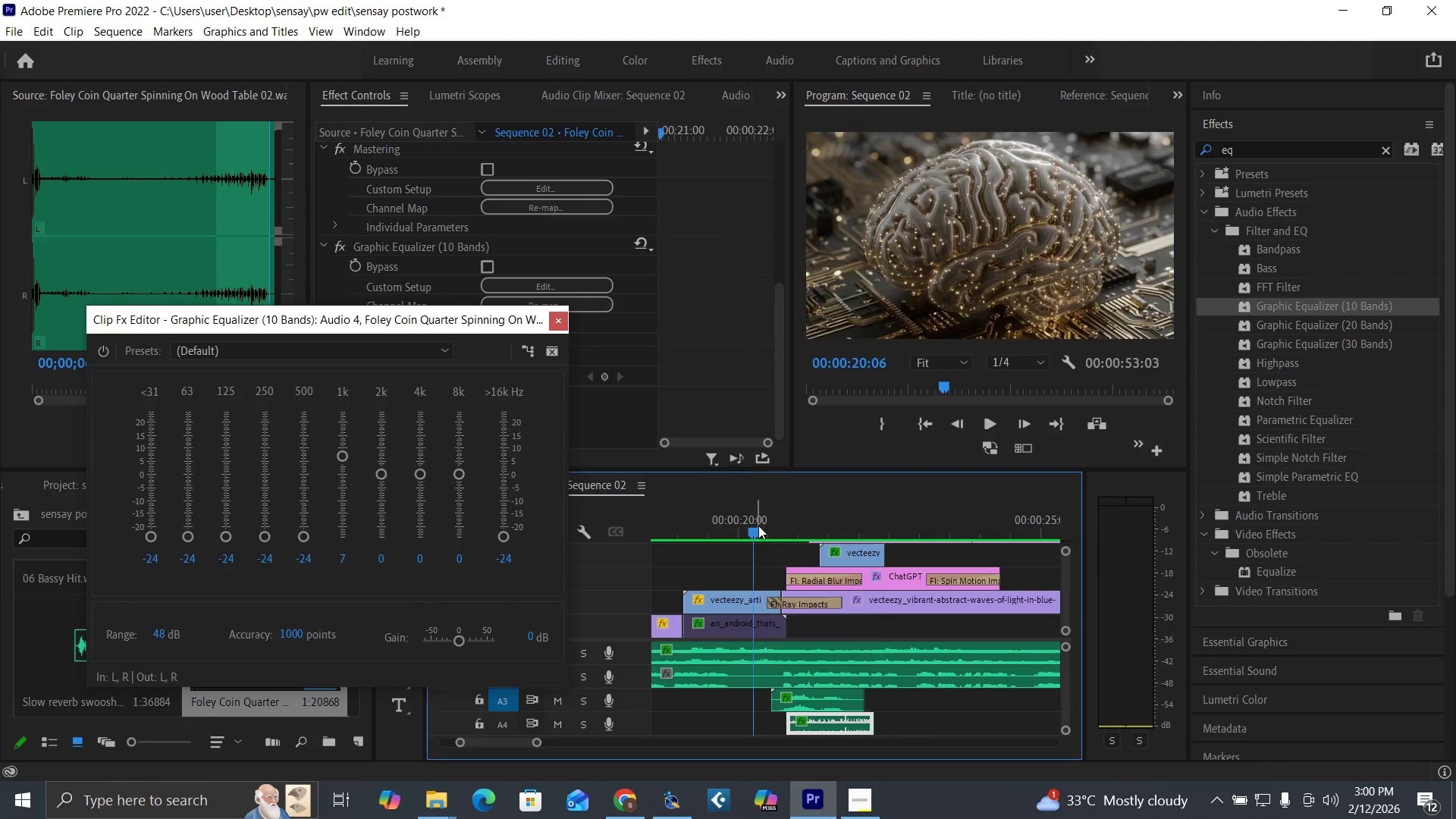 
key(Space)
 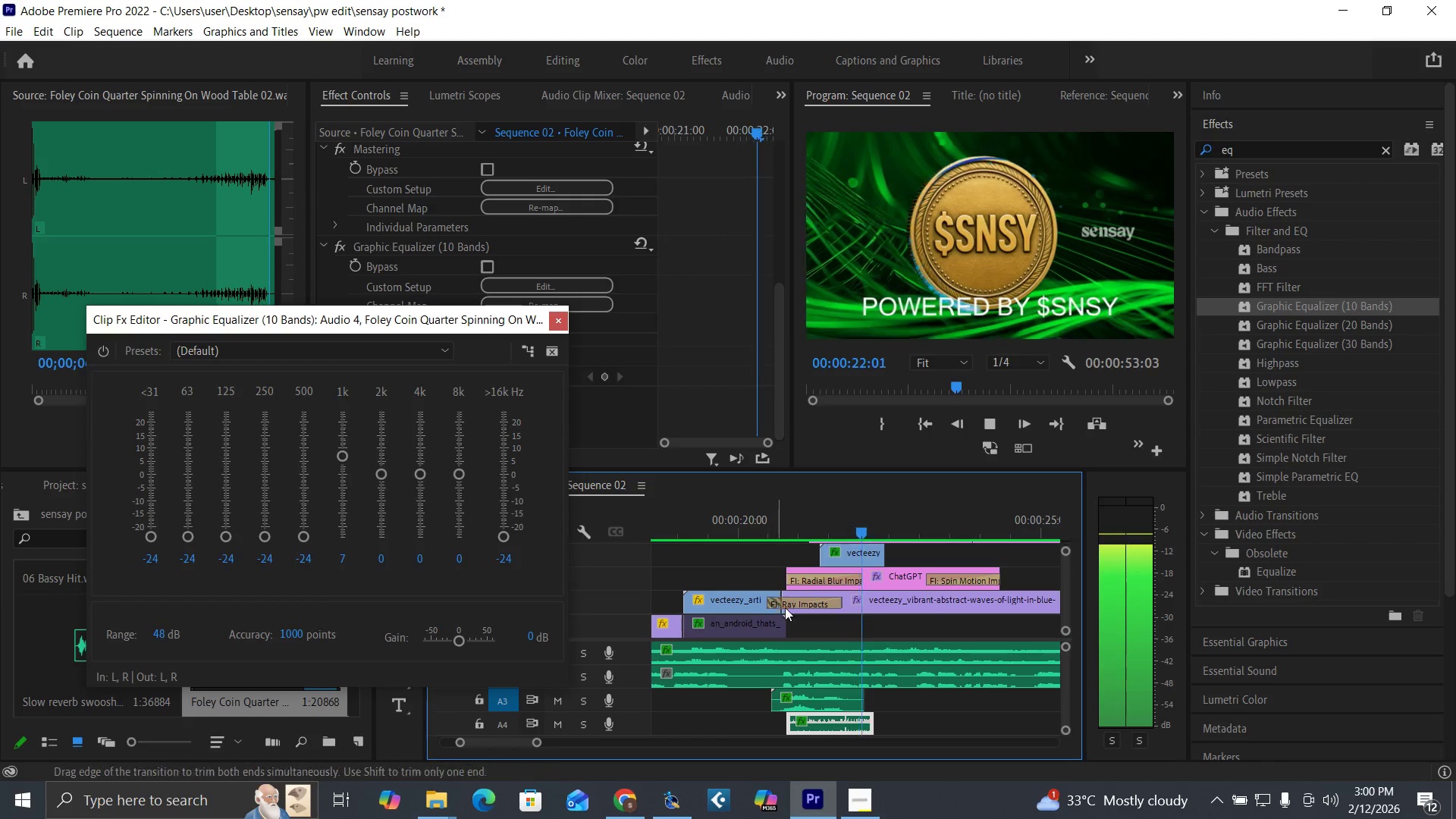 
key(Space)
 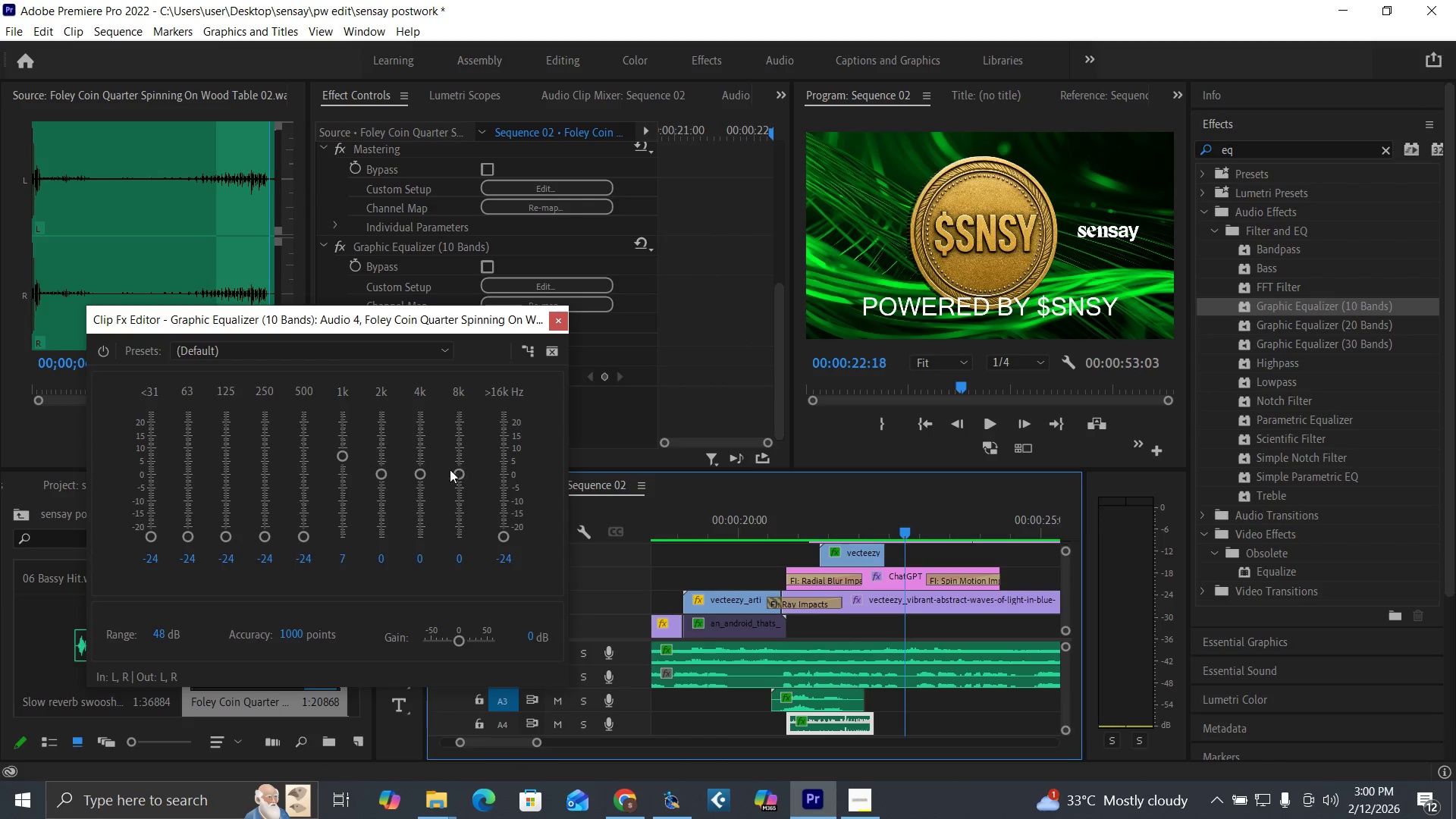 
left_click_drag(start_coordinate=[462, 475], to_coordinate=[466, 485])
 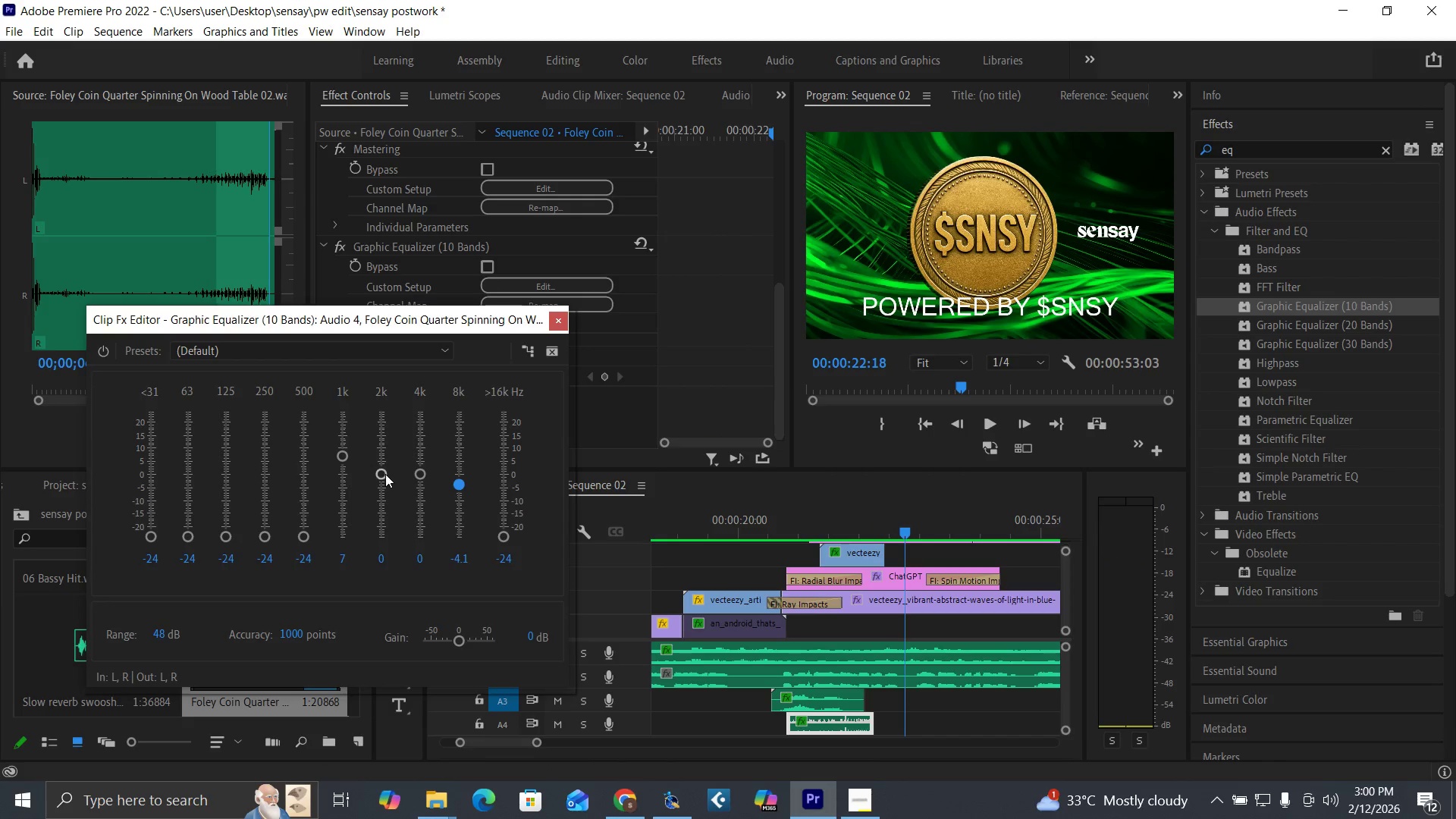 
left_click_drag(start_coordinate=[381, 473], to_coordinate=[380, 465])
 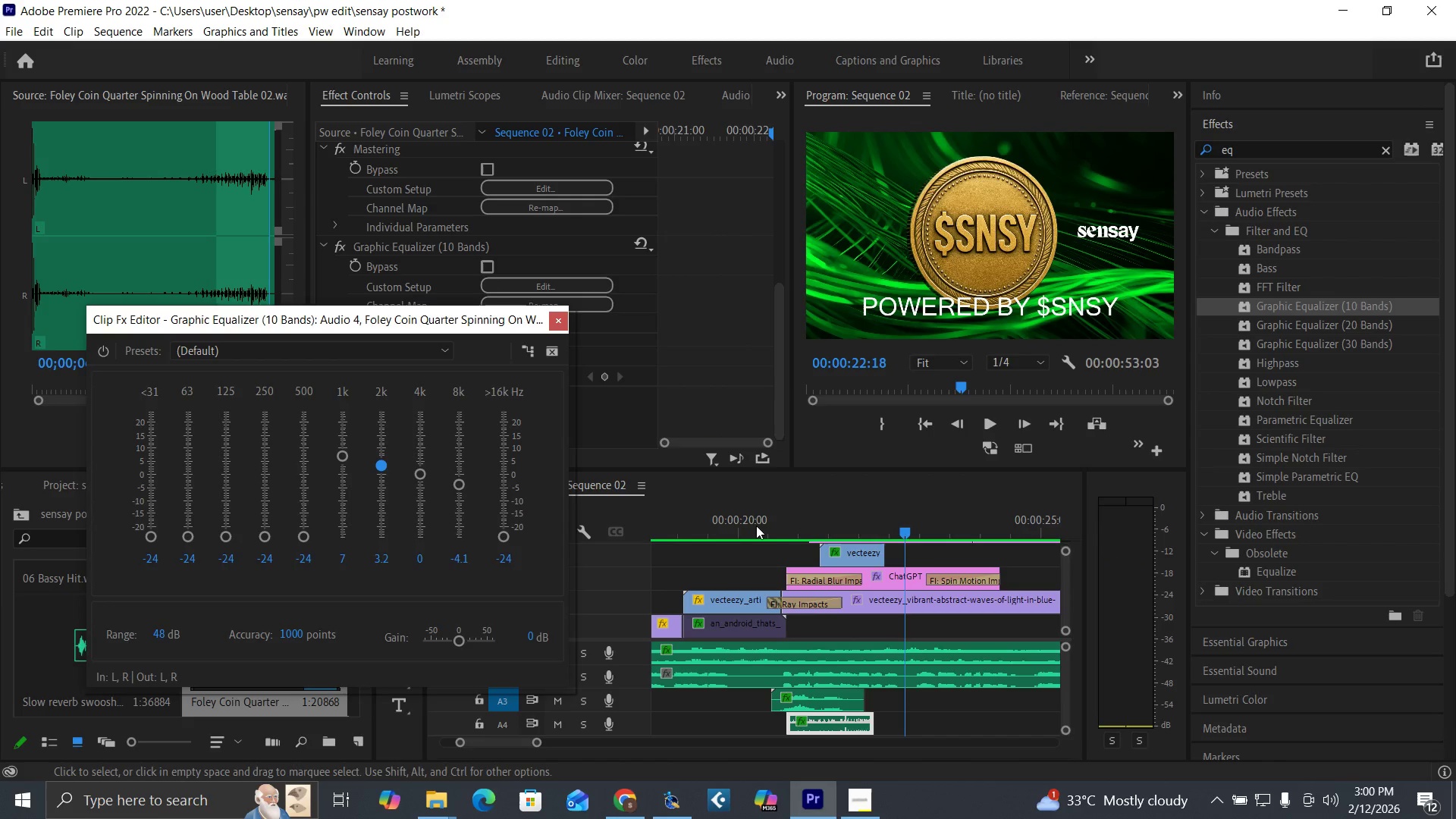 
left_click([760, 525])
 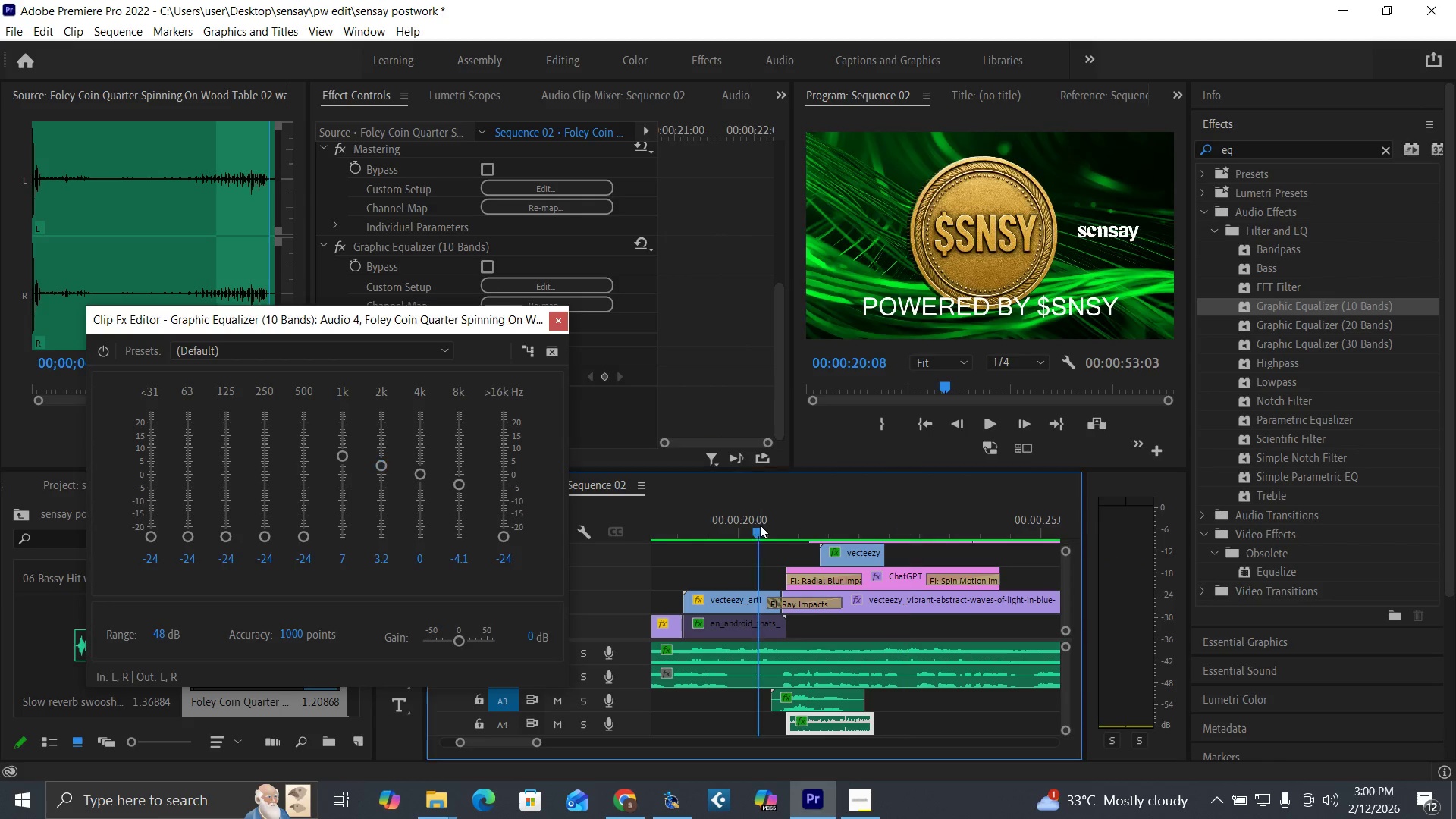 
key(Space)
 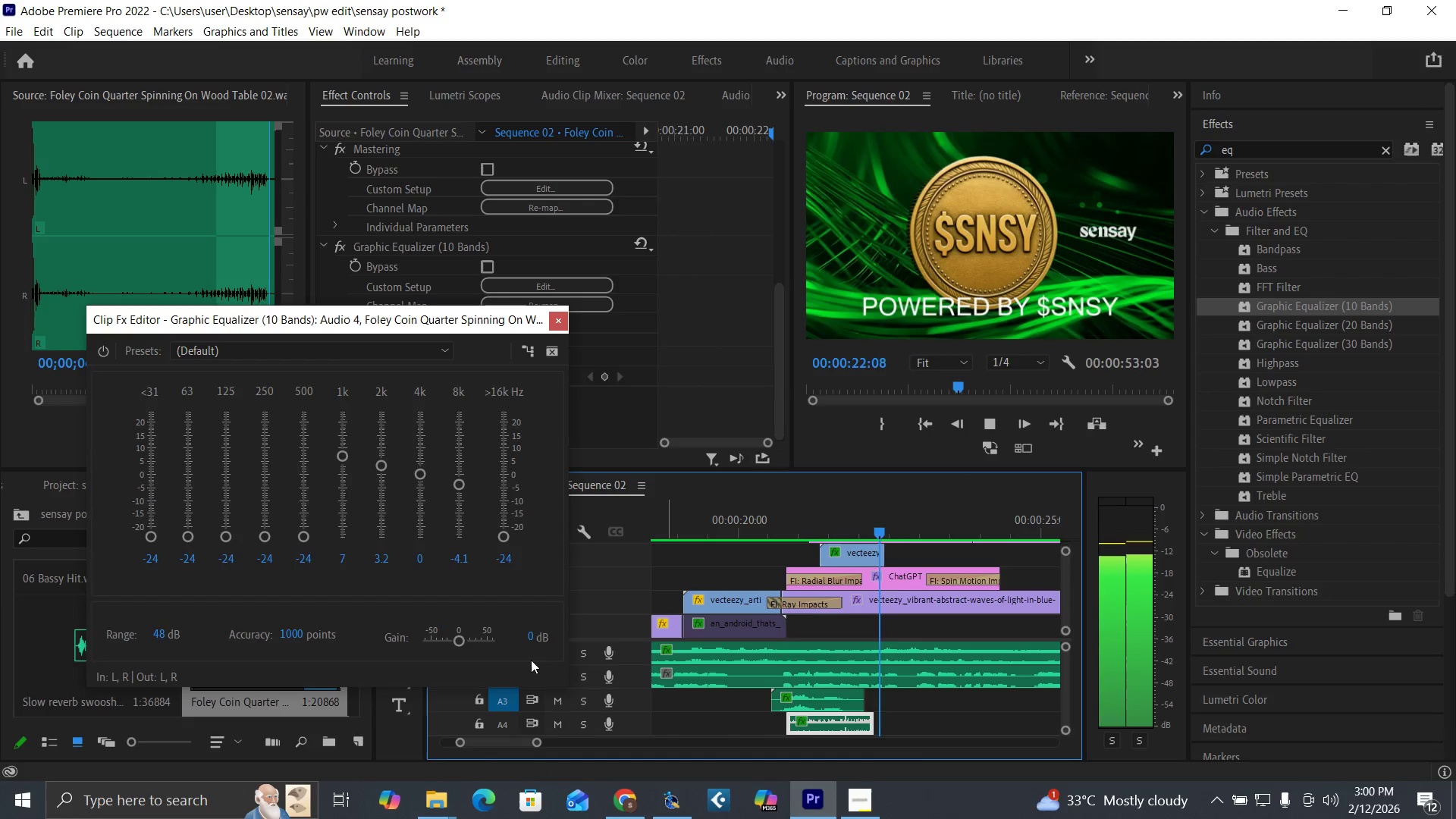 
key(Space)
 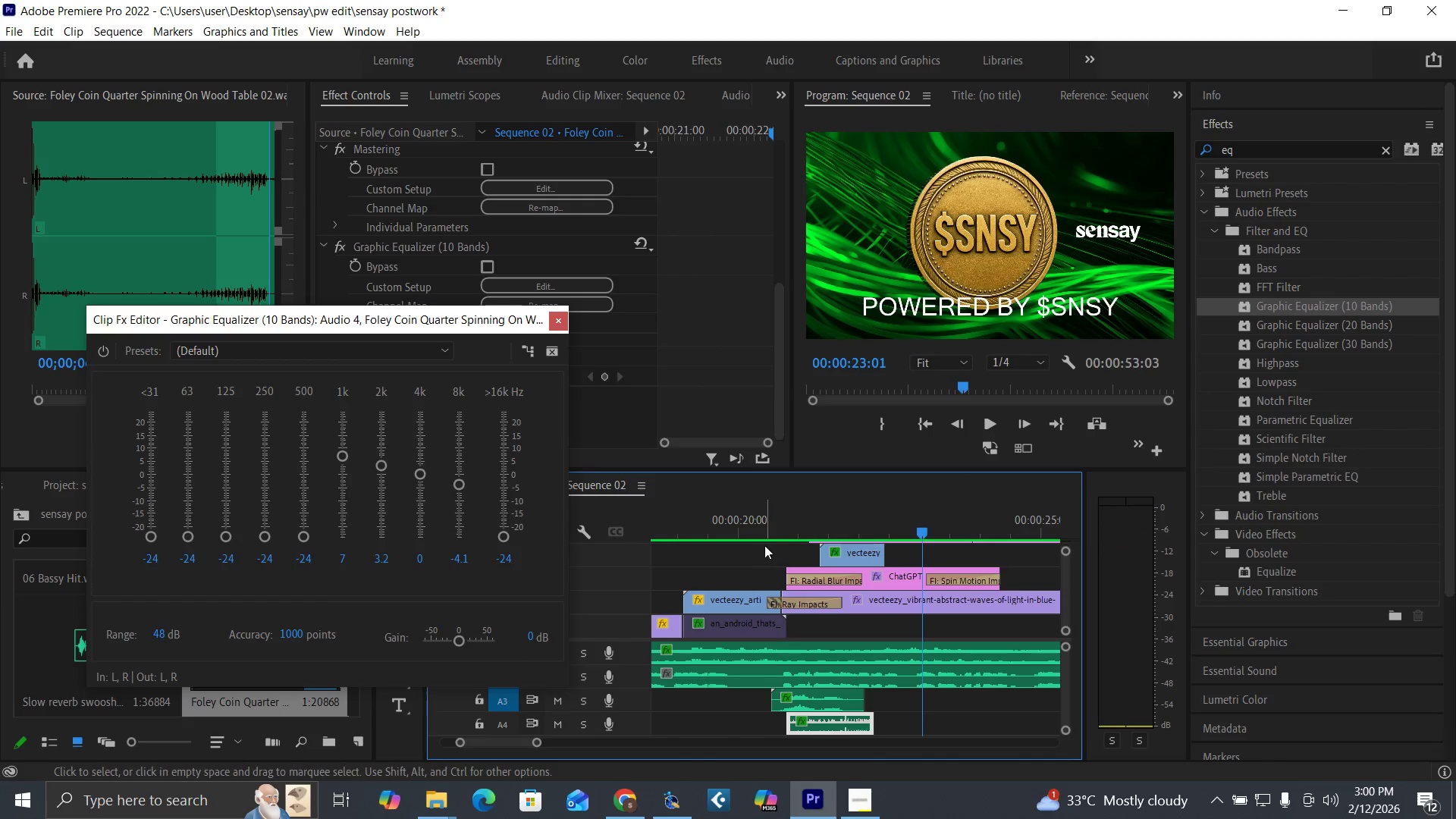 
left_click([758, 532])
 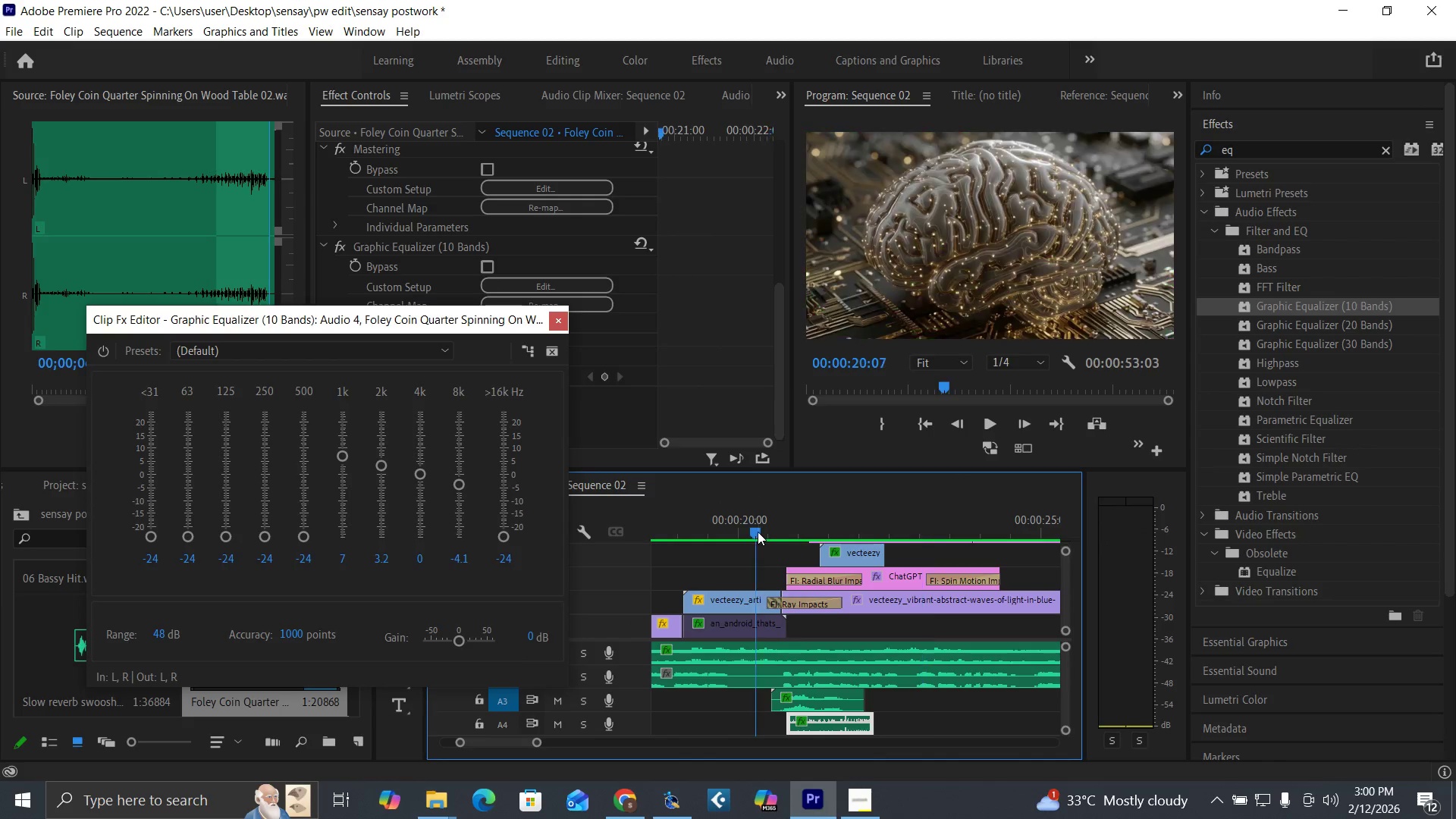 
key(Space)
 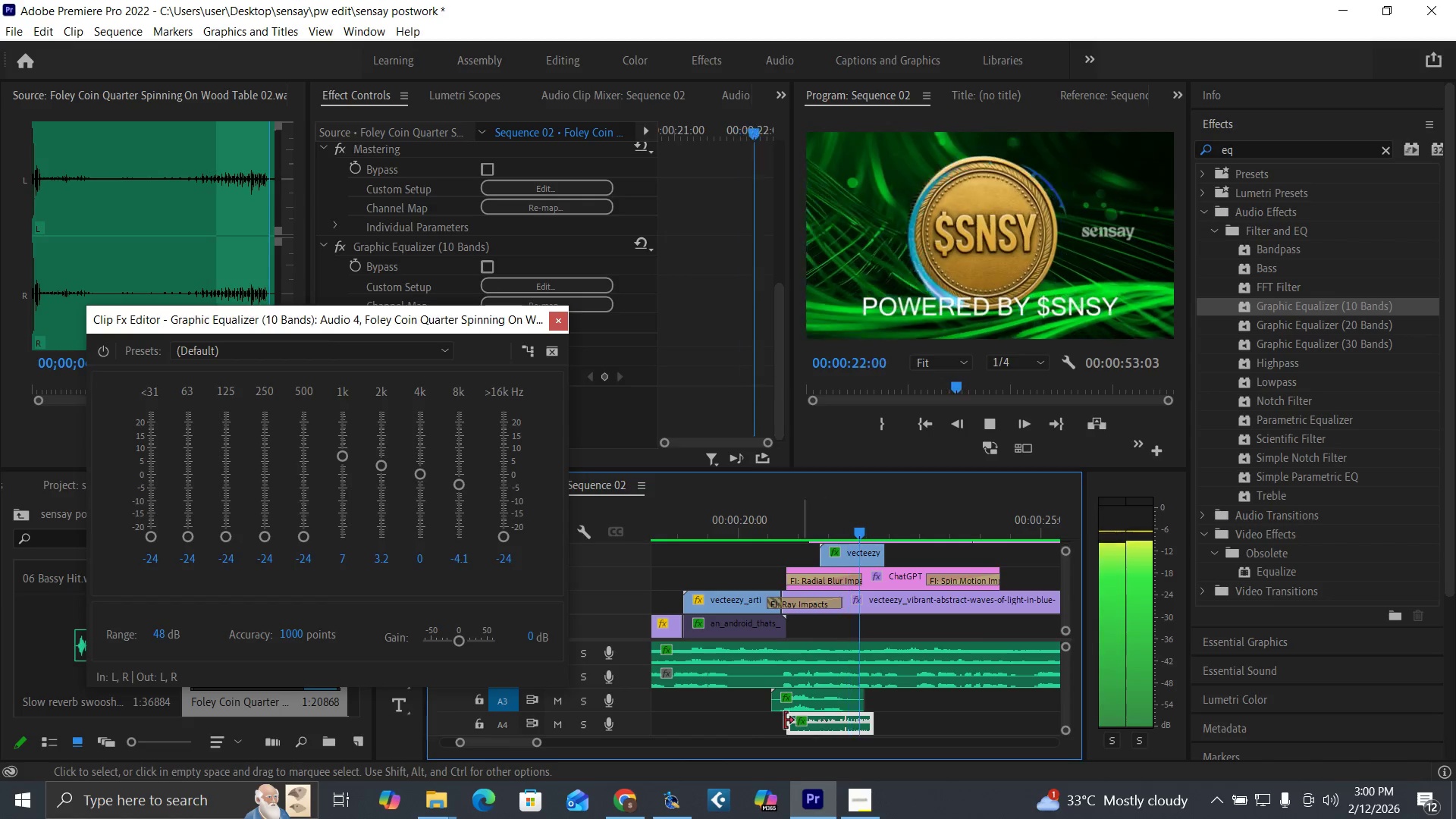 
key(Space)
 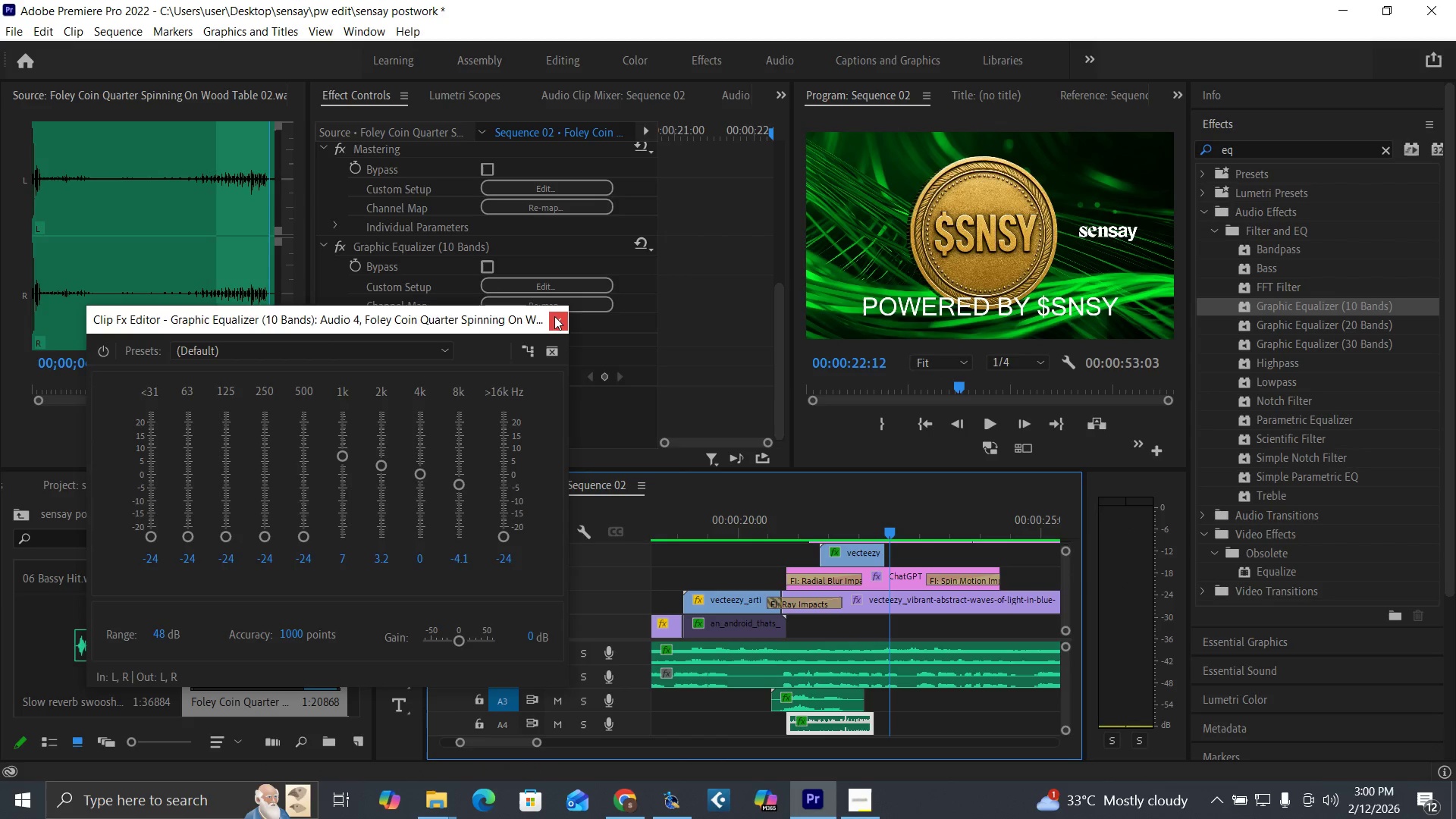 
left_click([554, 316])
 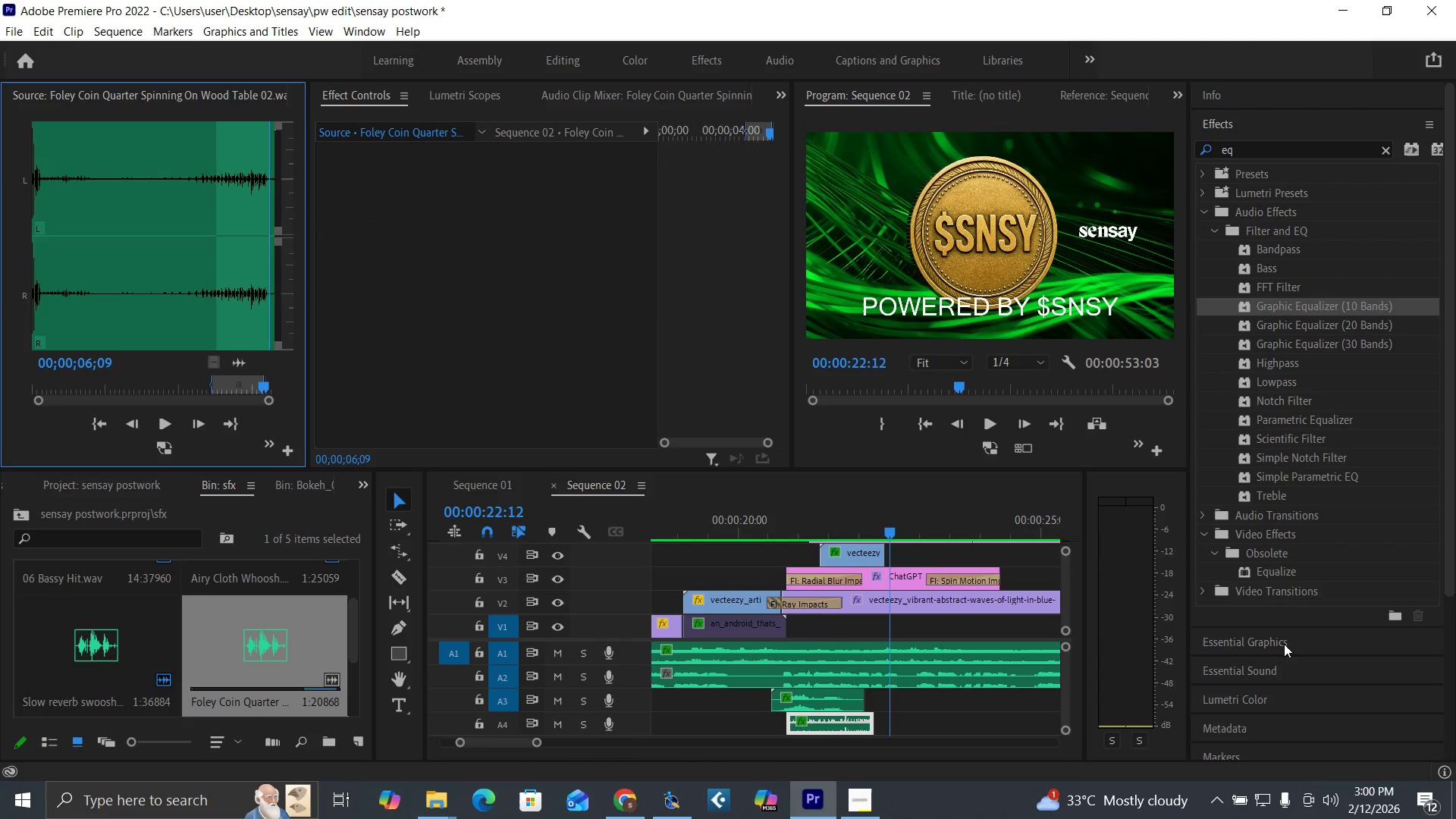 
left_click([1278, 675])
 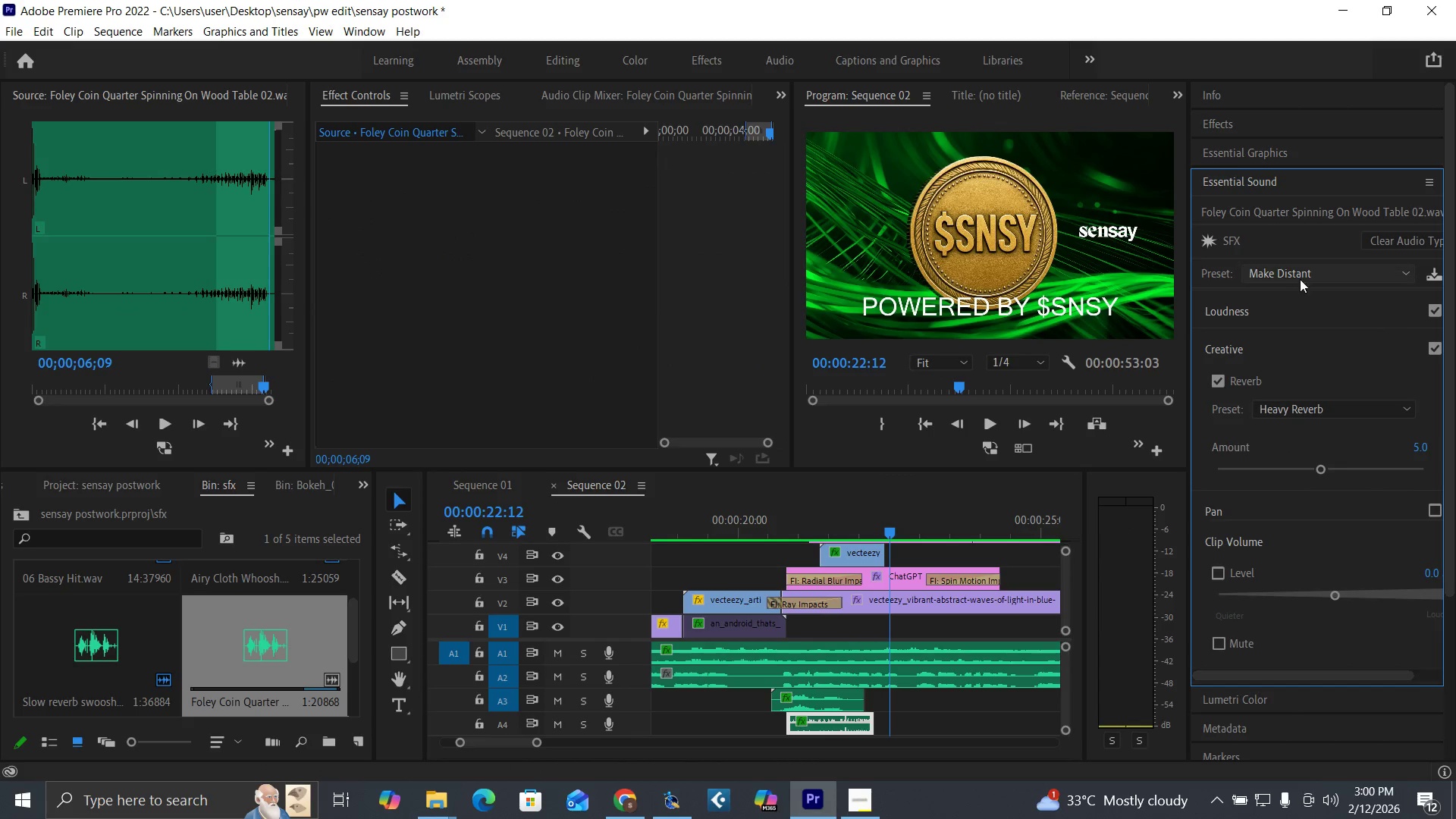 
left_click([1306, 274])
 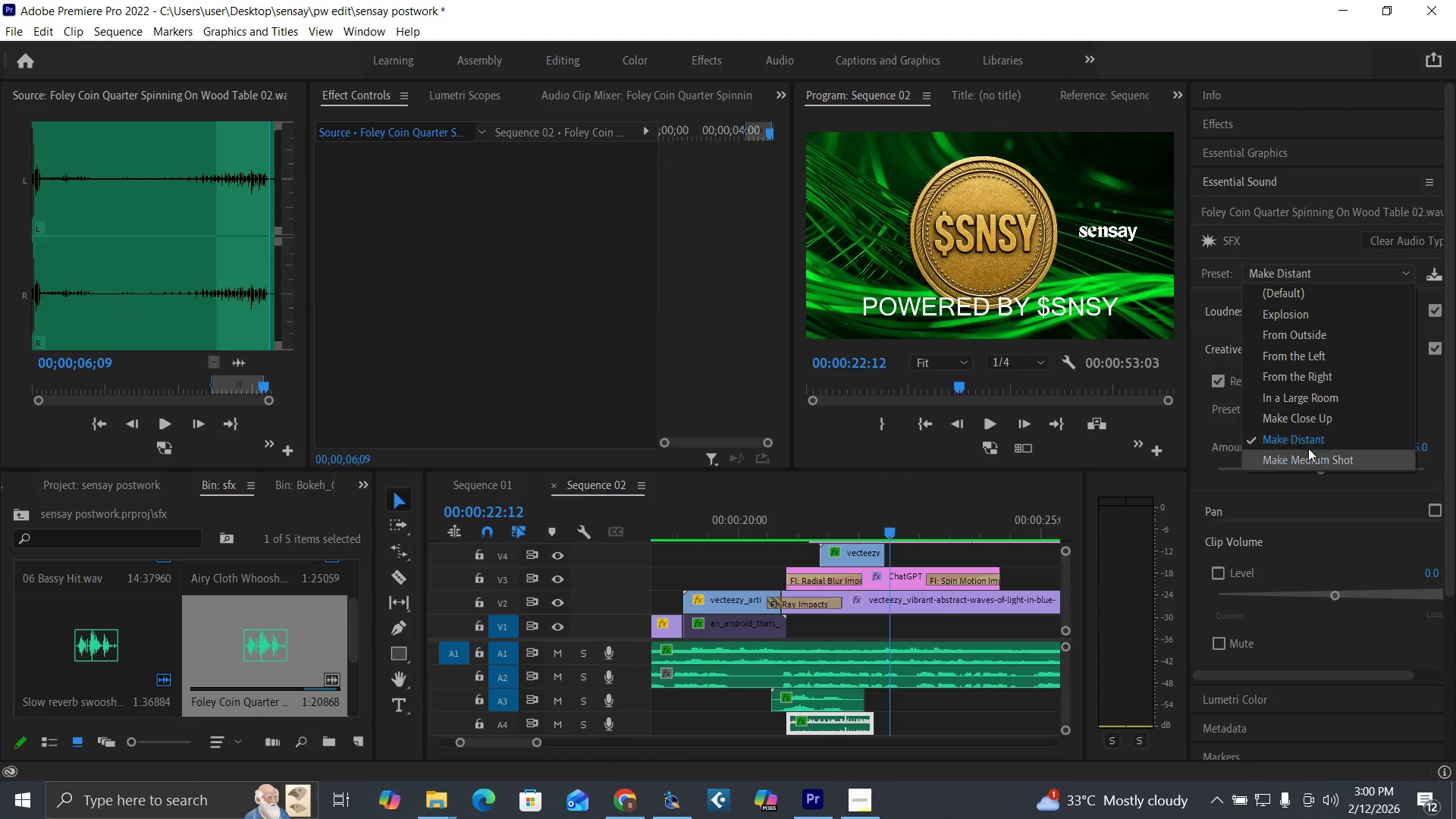 
left_click([1307, 417])
 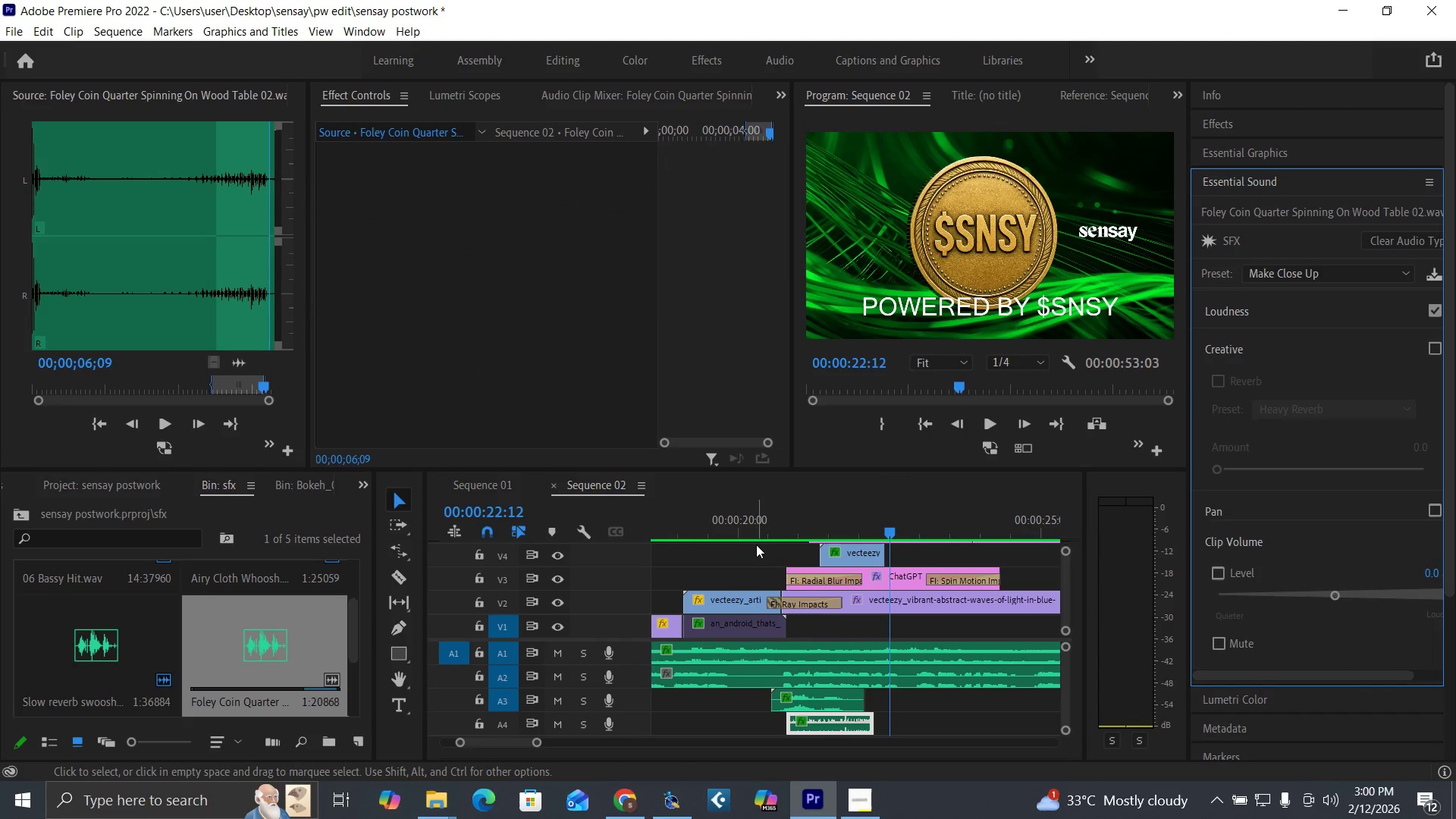 
left_click([763, 522])
 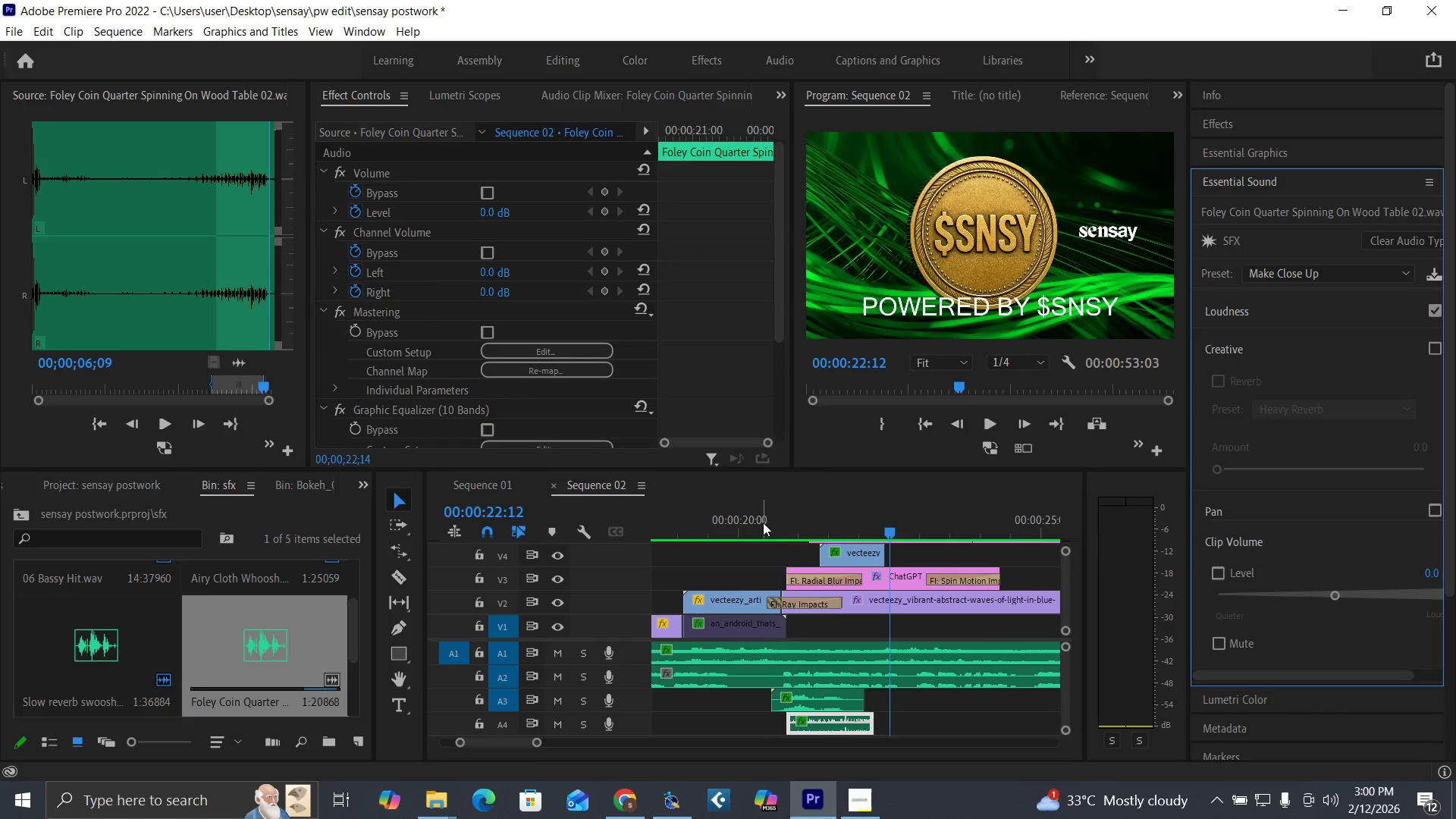 
key(Space)
 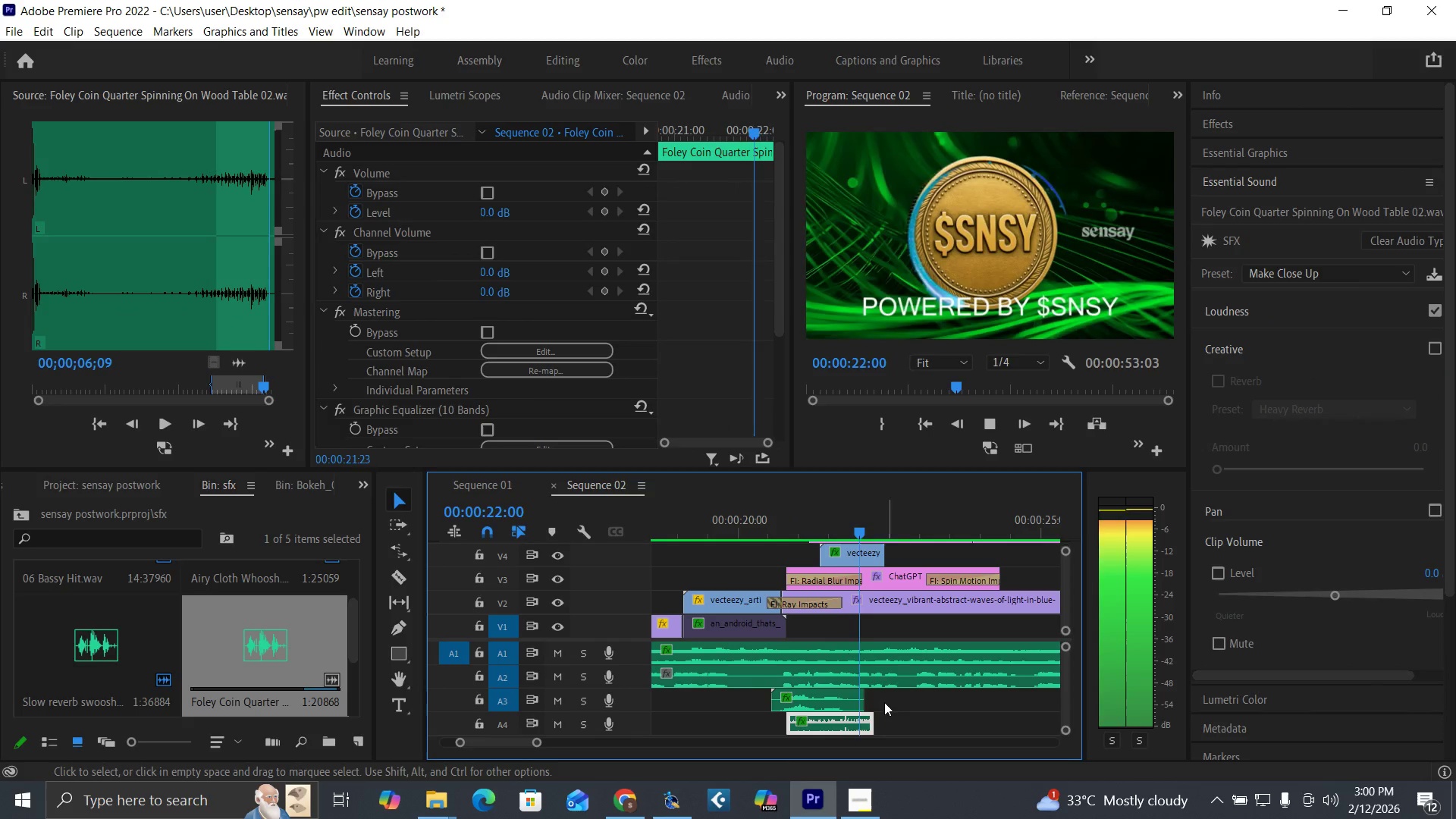 
key(Space)
 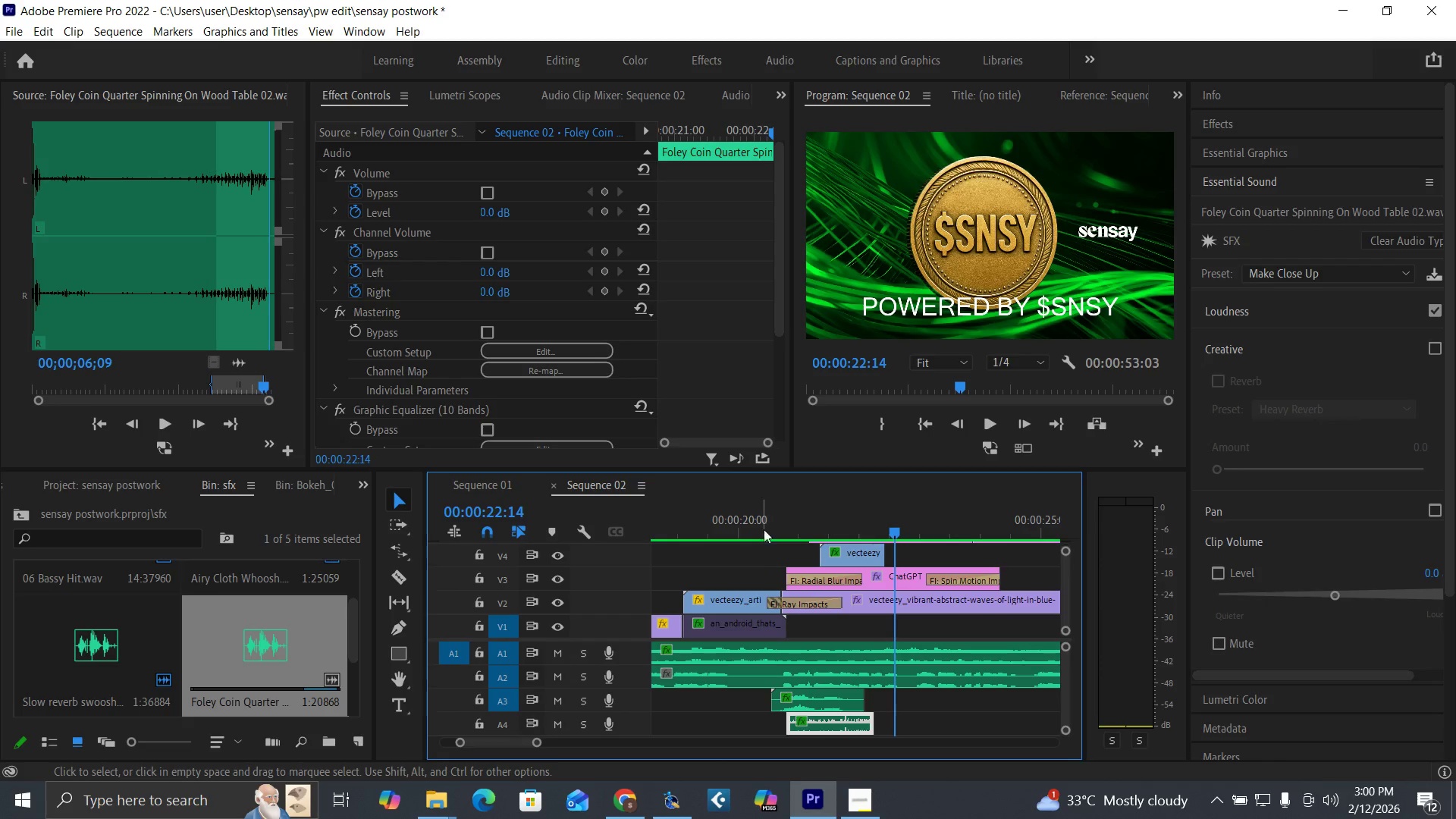 
left_click([765, 524])
 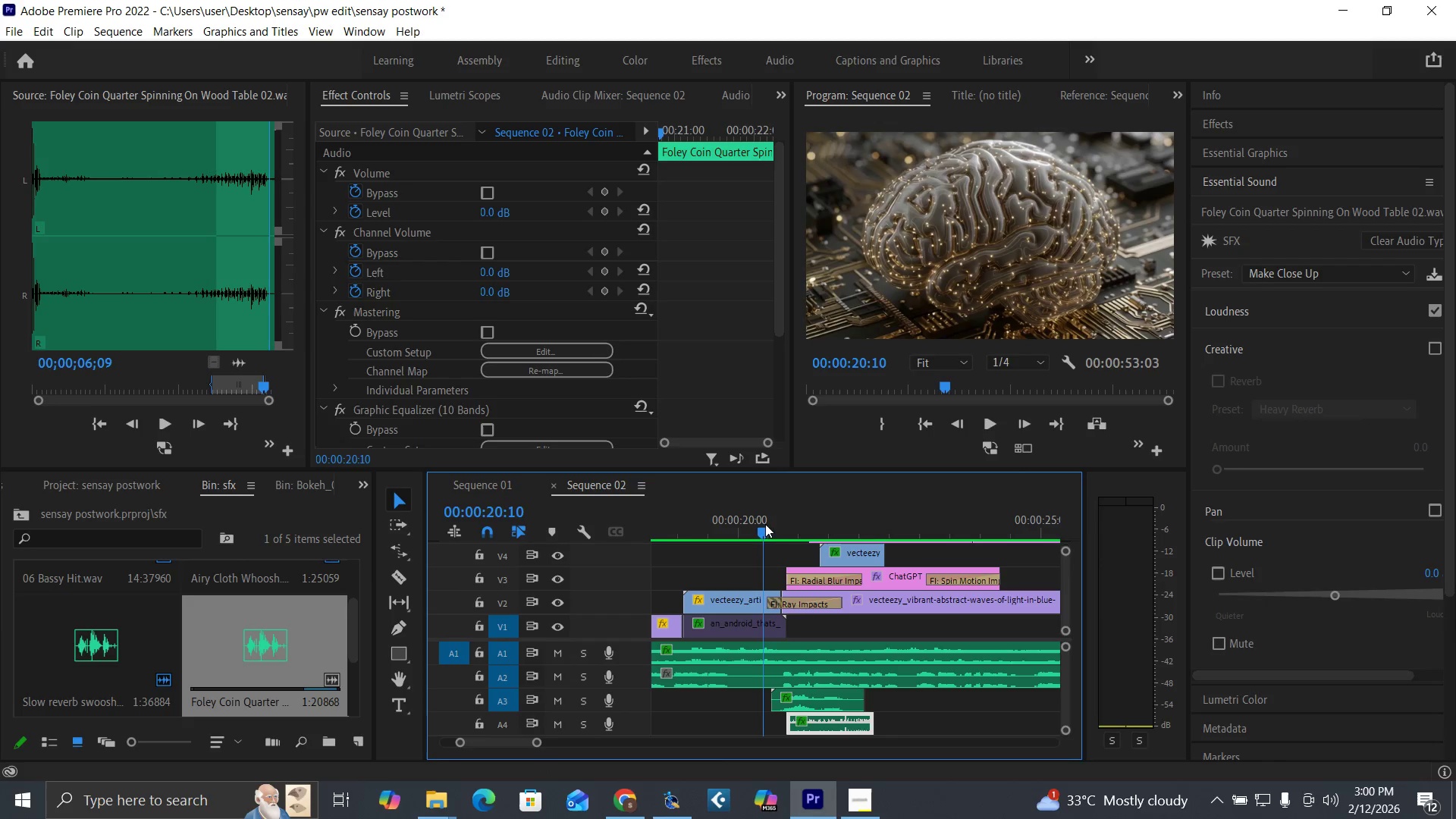 
key(Space)
 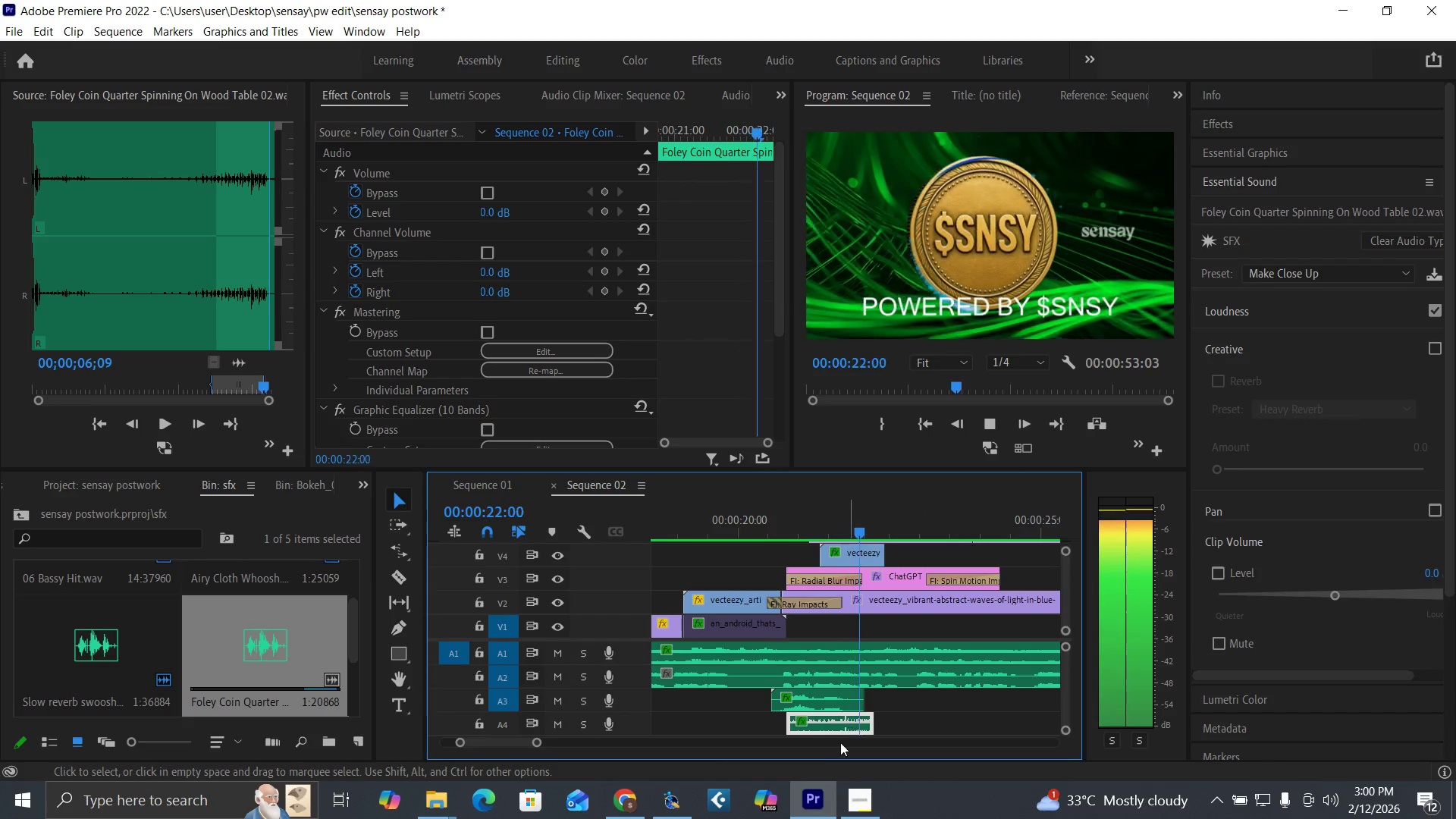 
key(Space)
 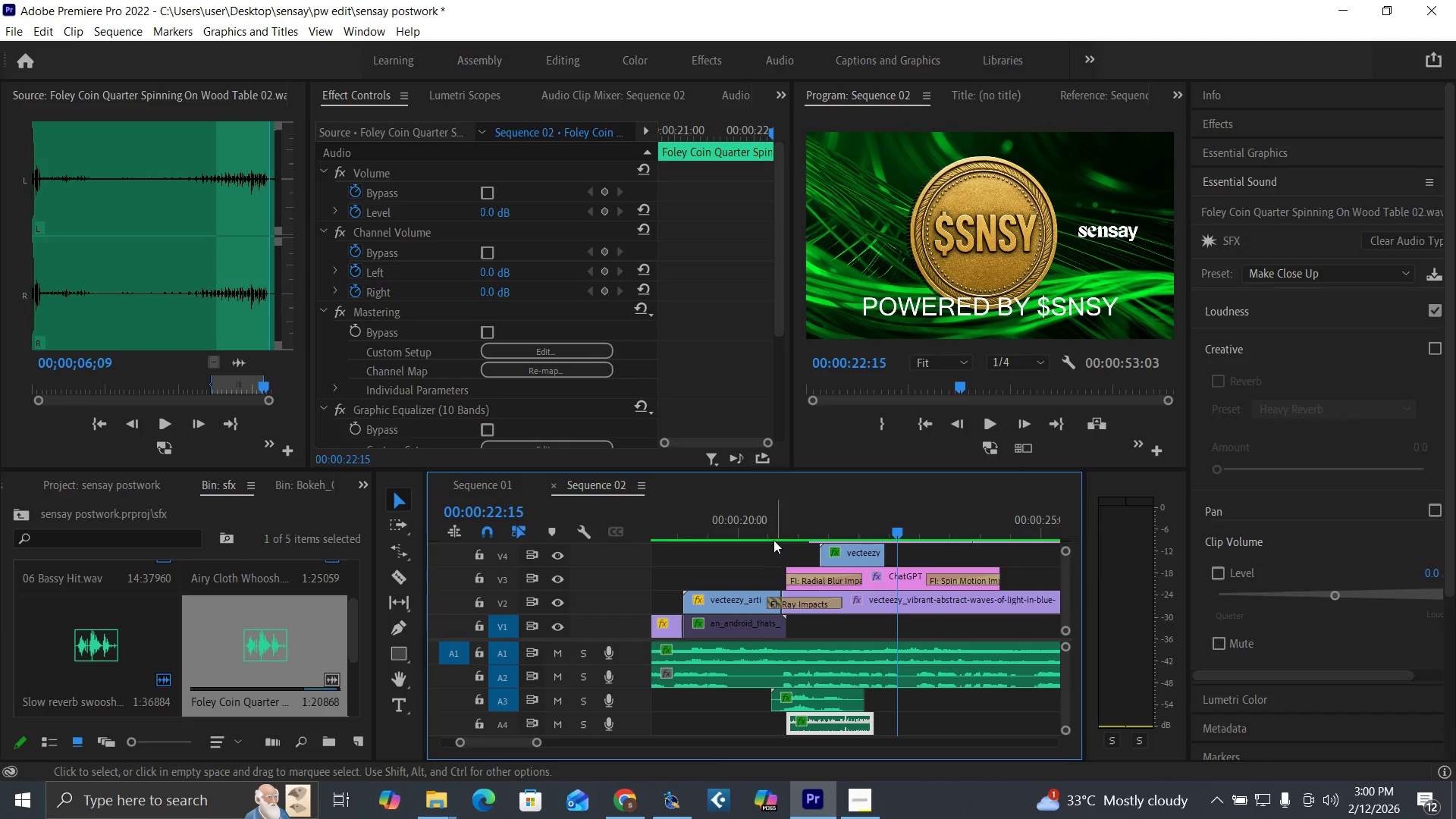 
left_click([769, 532])
 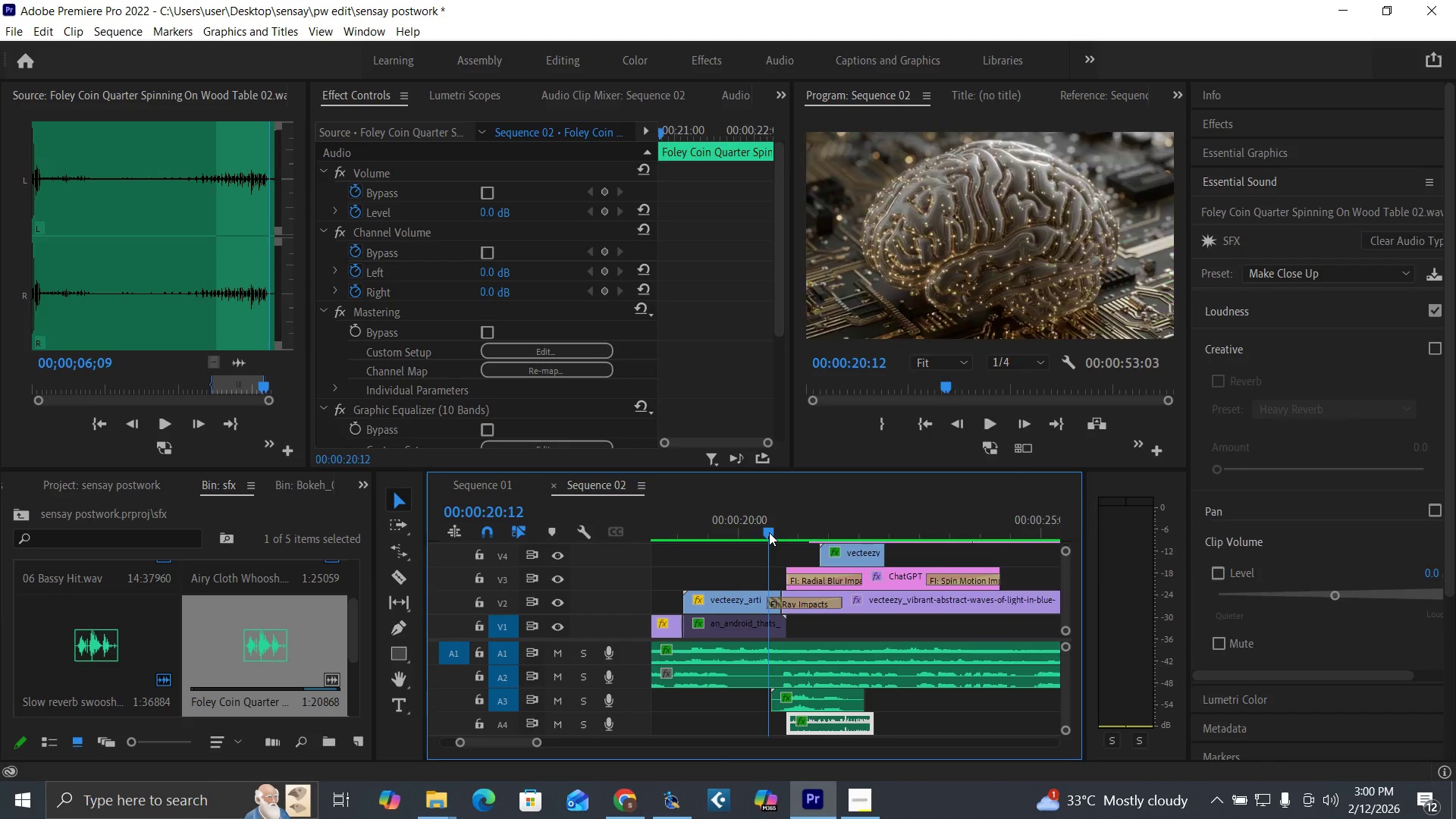 
key(Space)
 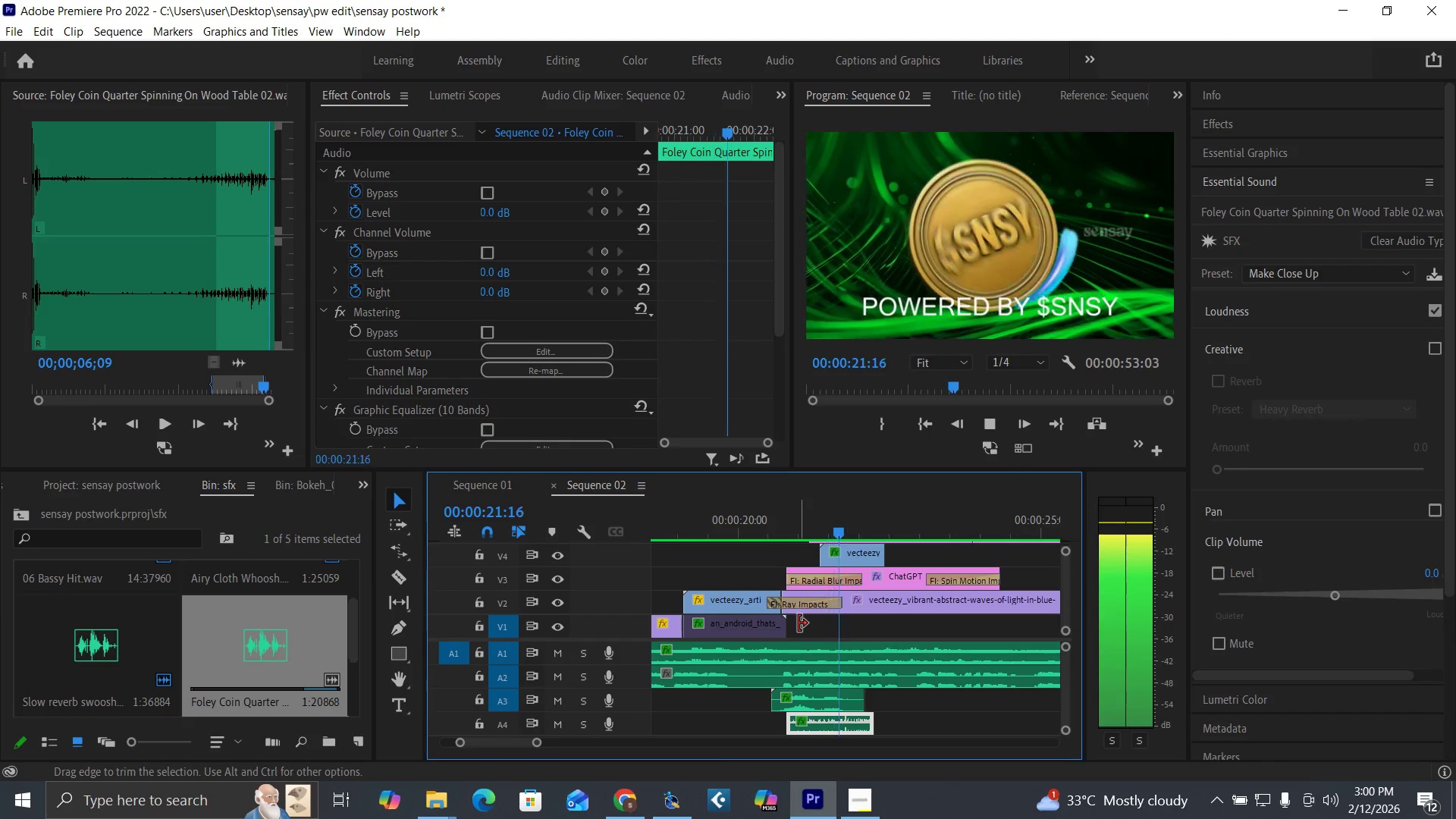 
key(Space)
 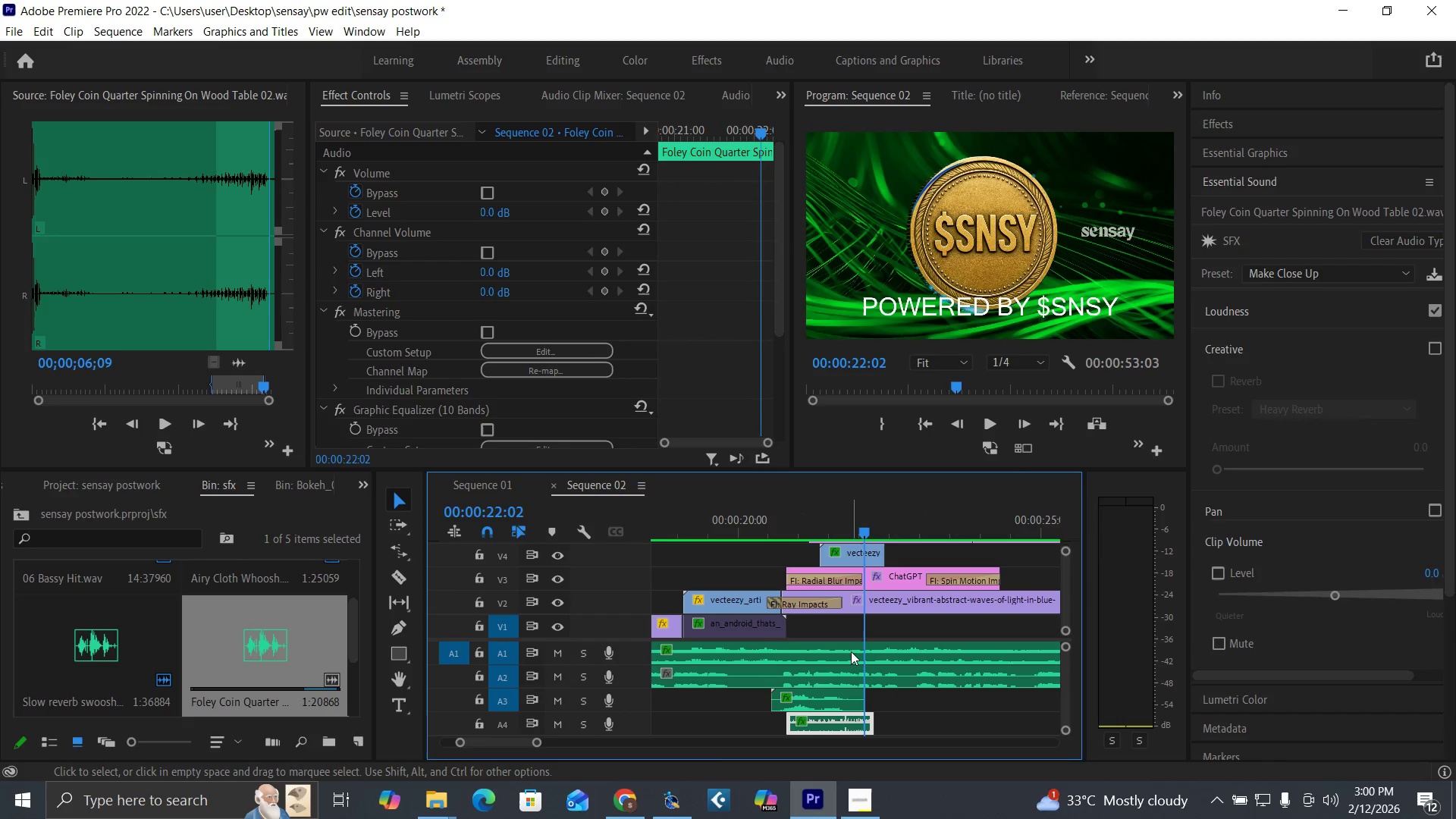 
key(Control+Z)
 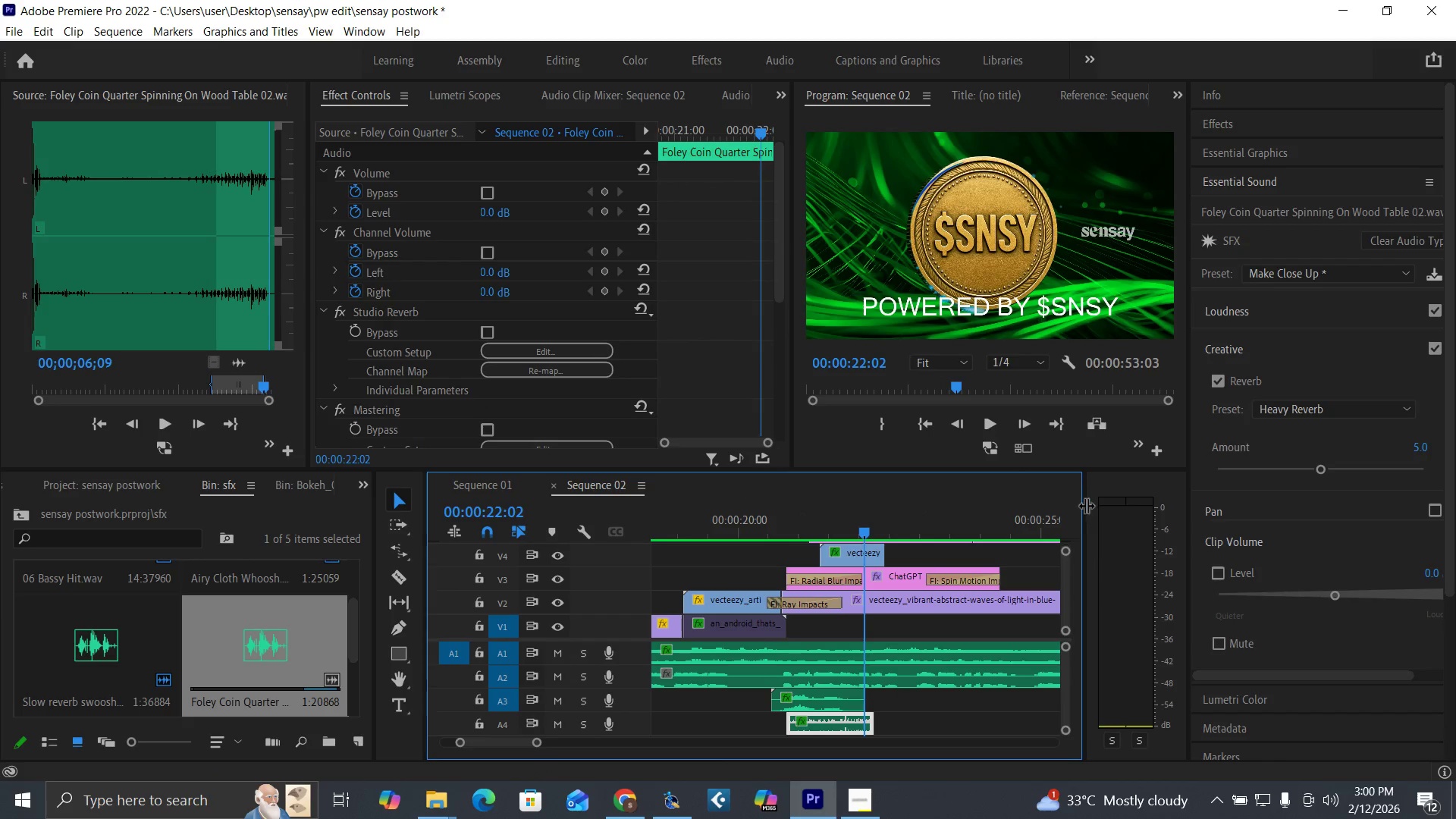 
left_click([1294, 272])
 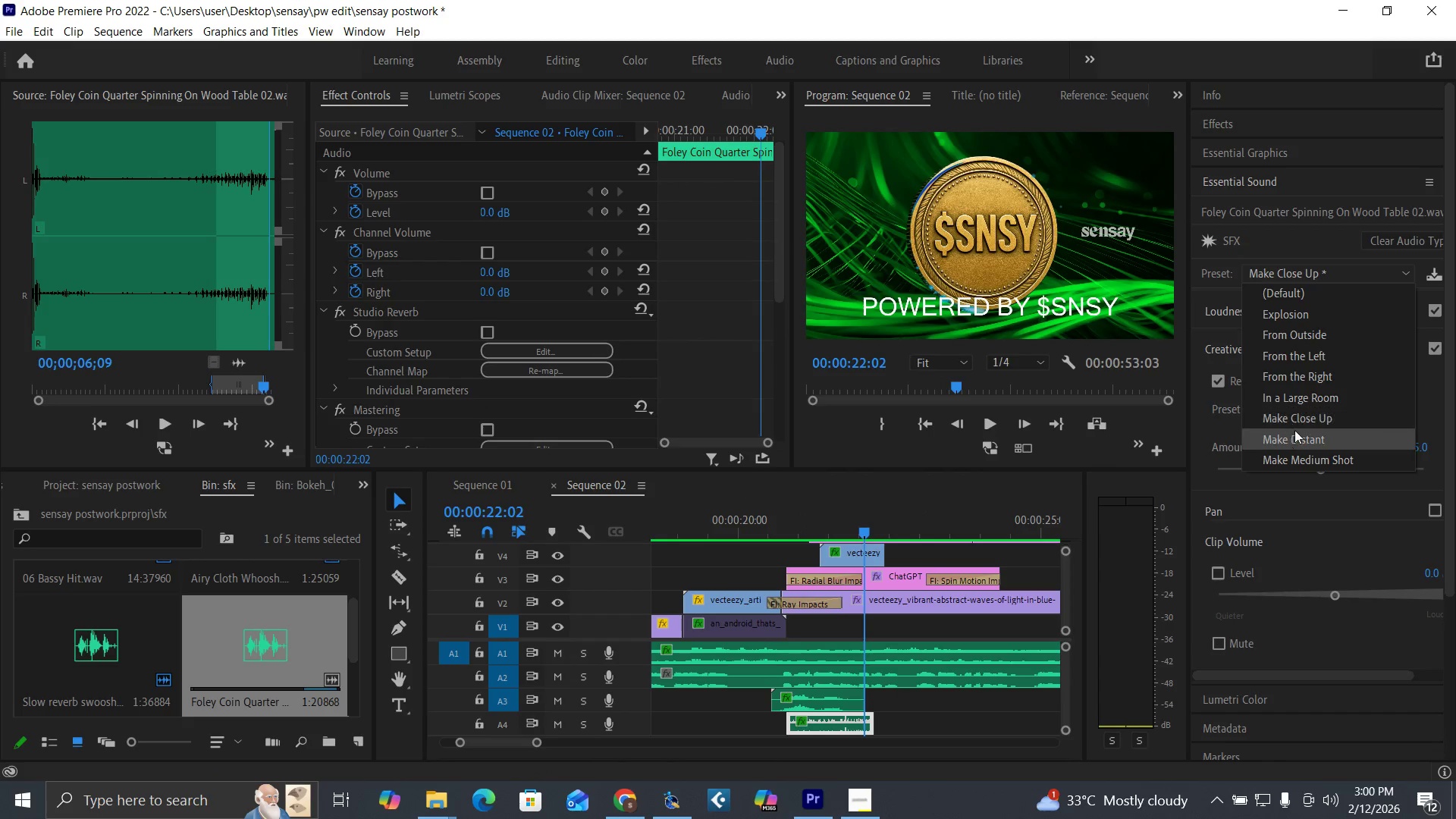 
left_click([1298, 439])
 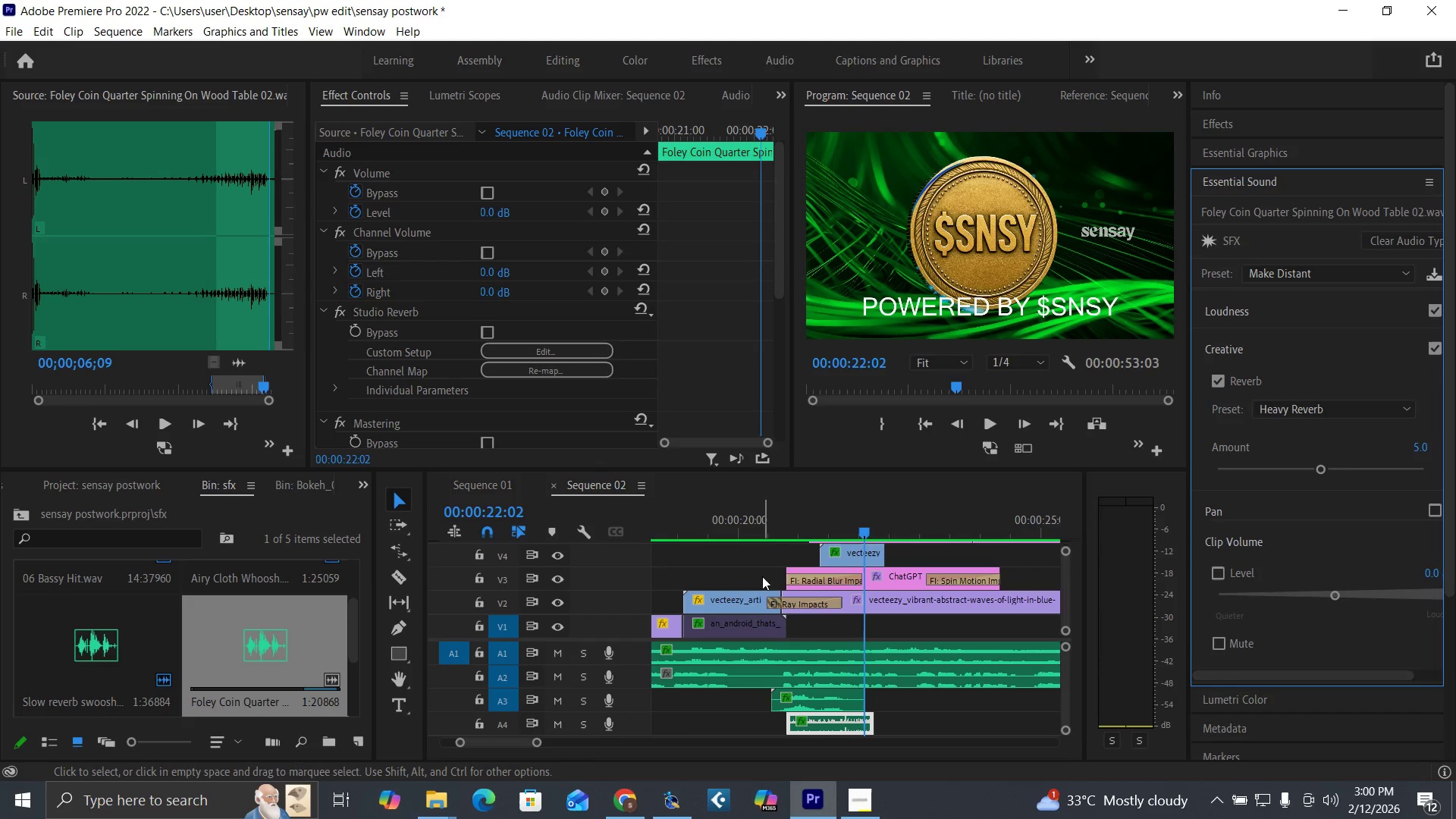 
left_click([768, 526])
 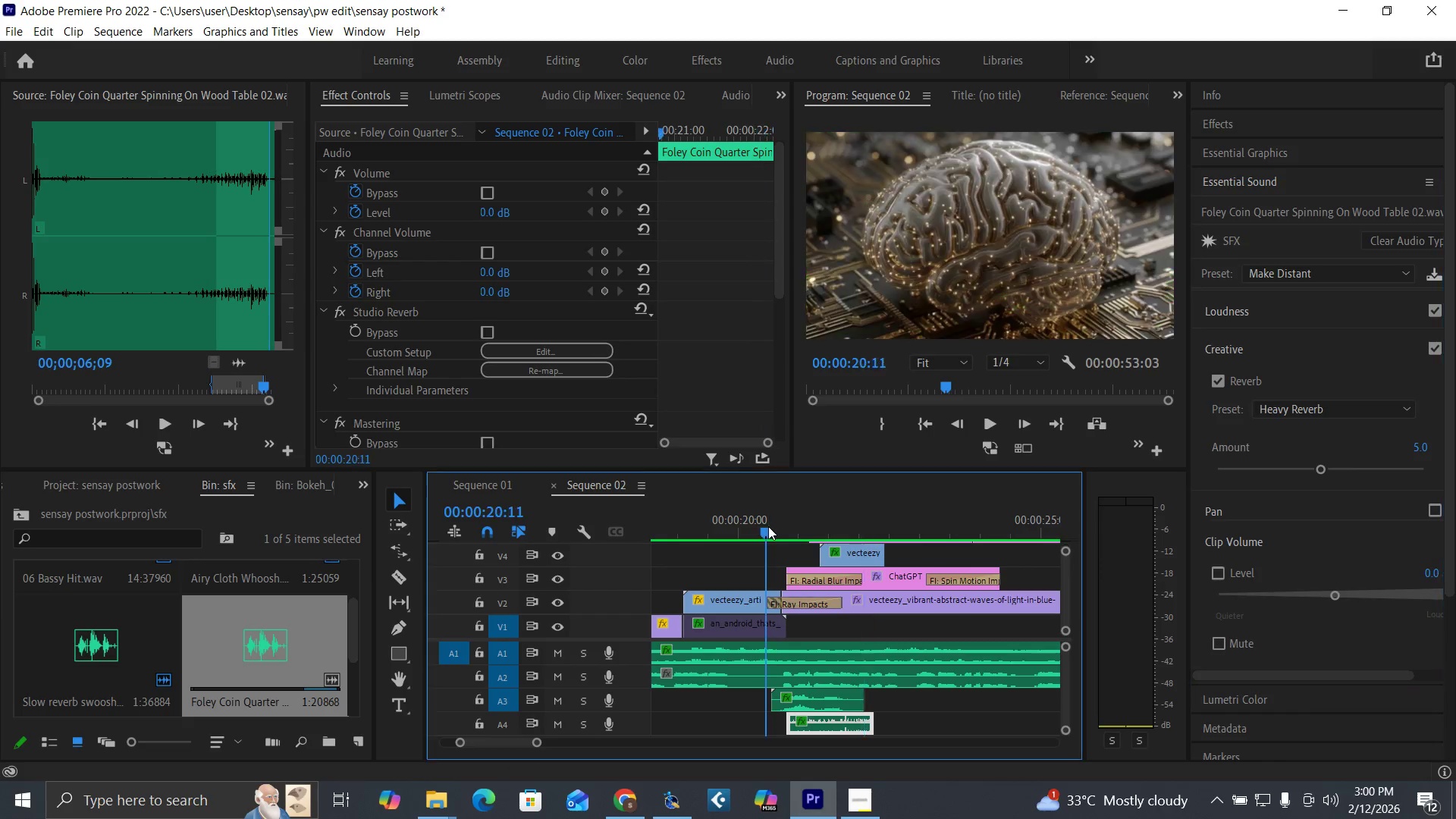 
key(Space)
 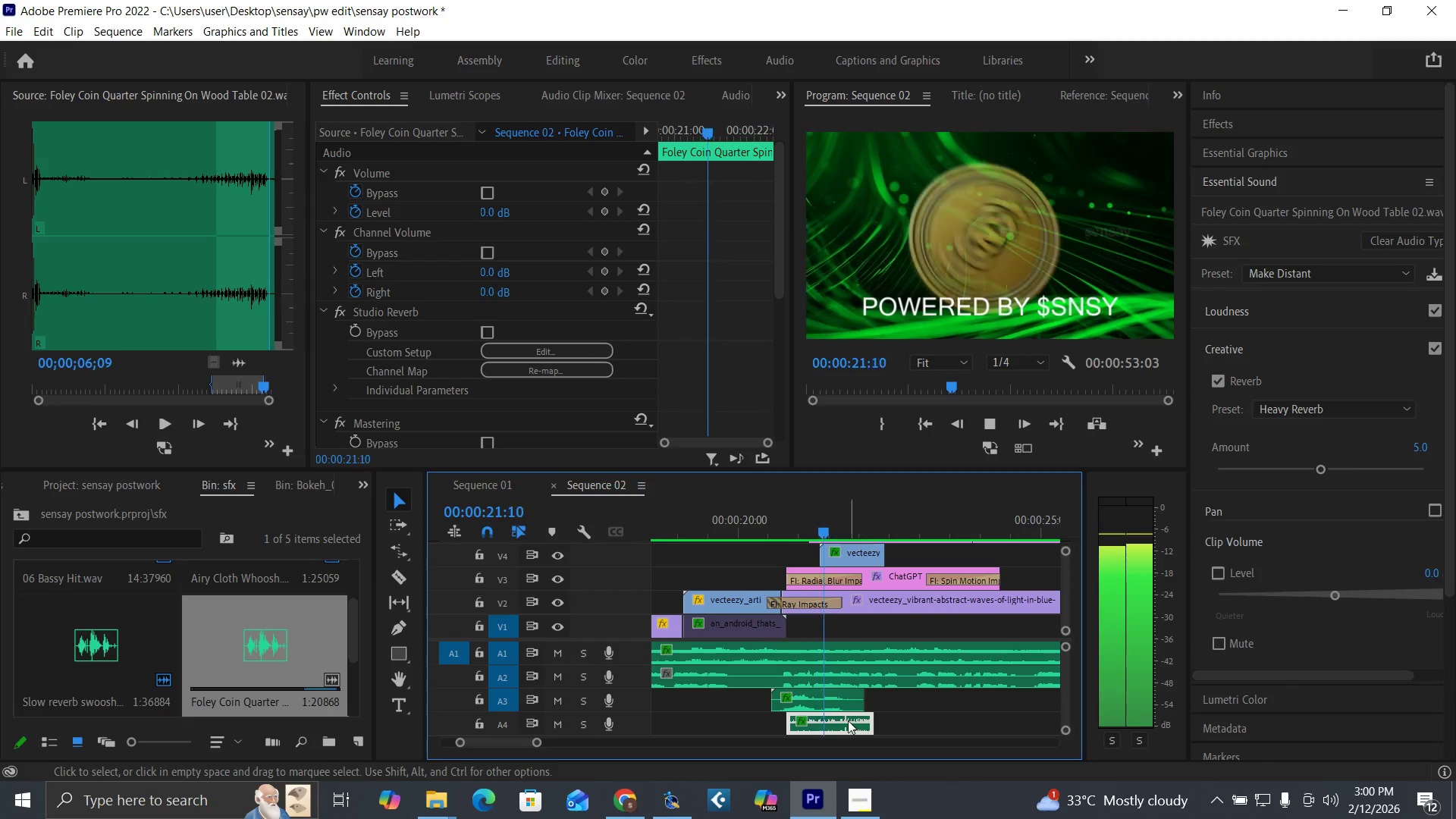 
key(Space)
 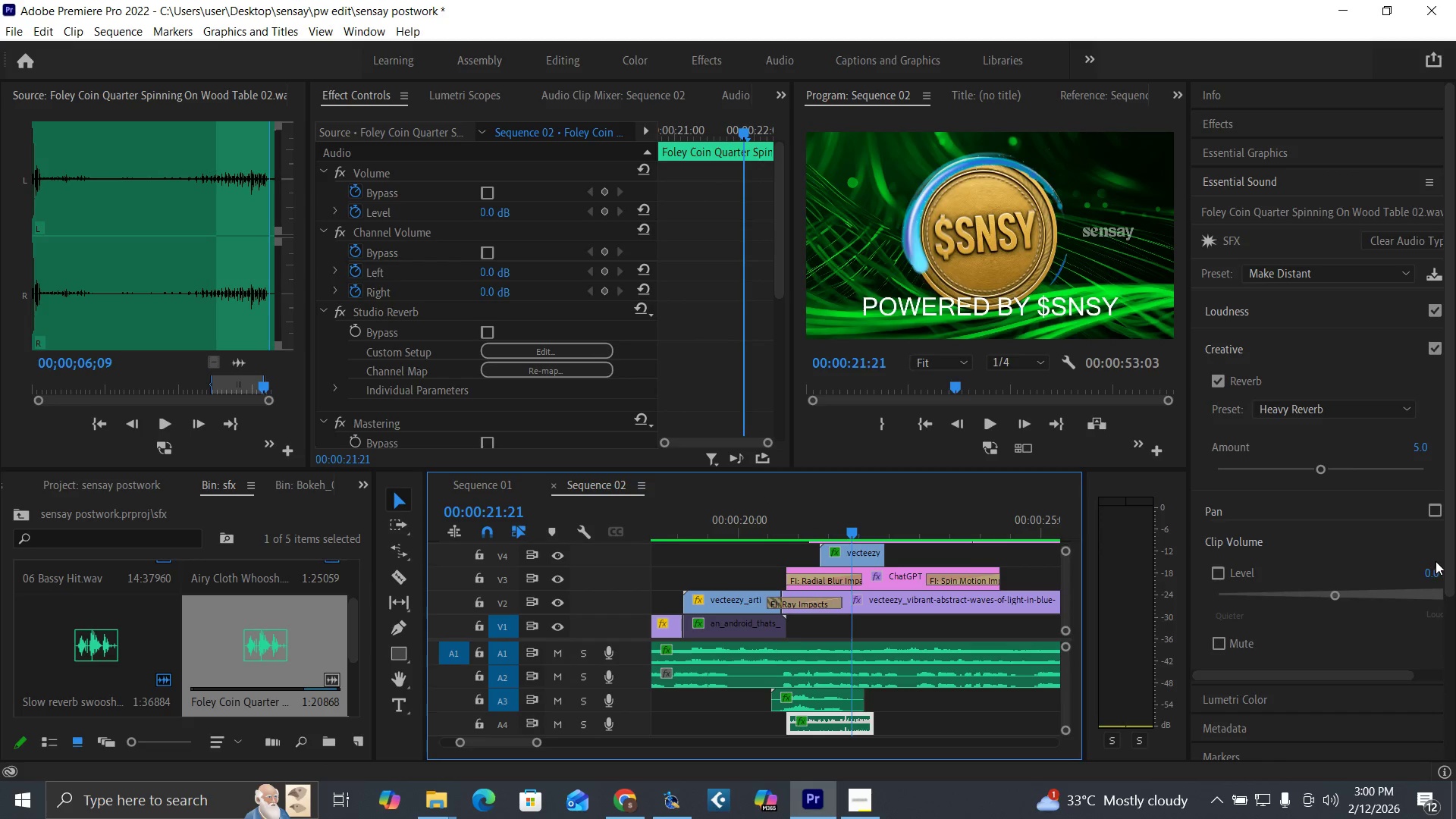 
left_click([1433, 573])
 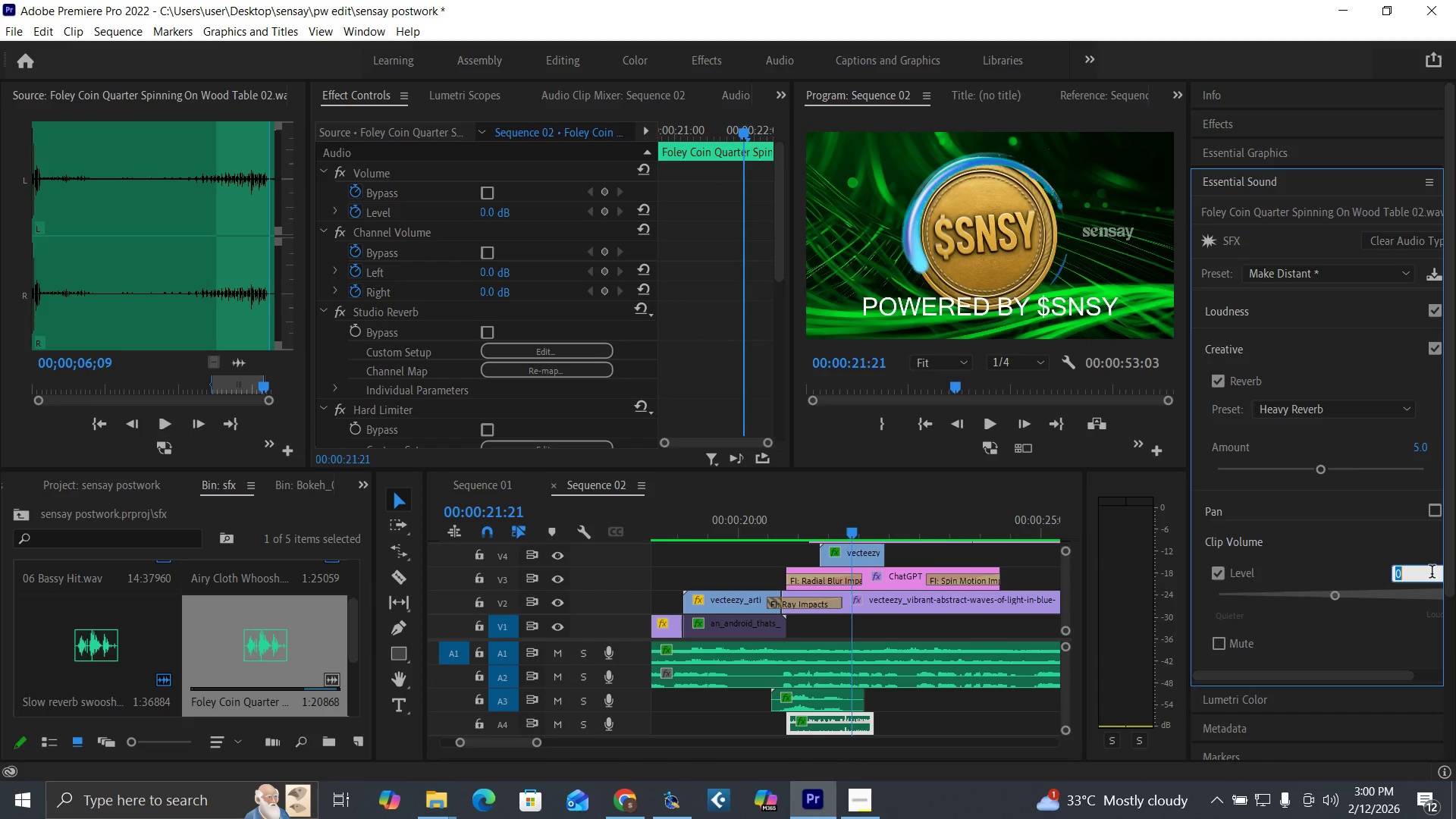 
type(-10)
 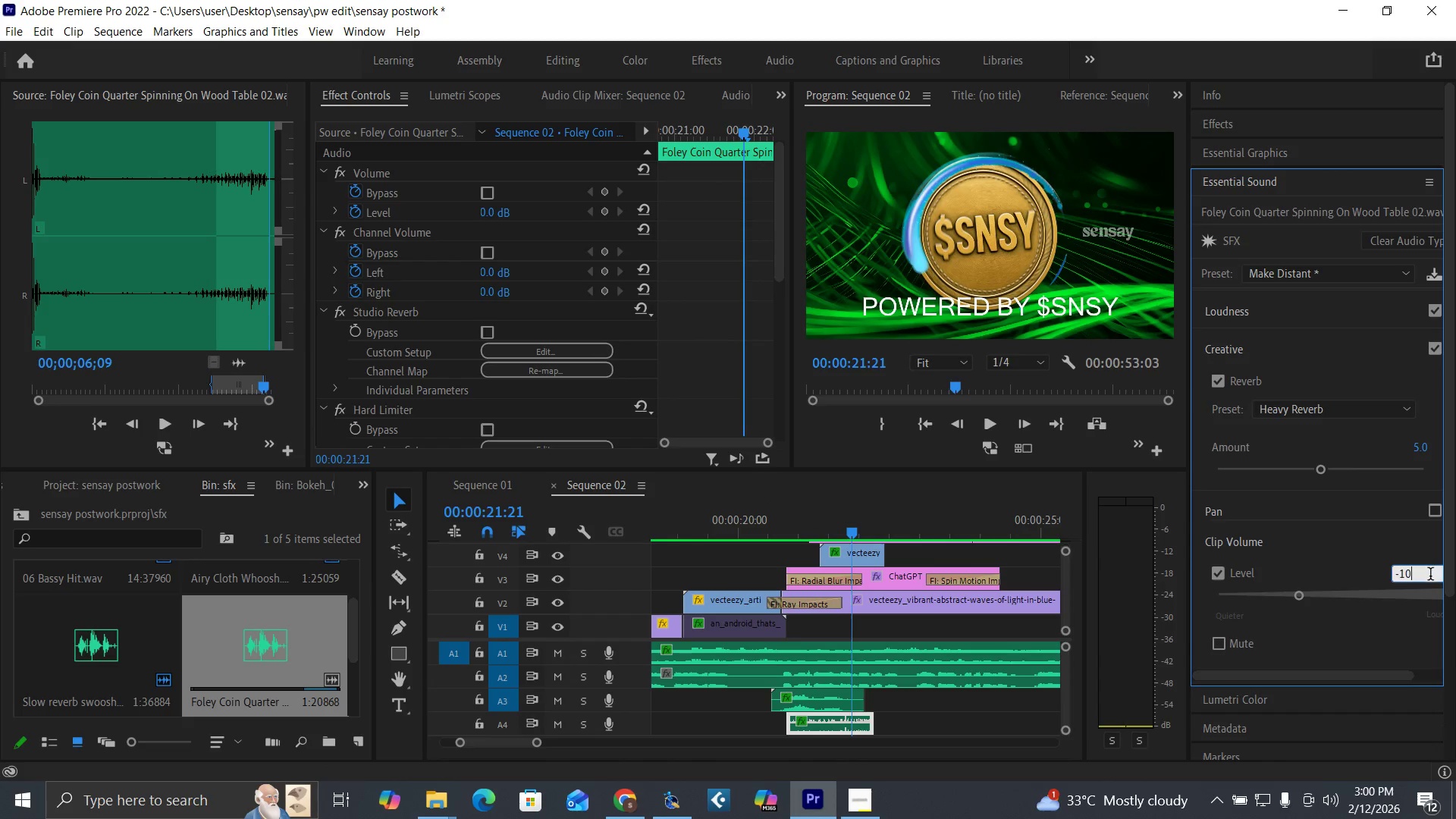 
key(Enter)
 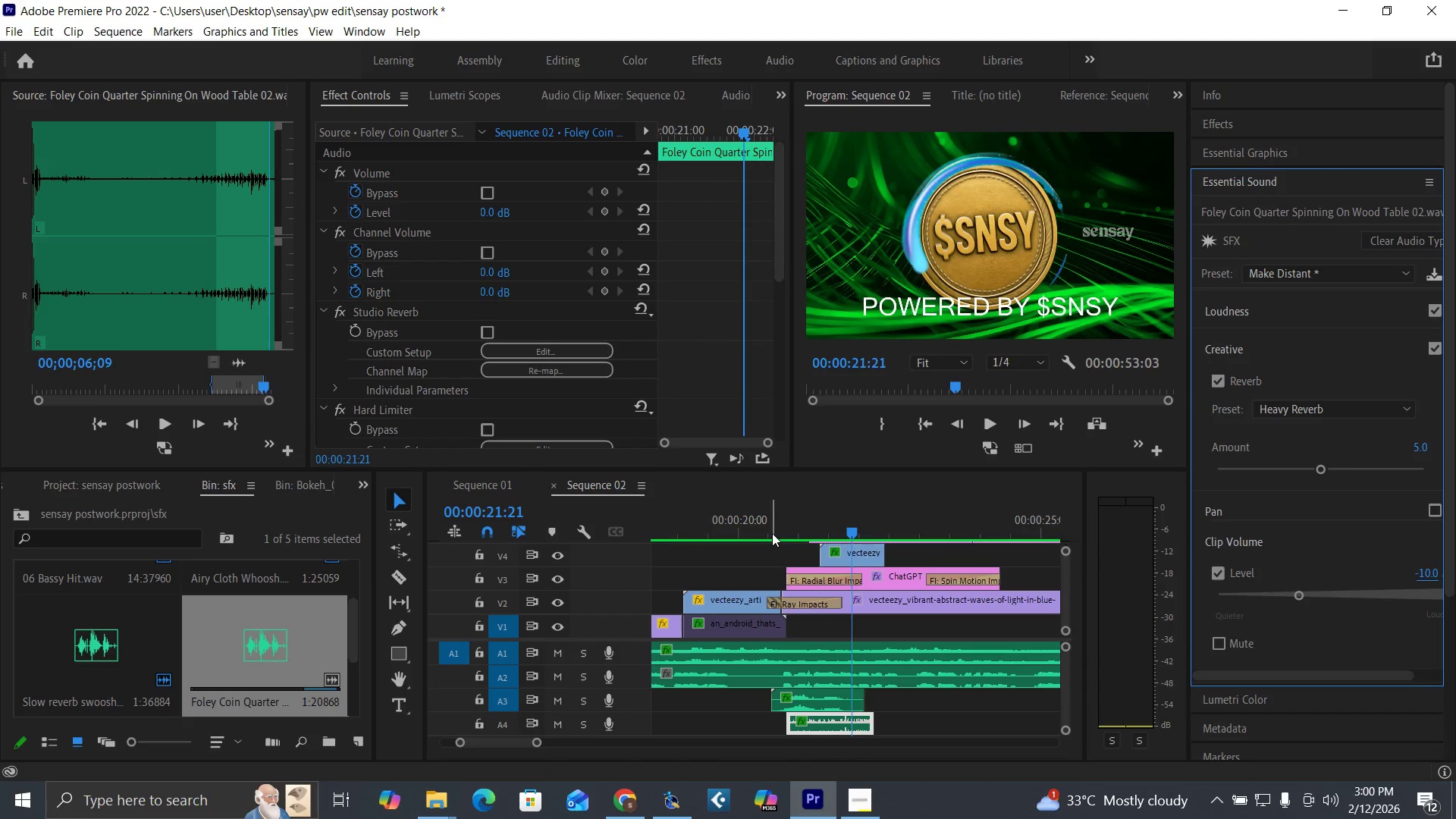 
left_click([770, 531])
 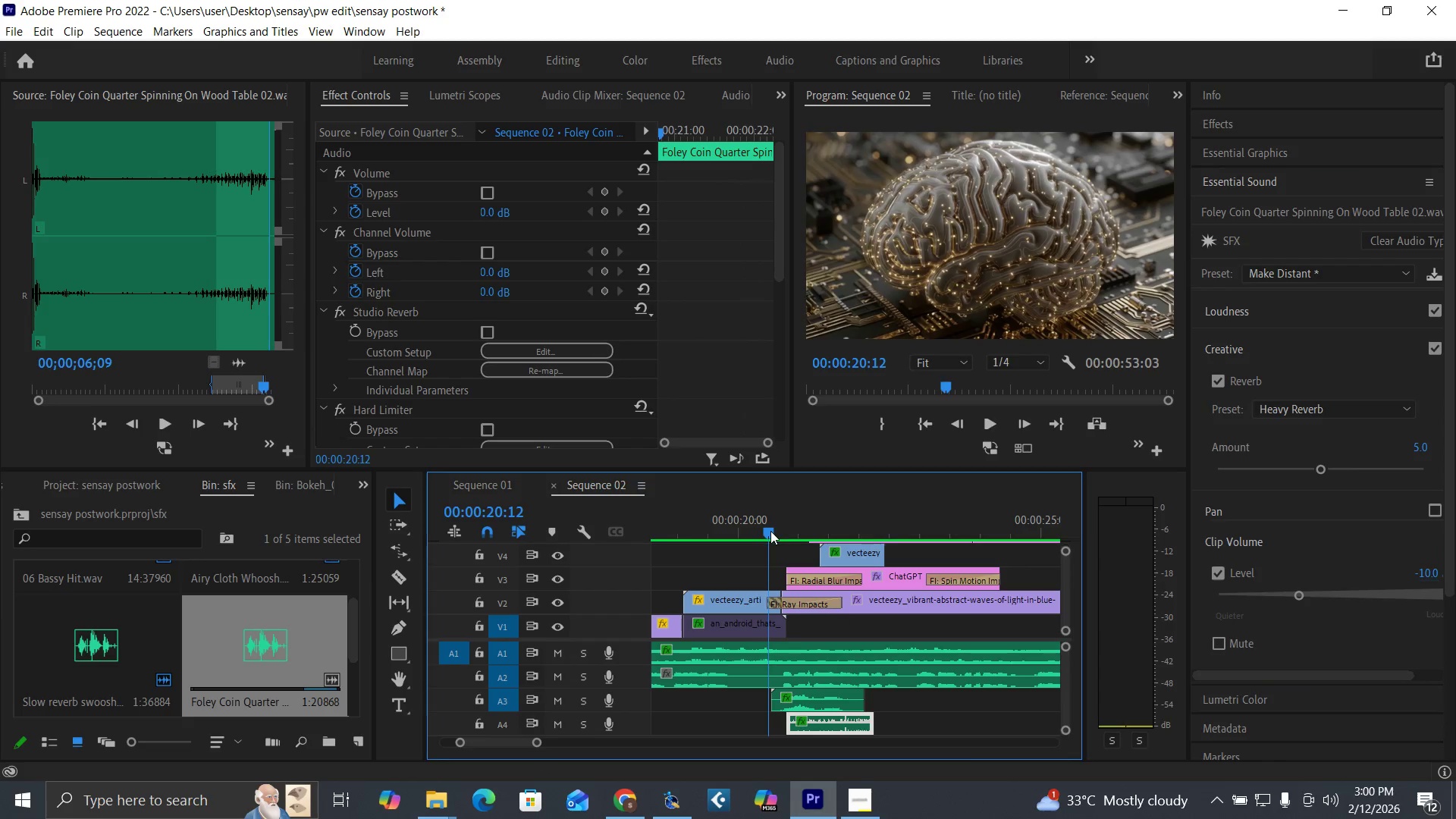 
key(Space)
 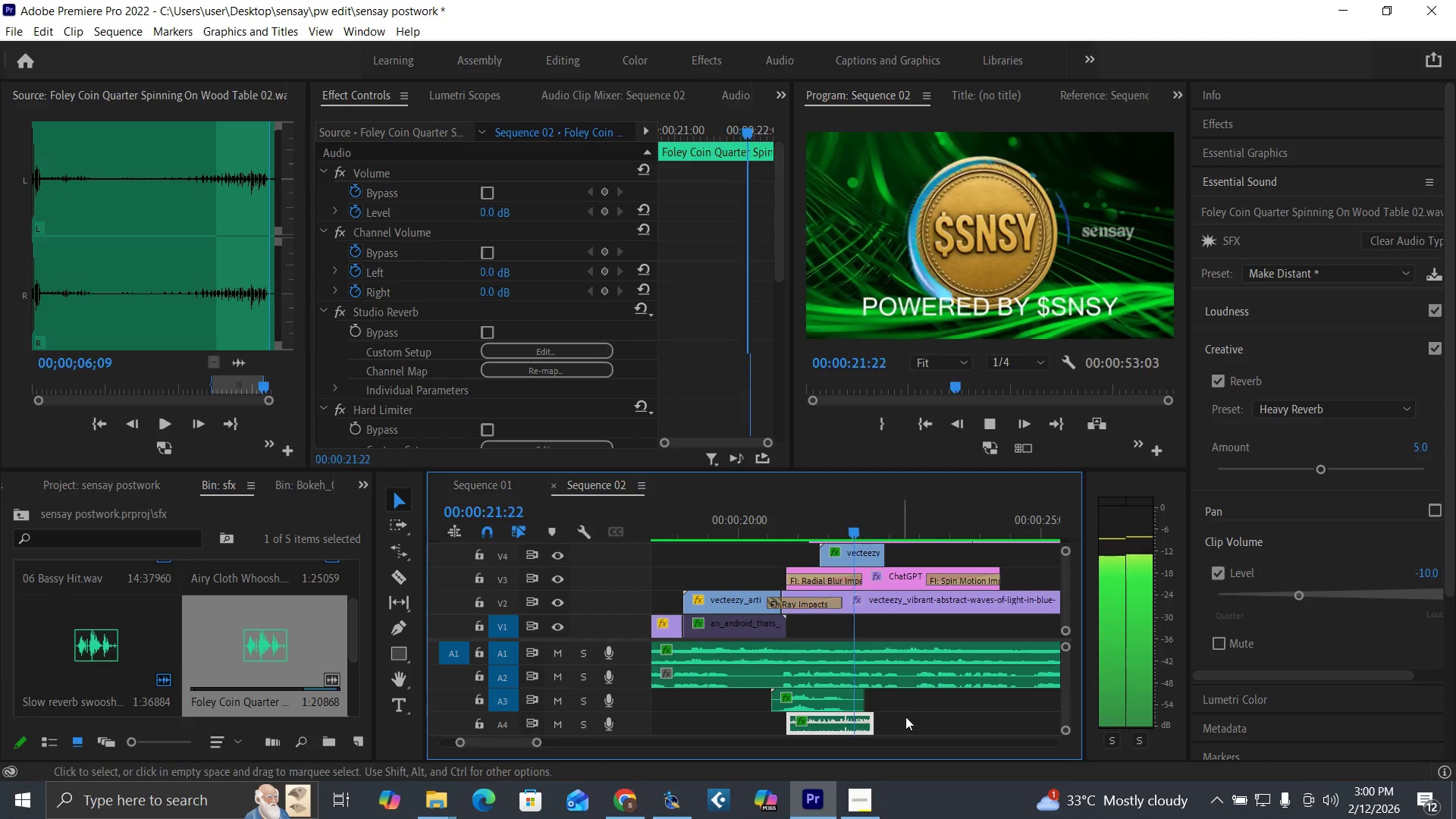 
key(Space)
 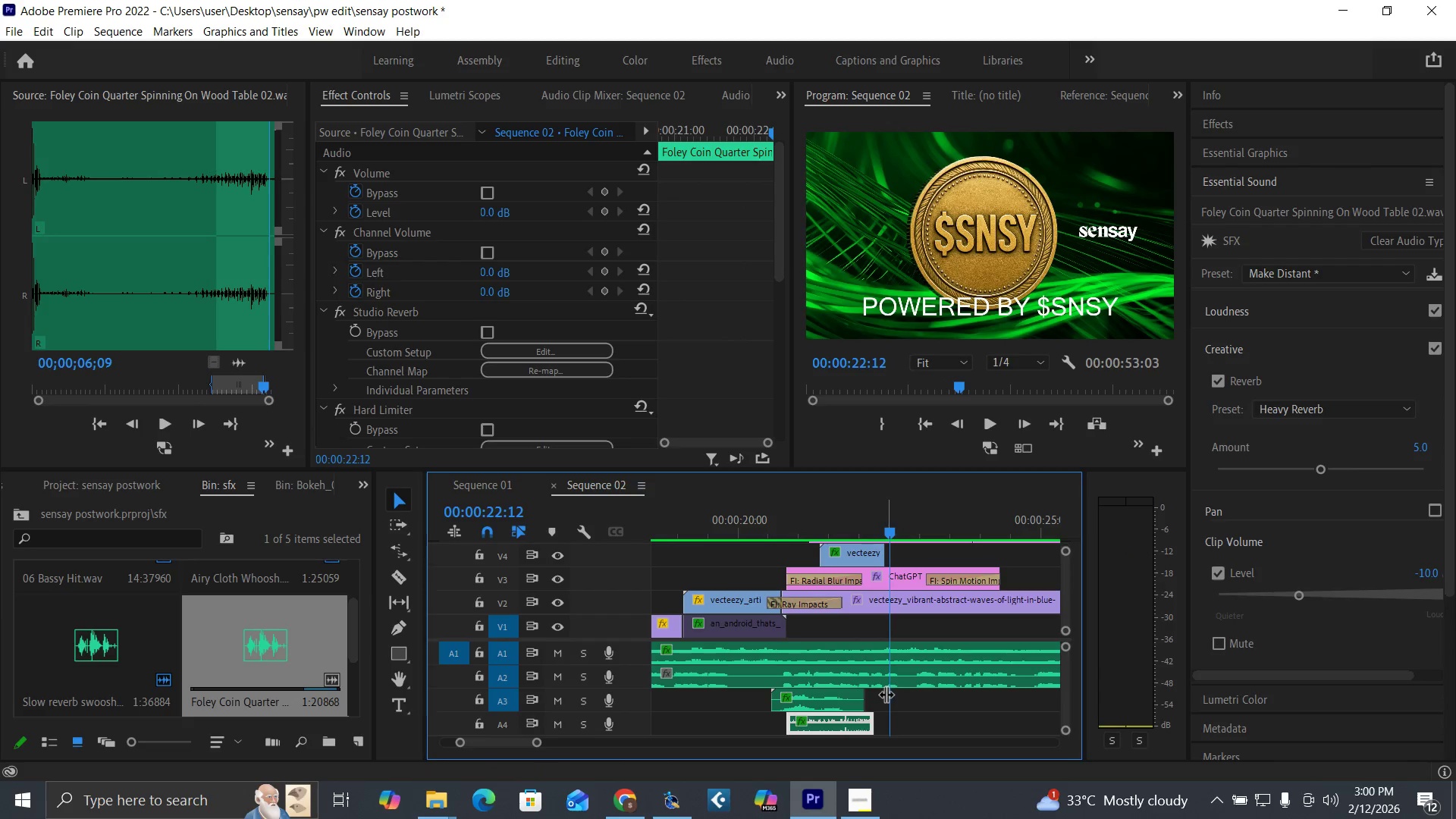 
left_click([755, 523])
 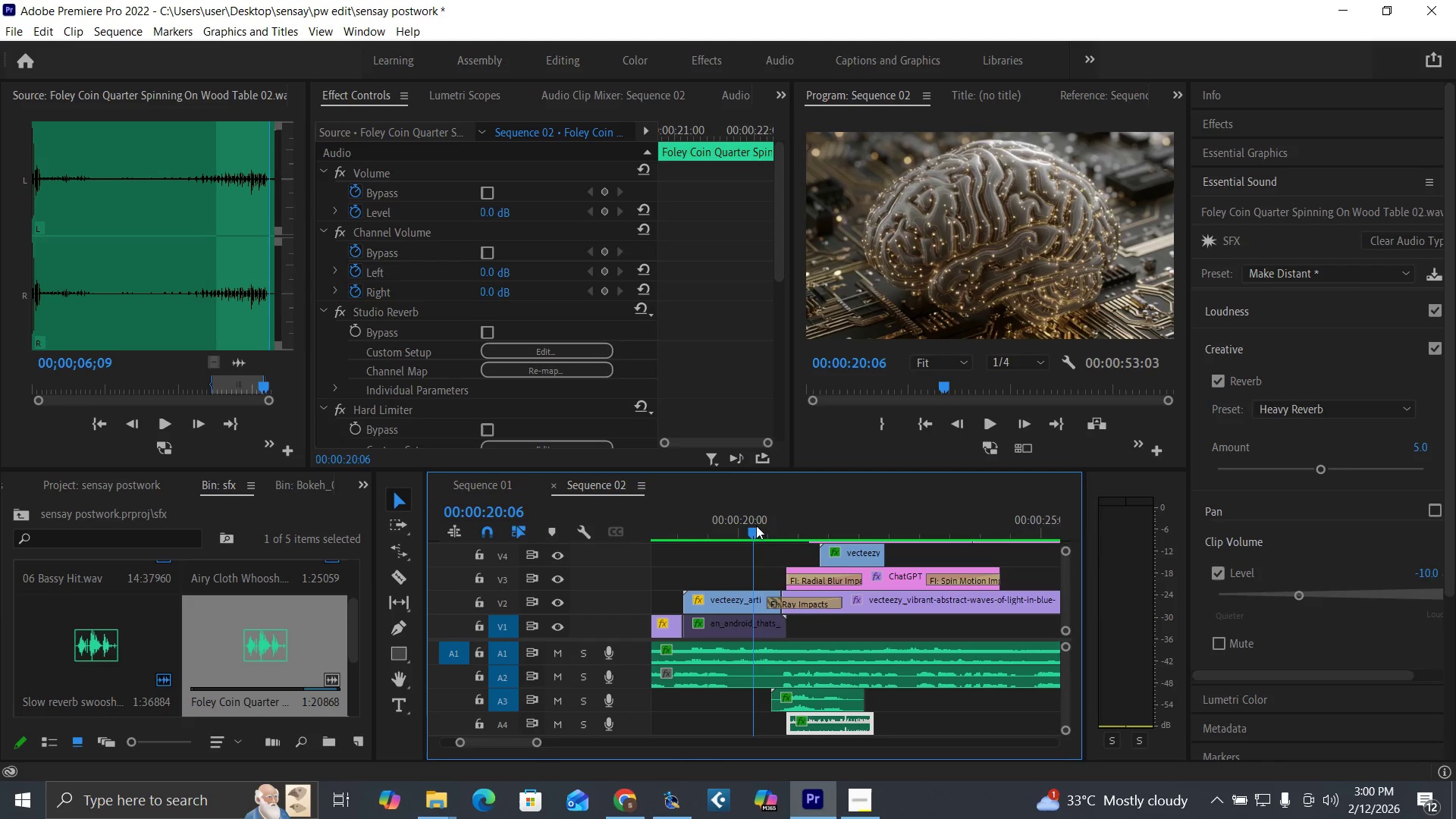 
key(Space)
 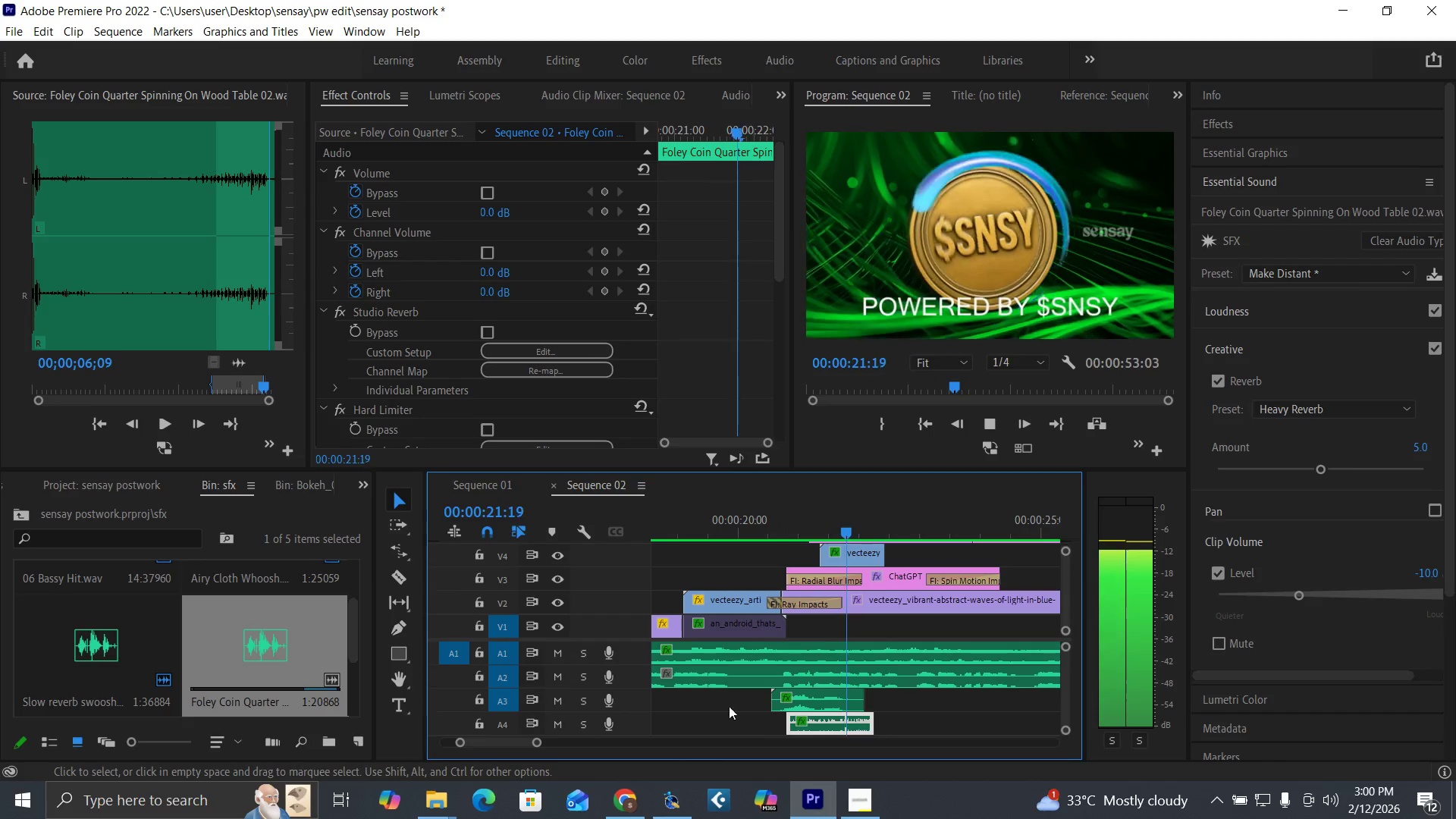 
key(Space)
 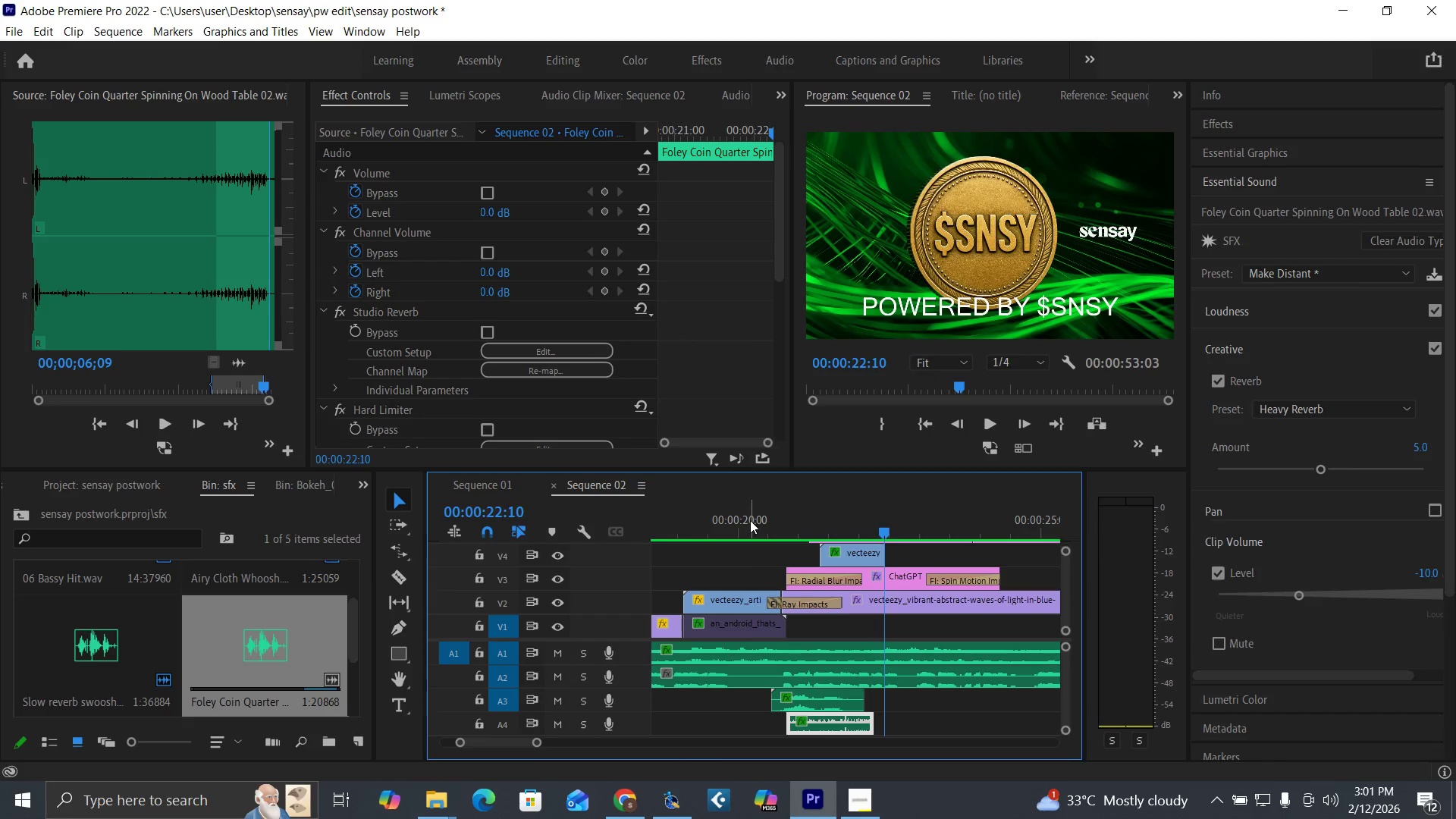 
key(Space)
 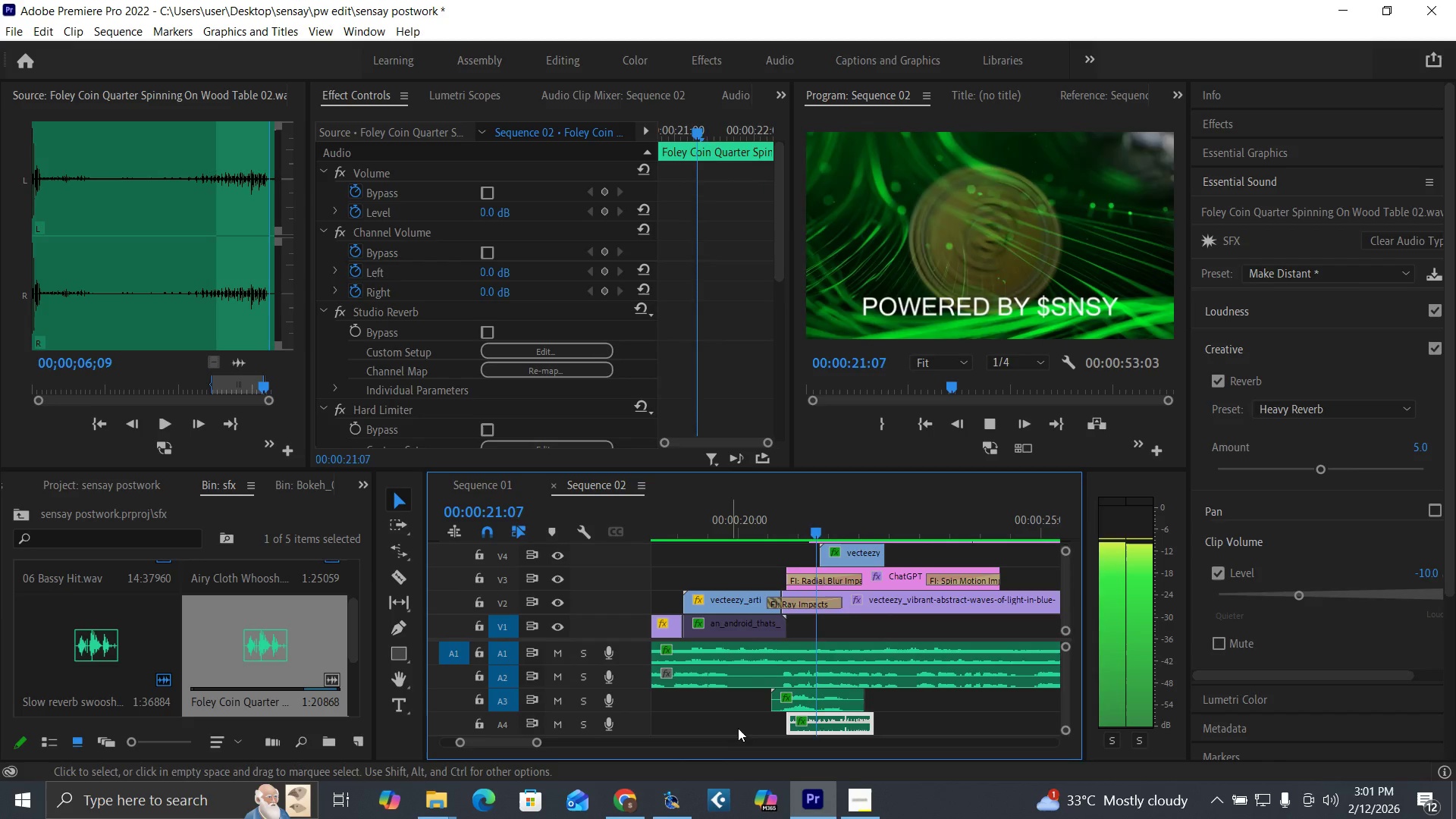 
key(Space)
 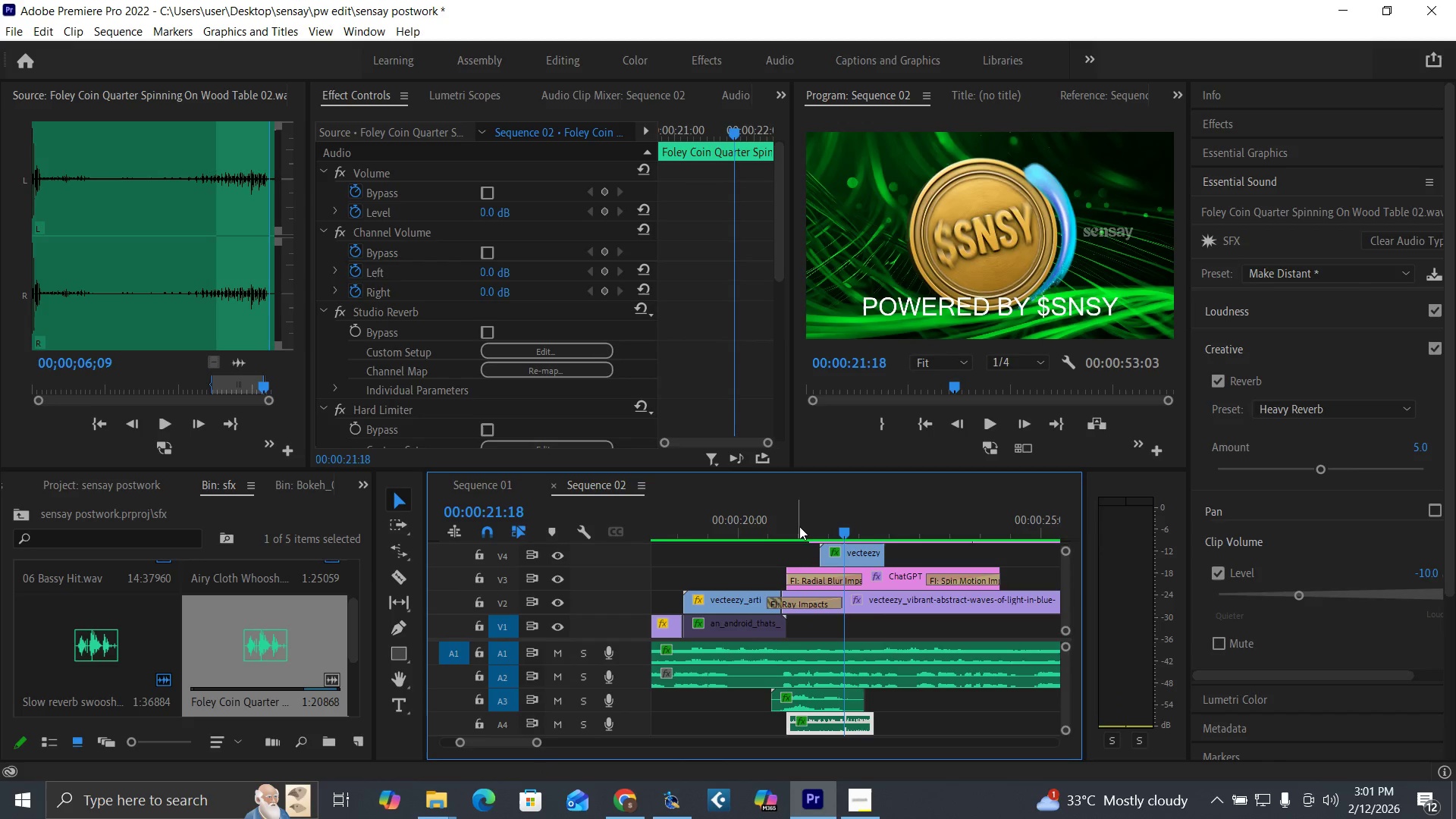 
left_click([813, 526])
 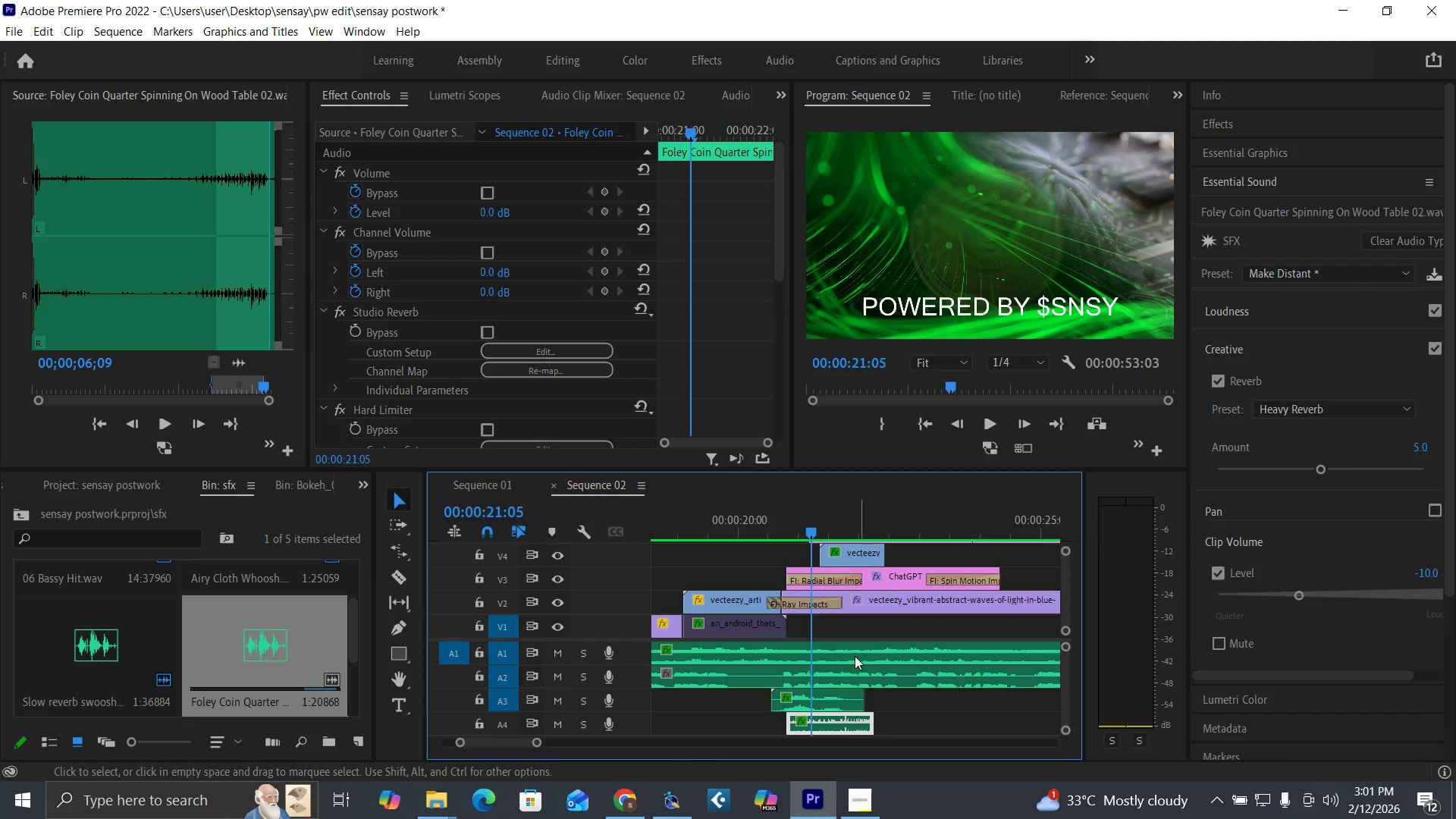 
left_click_drag(start_coordinate=[782, 526], to_coordinate=[789, 524])
 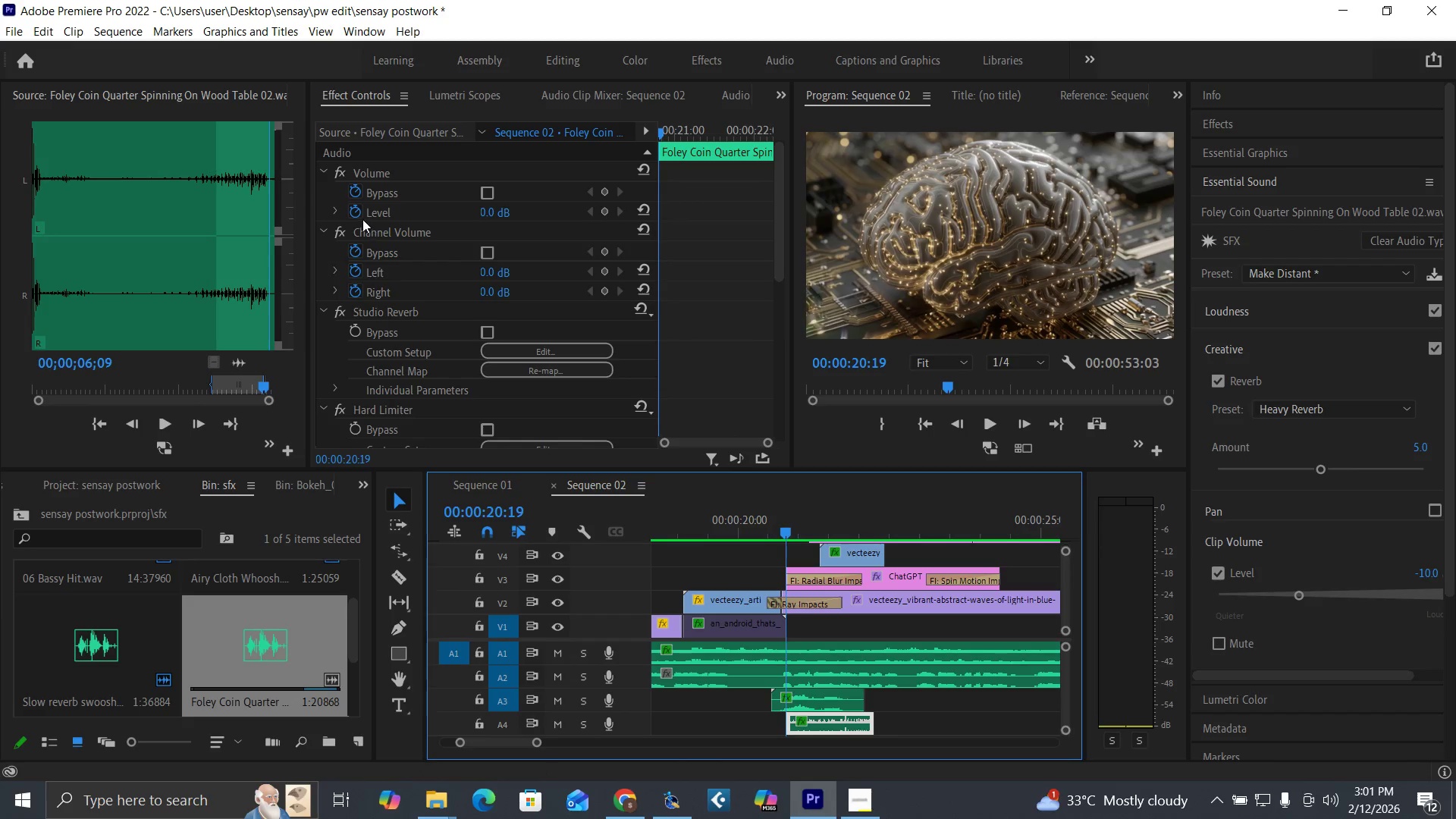 
left_click([354, 209])
 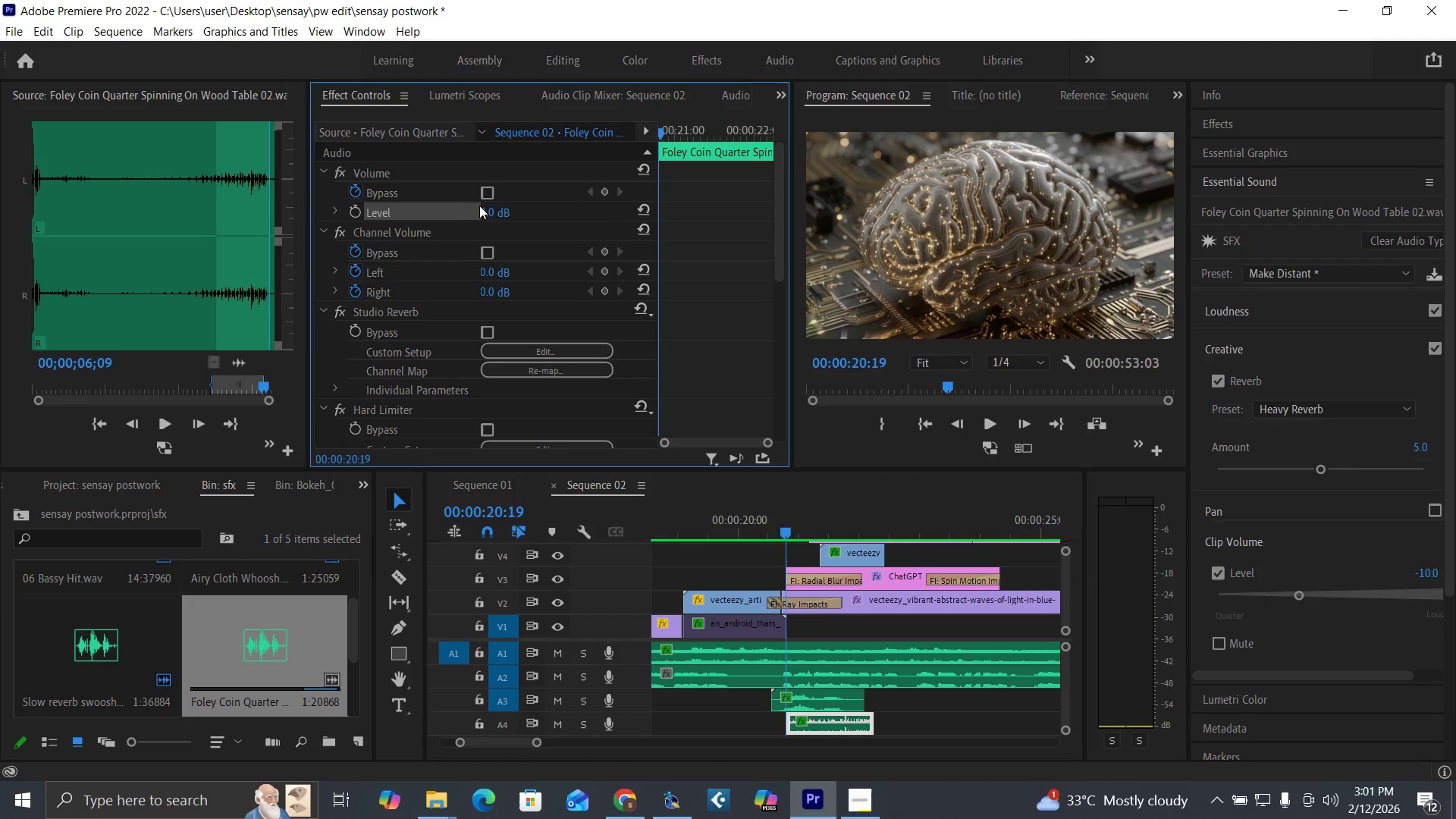 
left_click([487, 209])
 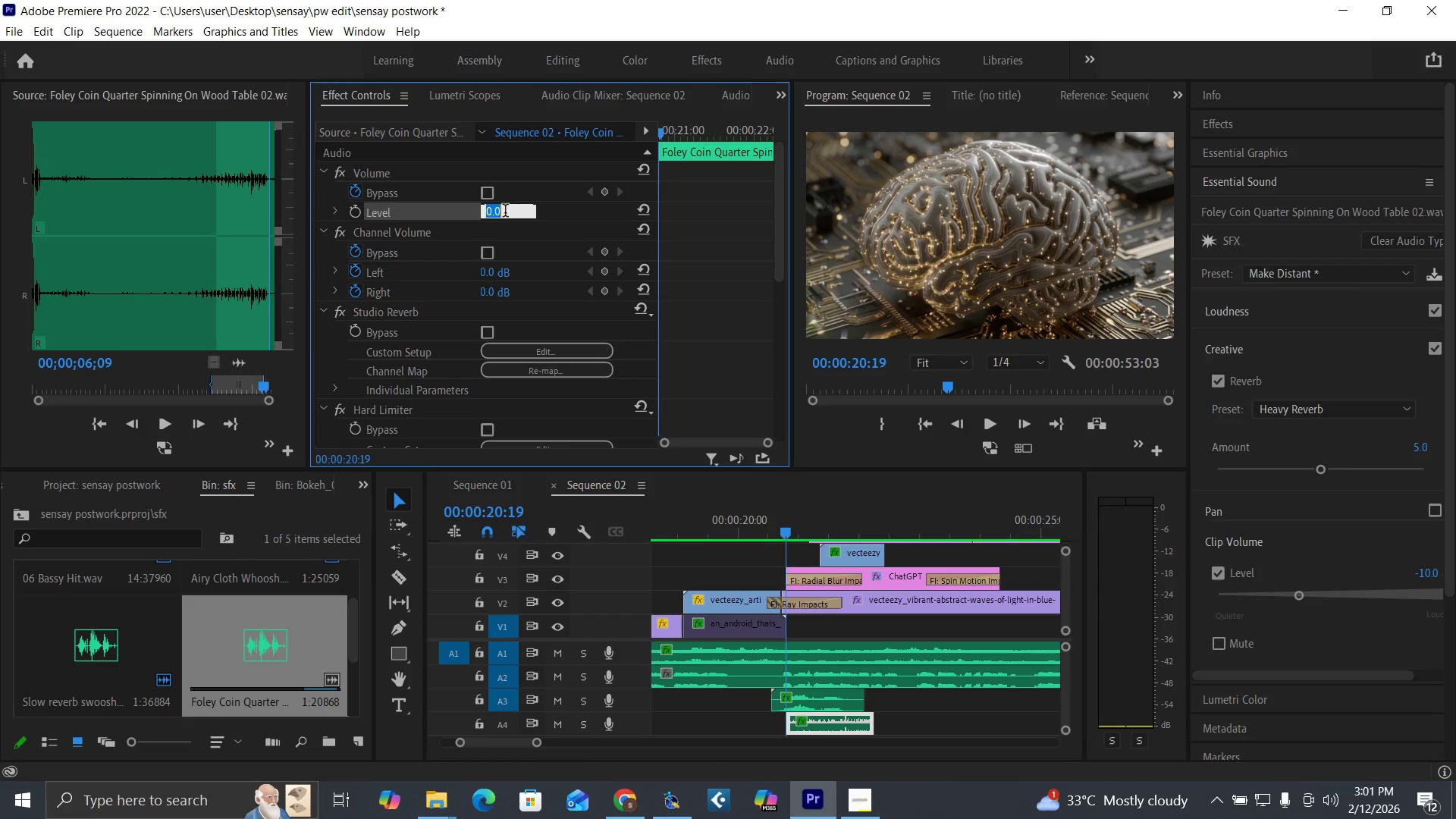 
type(-30)
 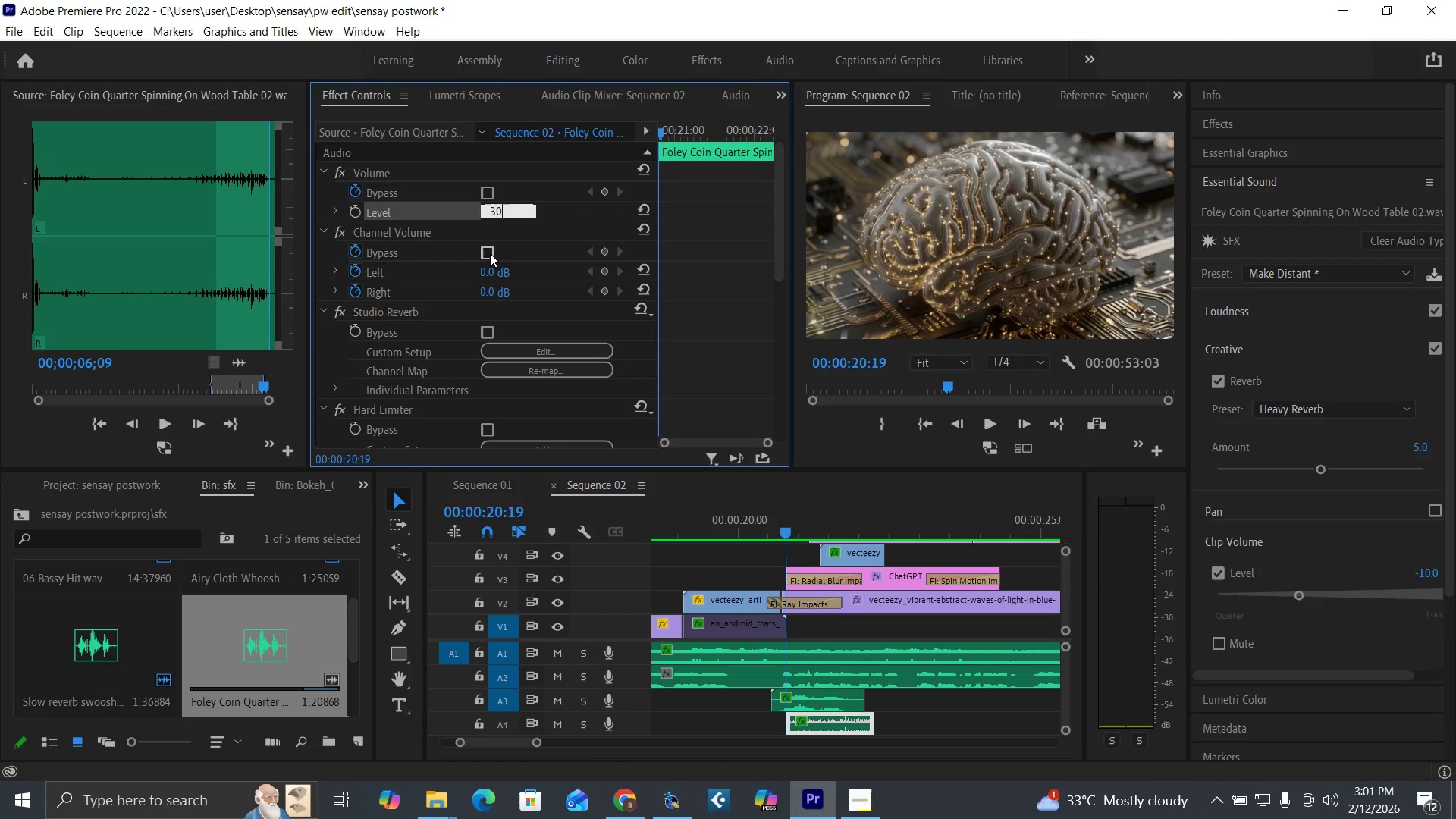 
key(Enter)
 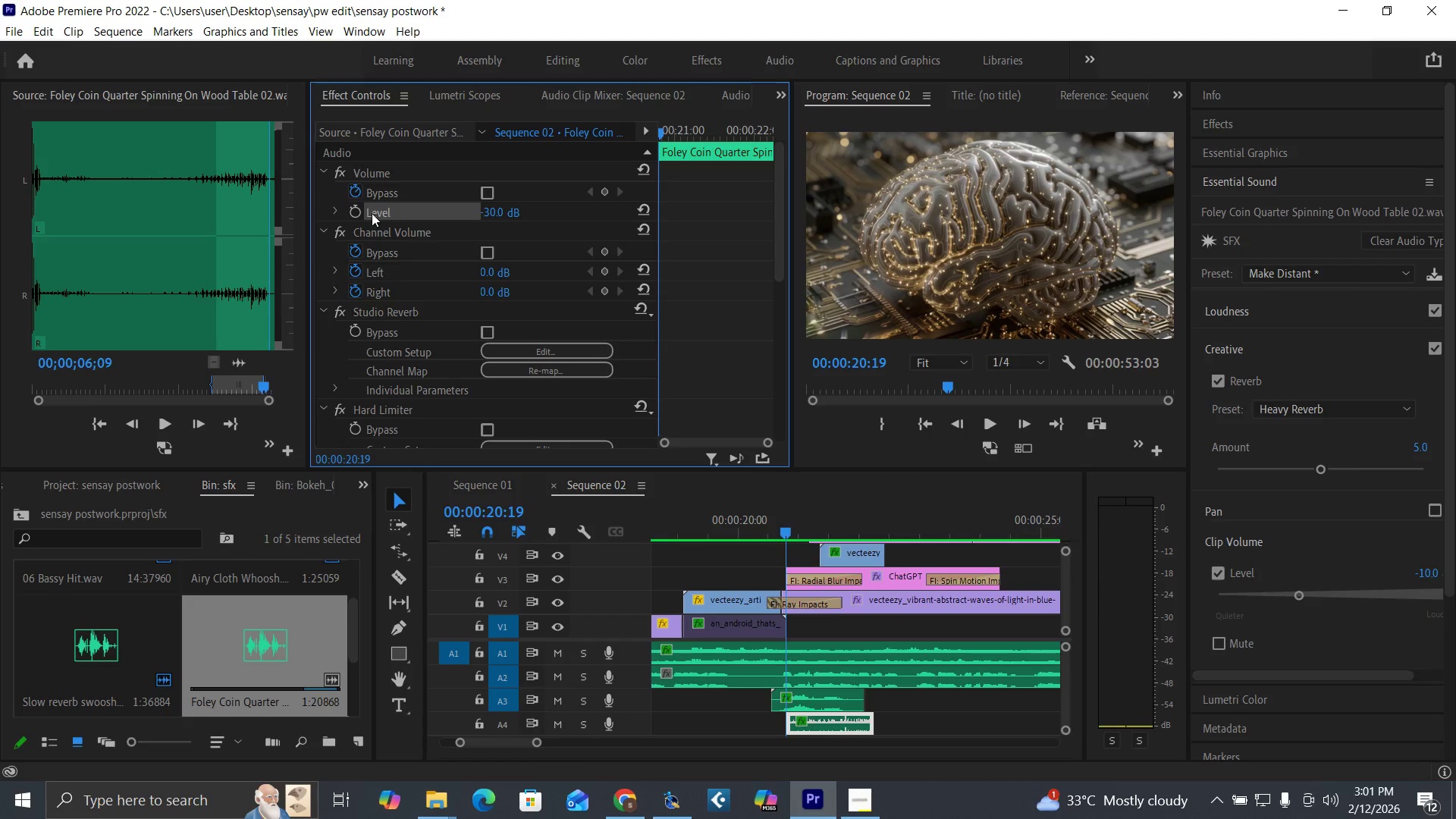 
left_click([354, 213])
 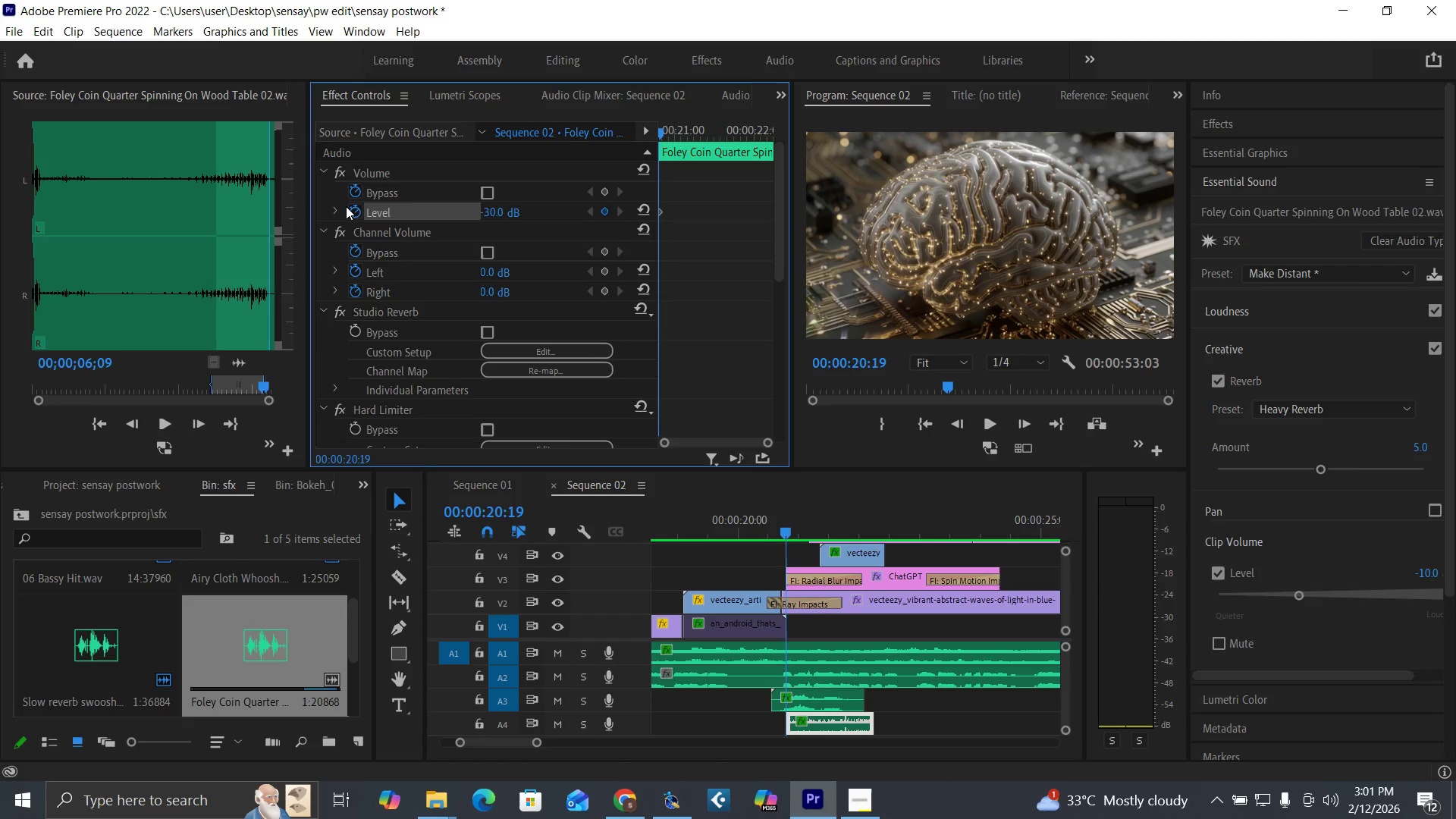 
key(Space)
 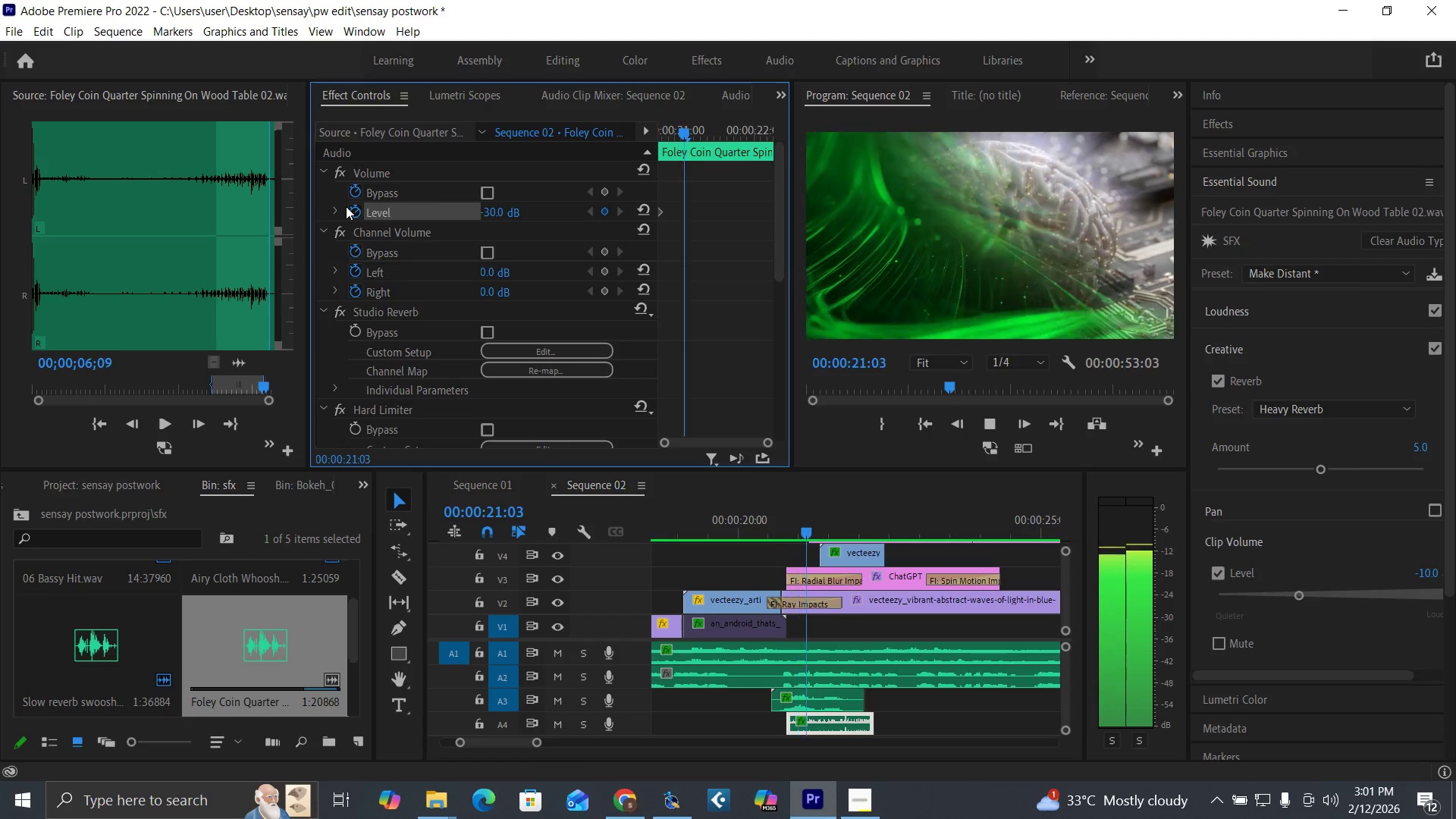 
key(Space)
 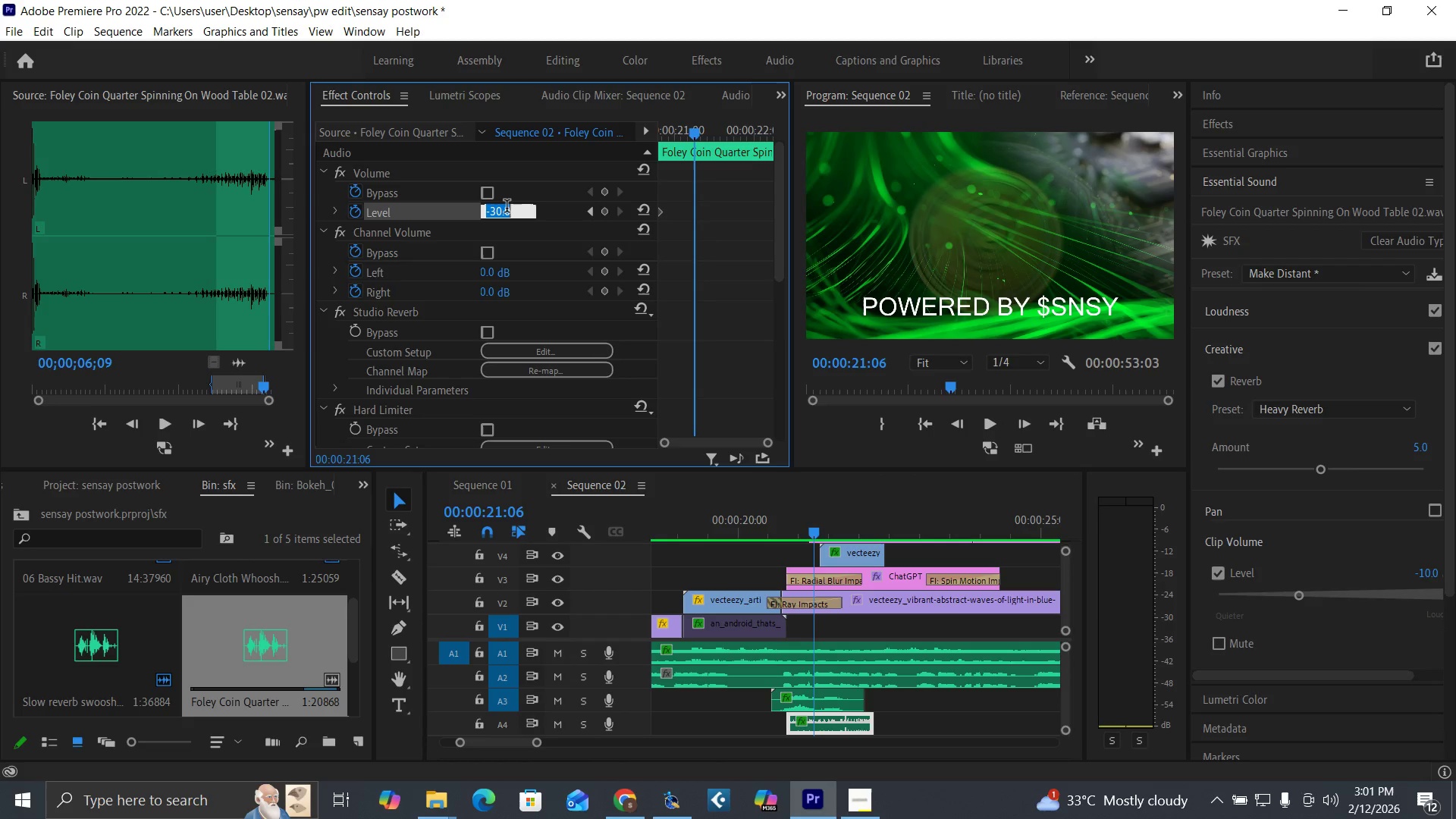 
key(0)
 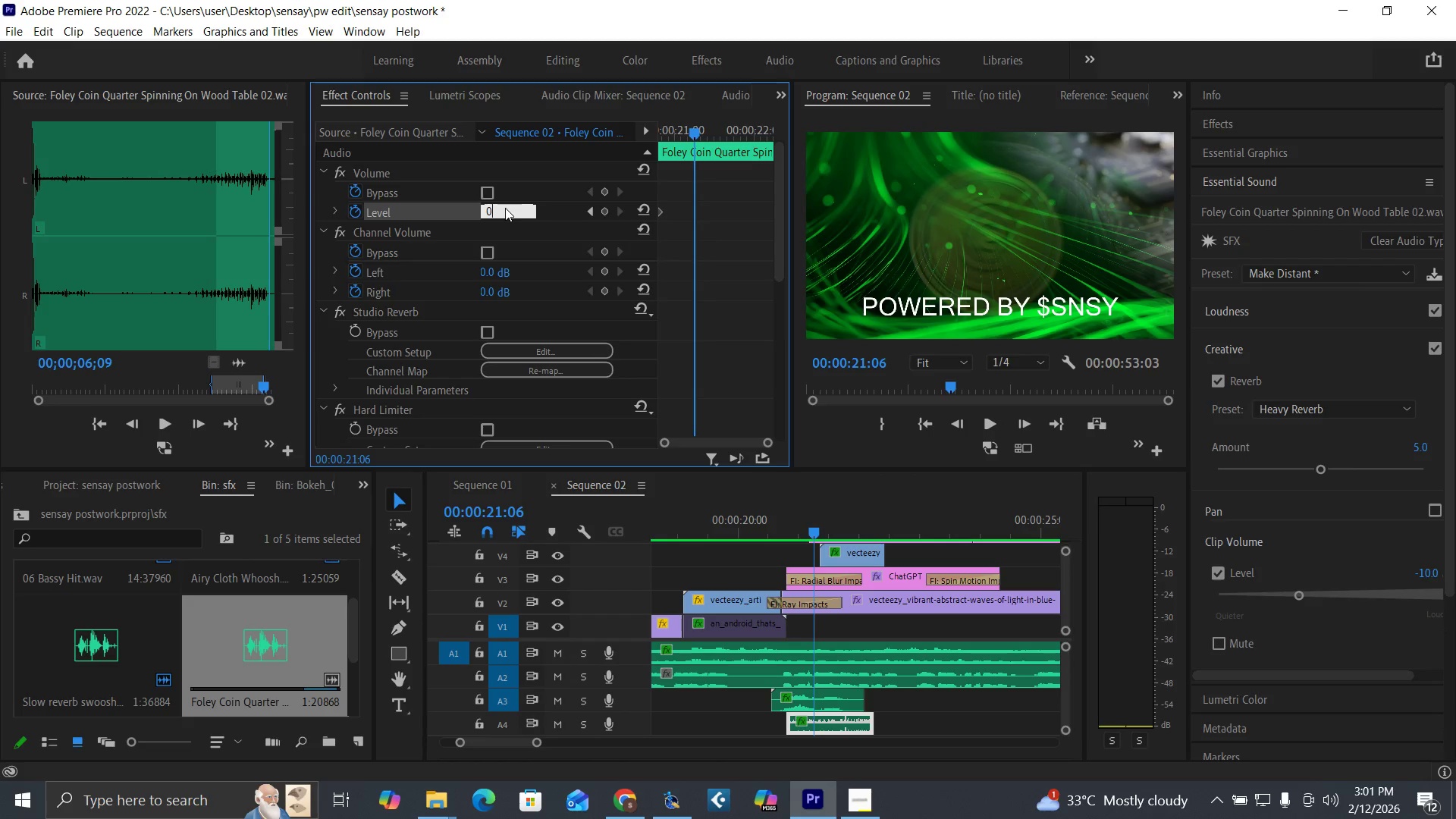 
key(Enter)
 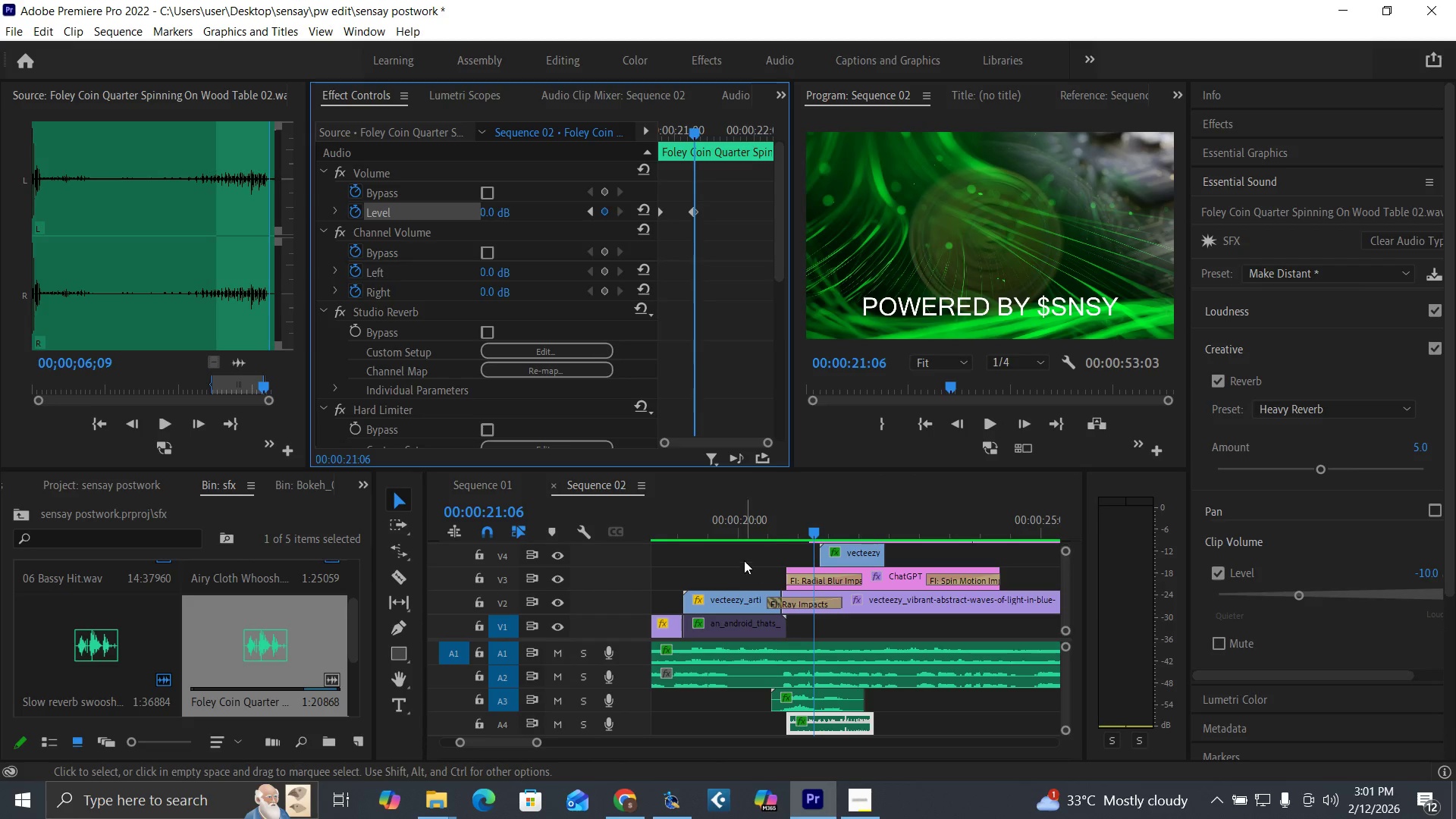 
left_click([770, 518])
 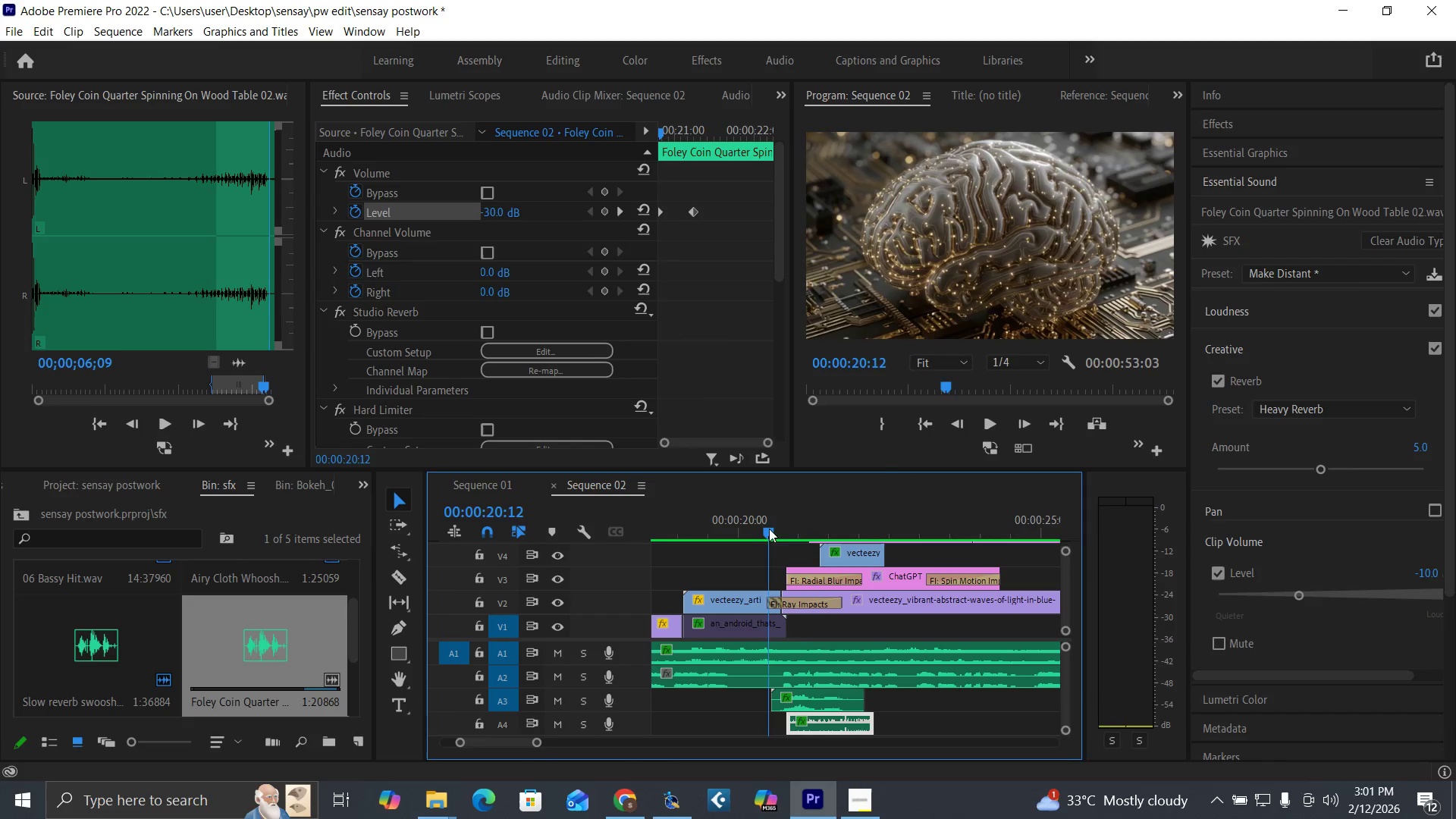 
key(Space)
 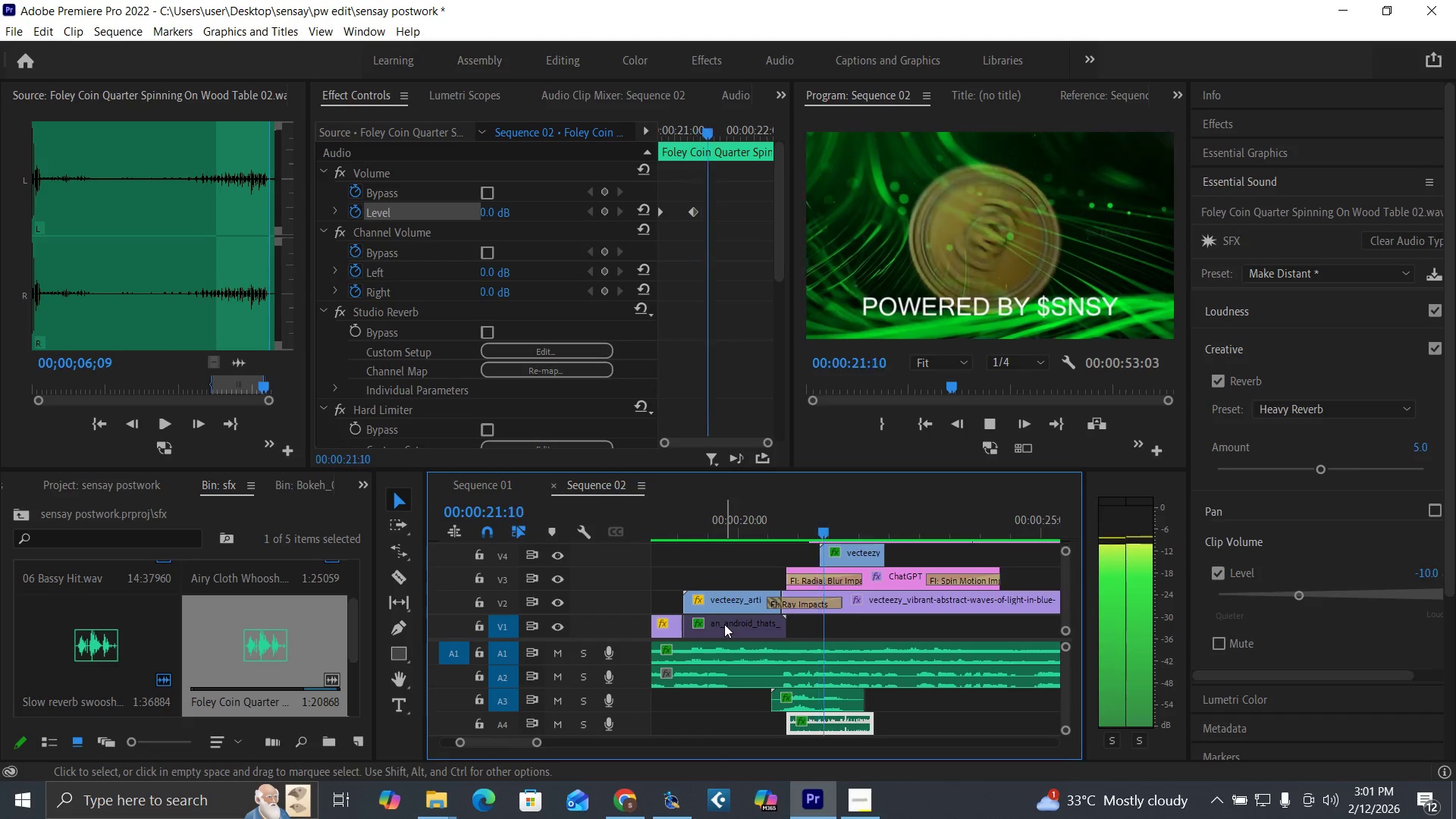 
key(Space)
 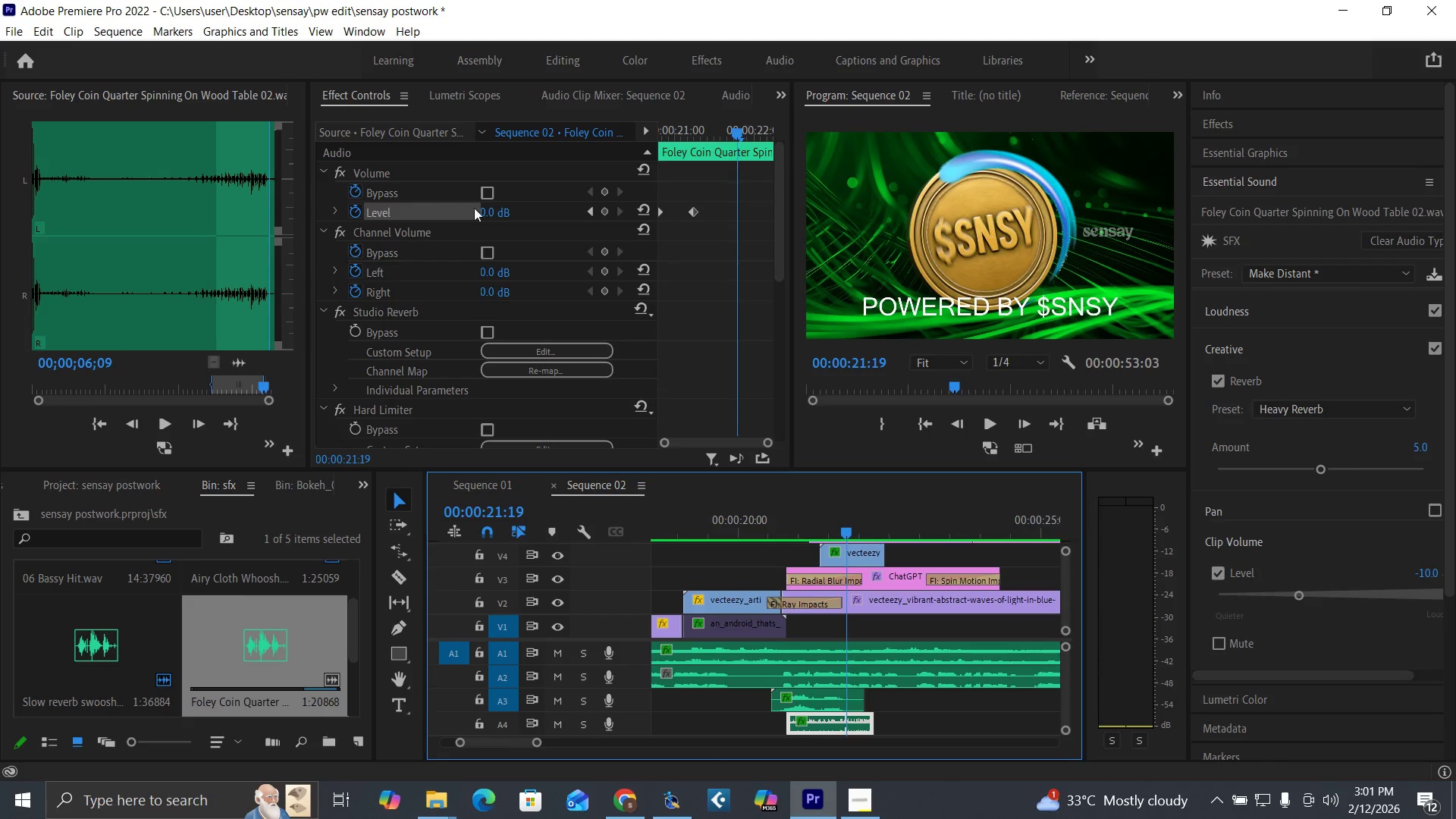 
left_click([486, 209])
 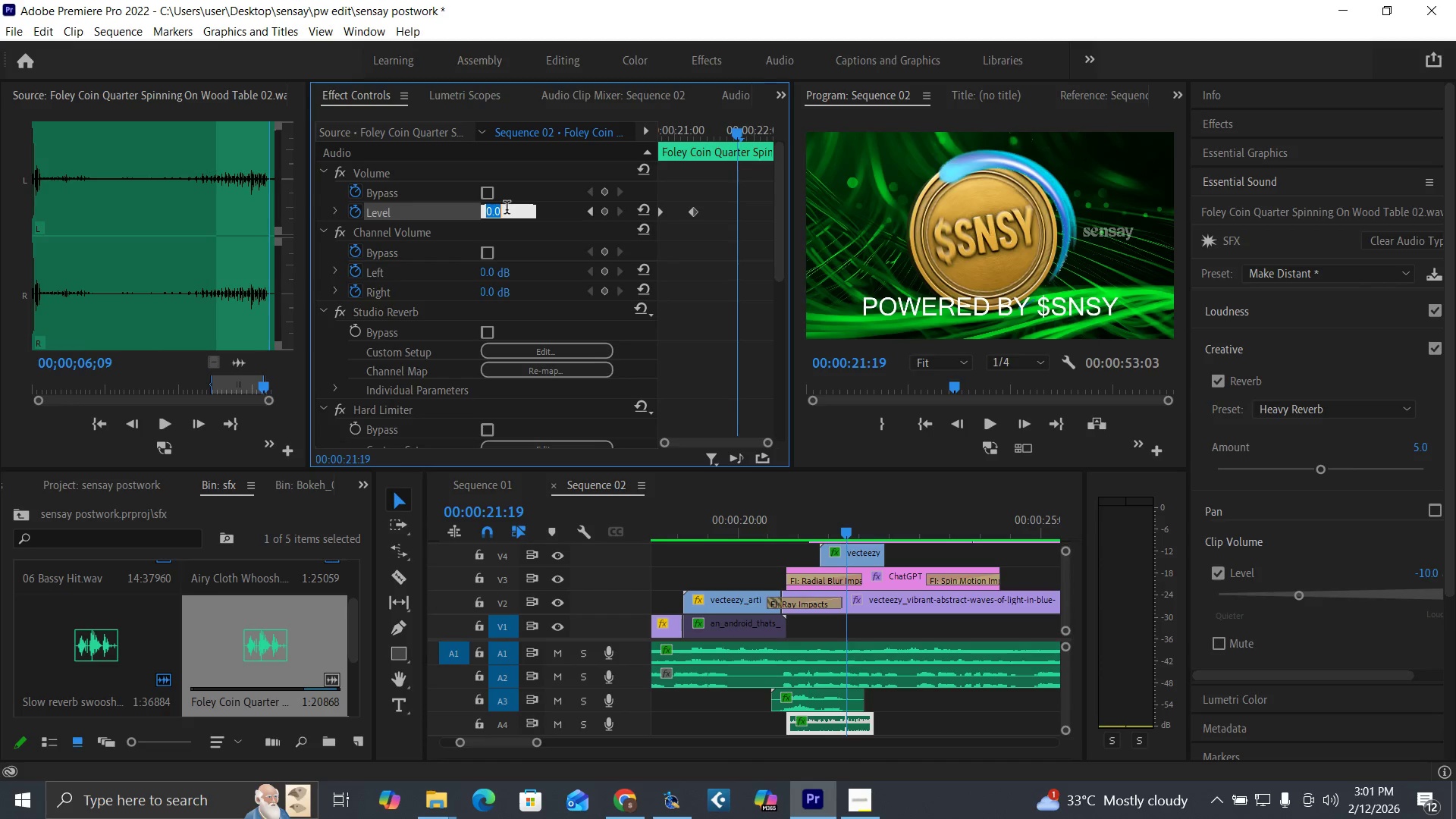 
key(0)
 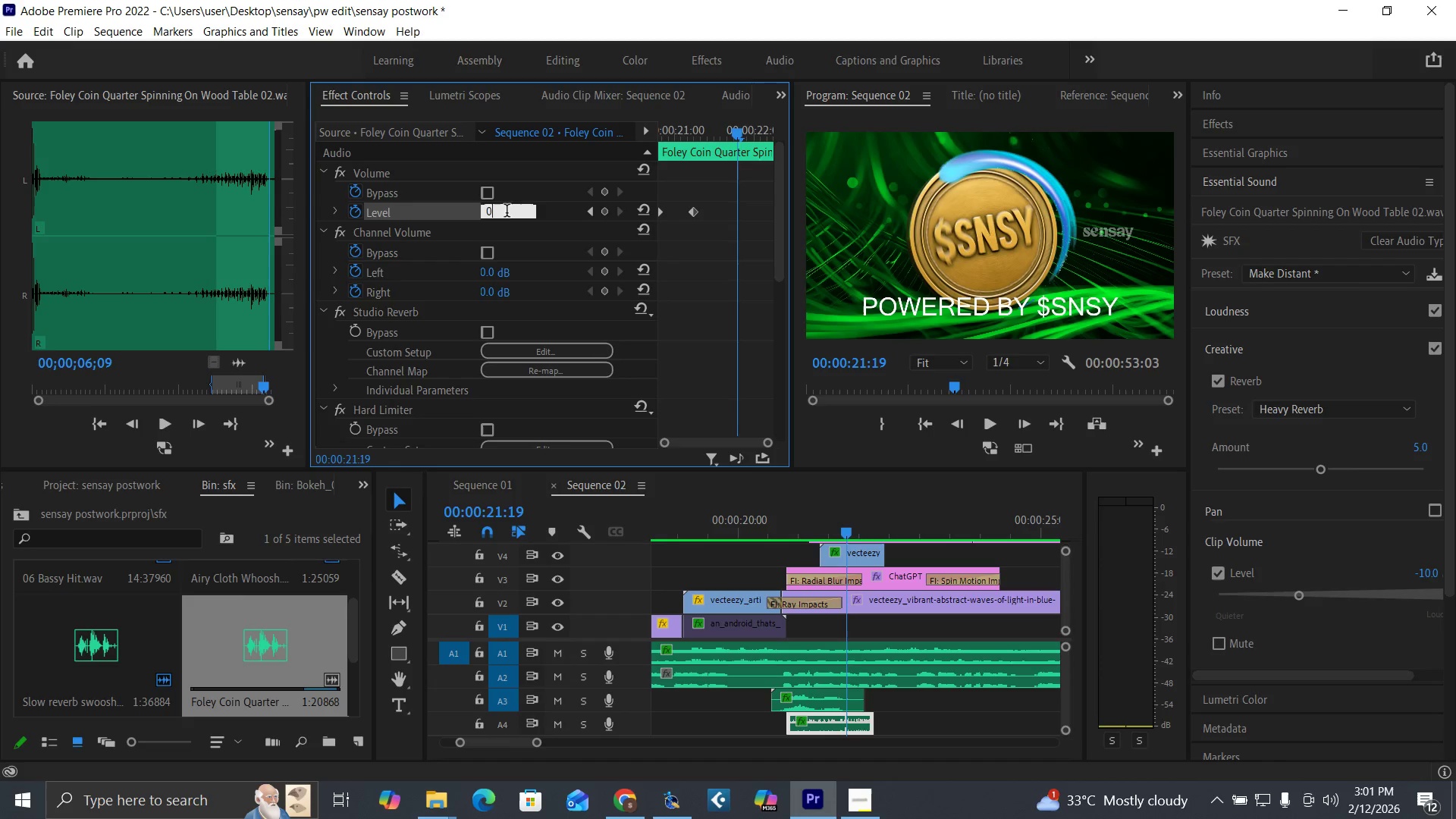 
key(Enter)
 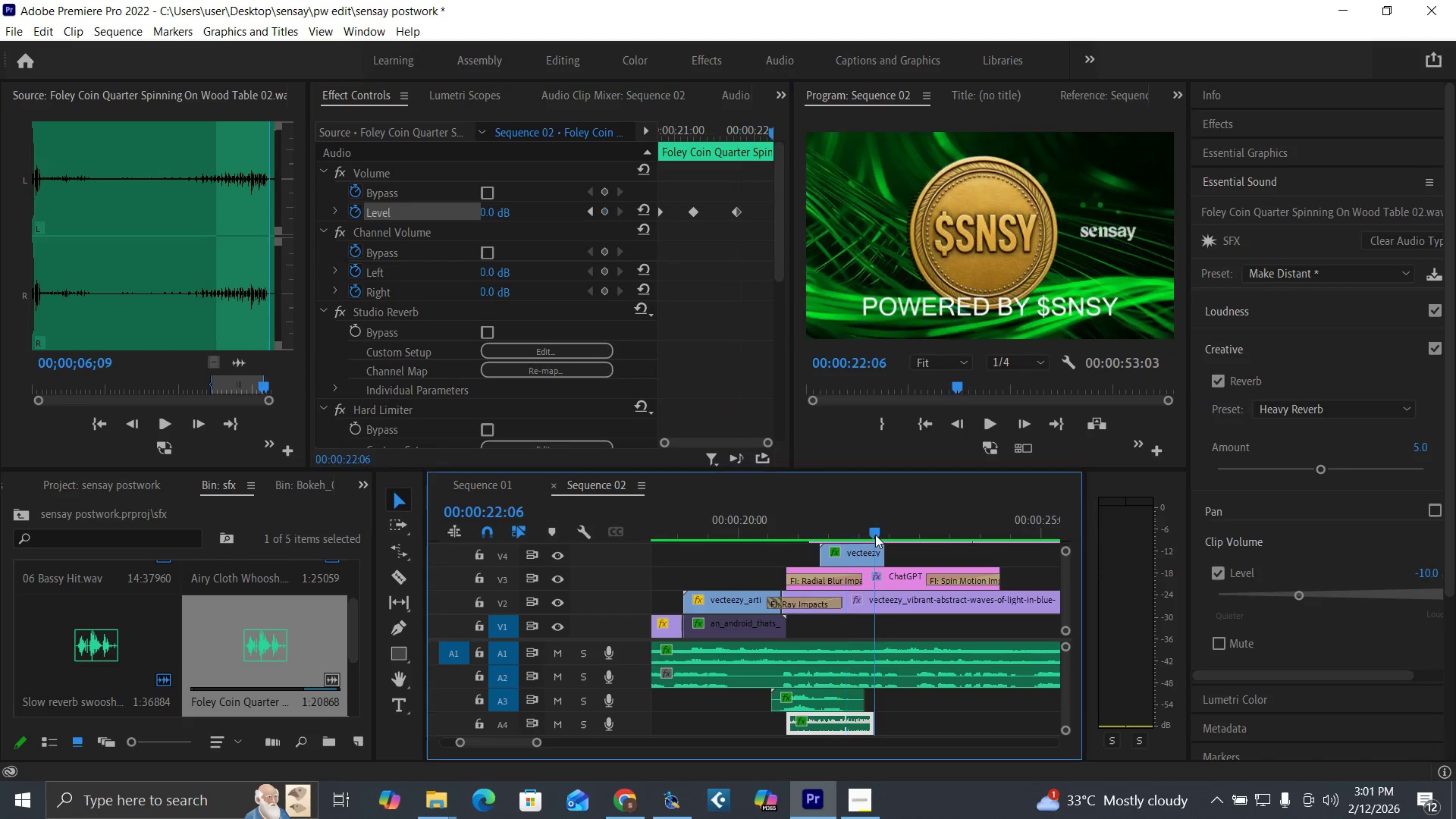 
left_click([875, 535])
 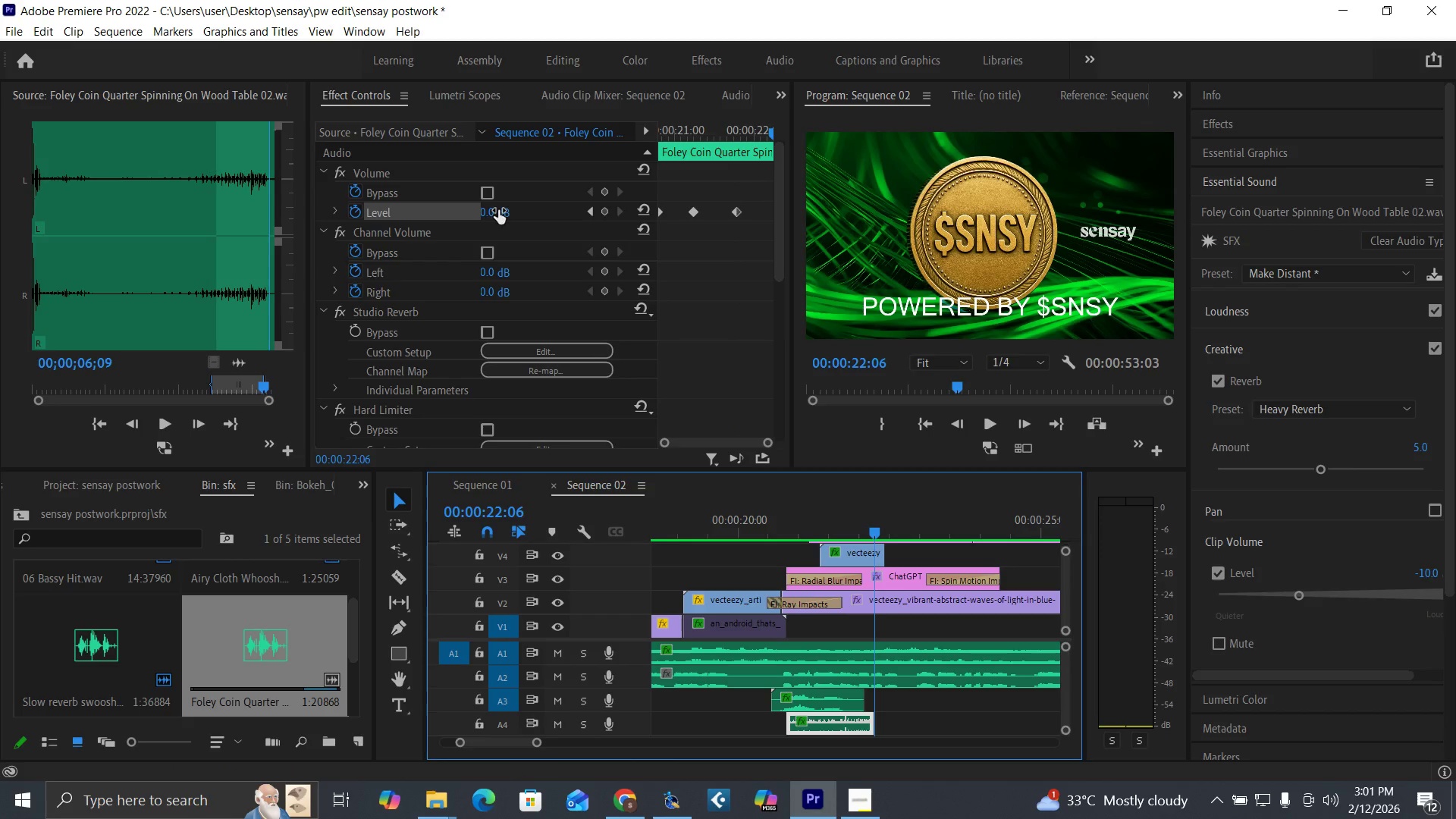 
left_click([494, 208])
 